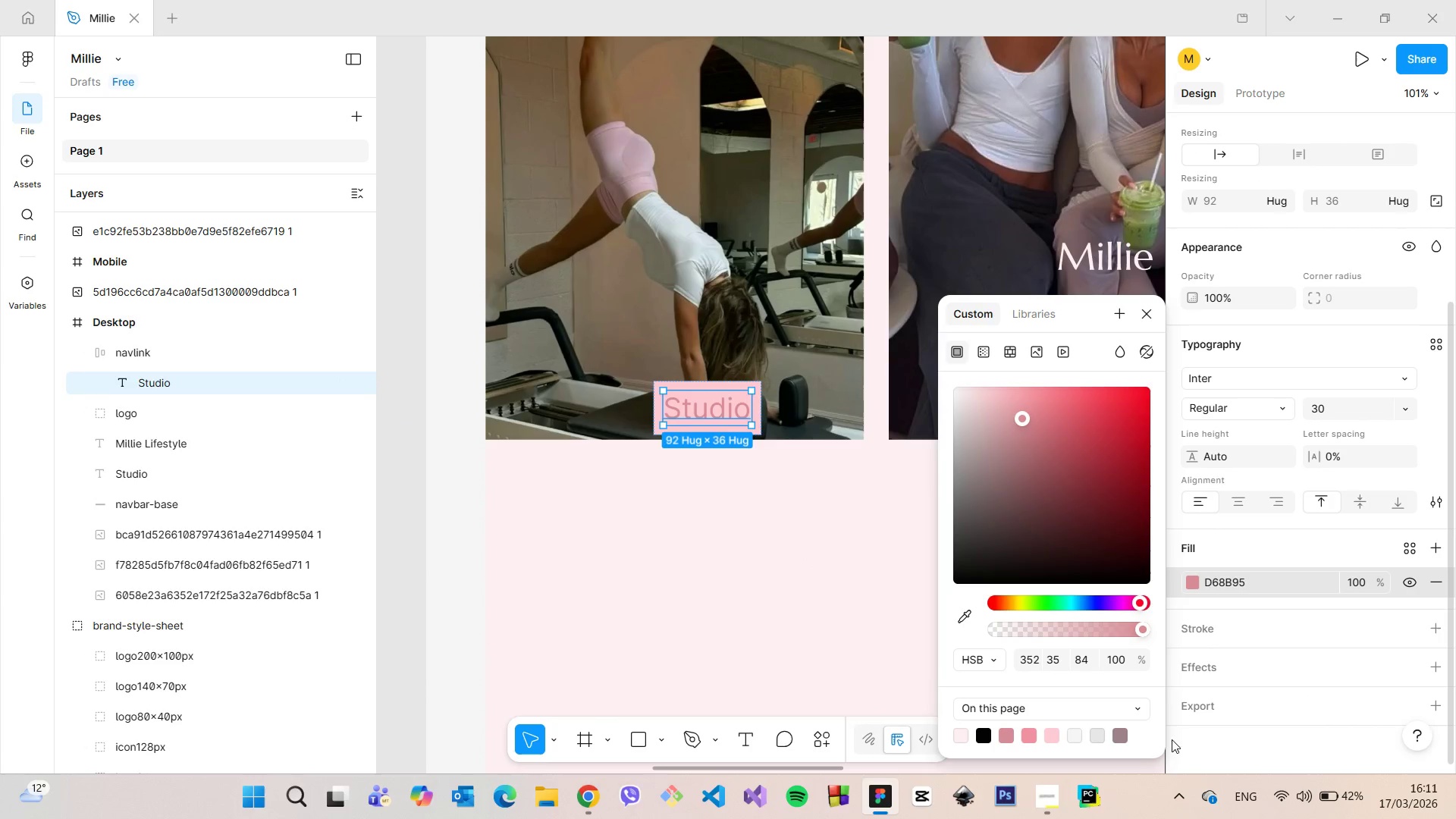 
left_click([1119, 738])
 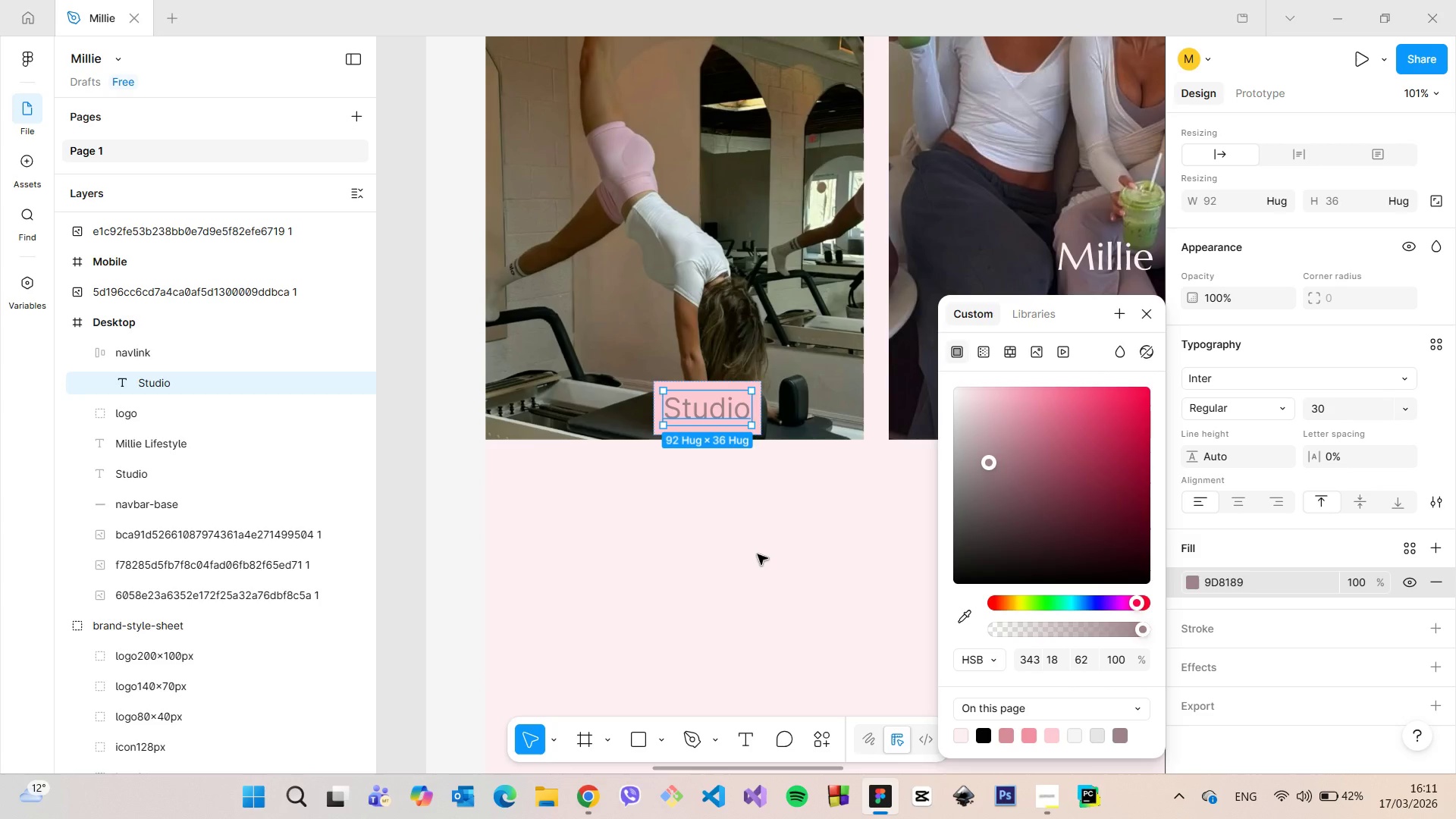 
left_click([757, 554])
 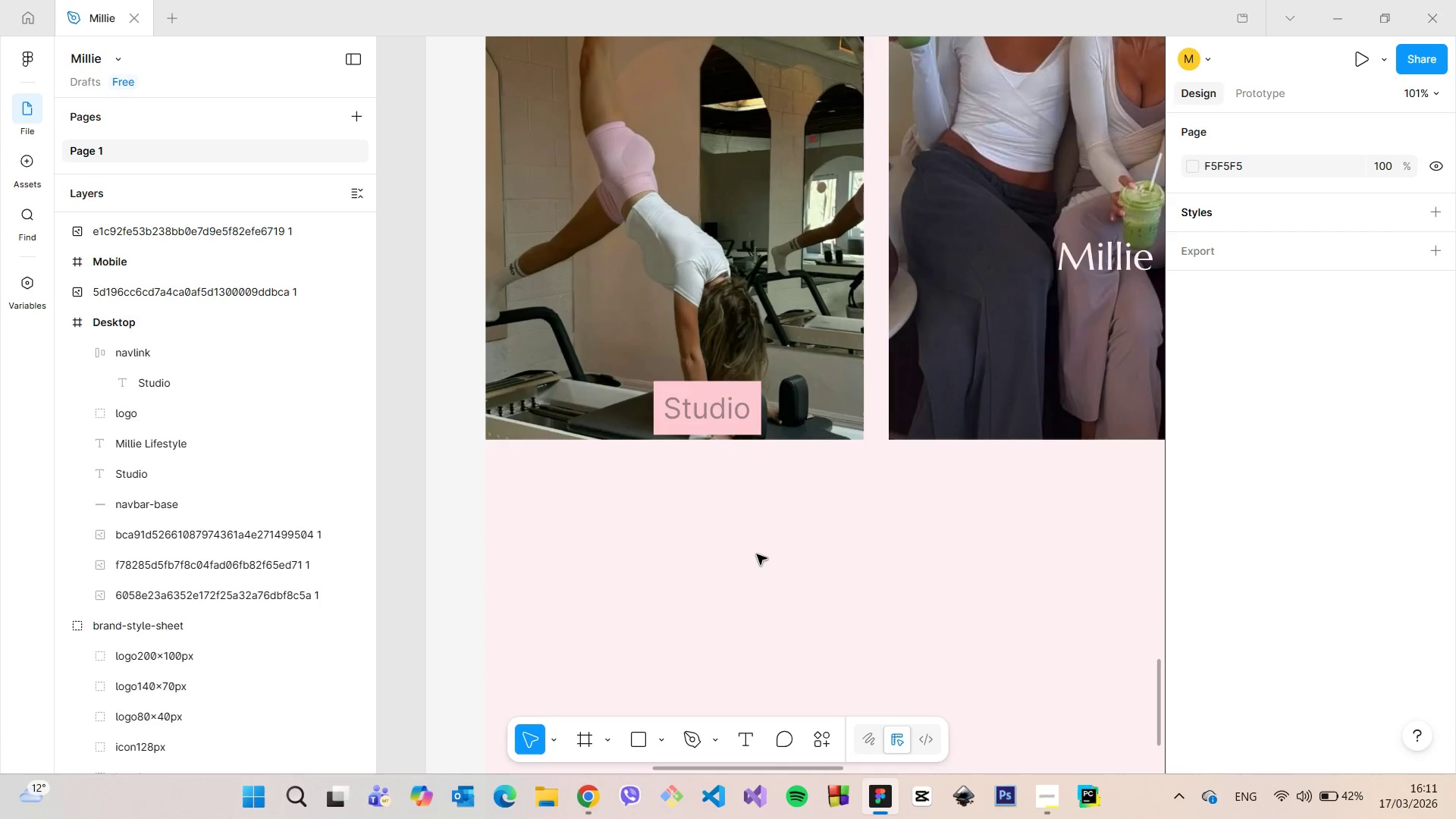 
scroll: coordinate [757, 555], scroll_direction: down, amount: 9.0
 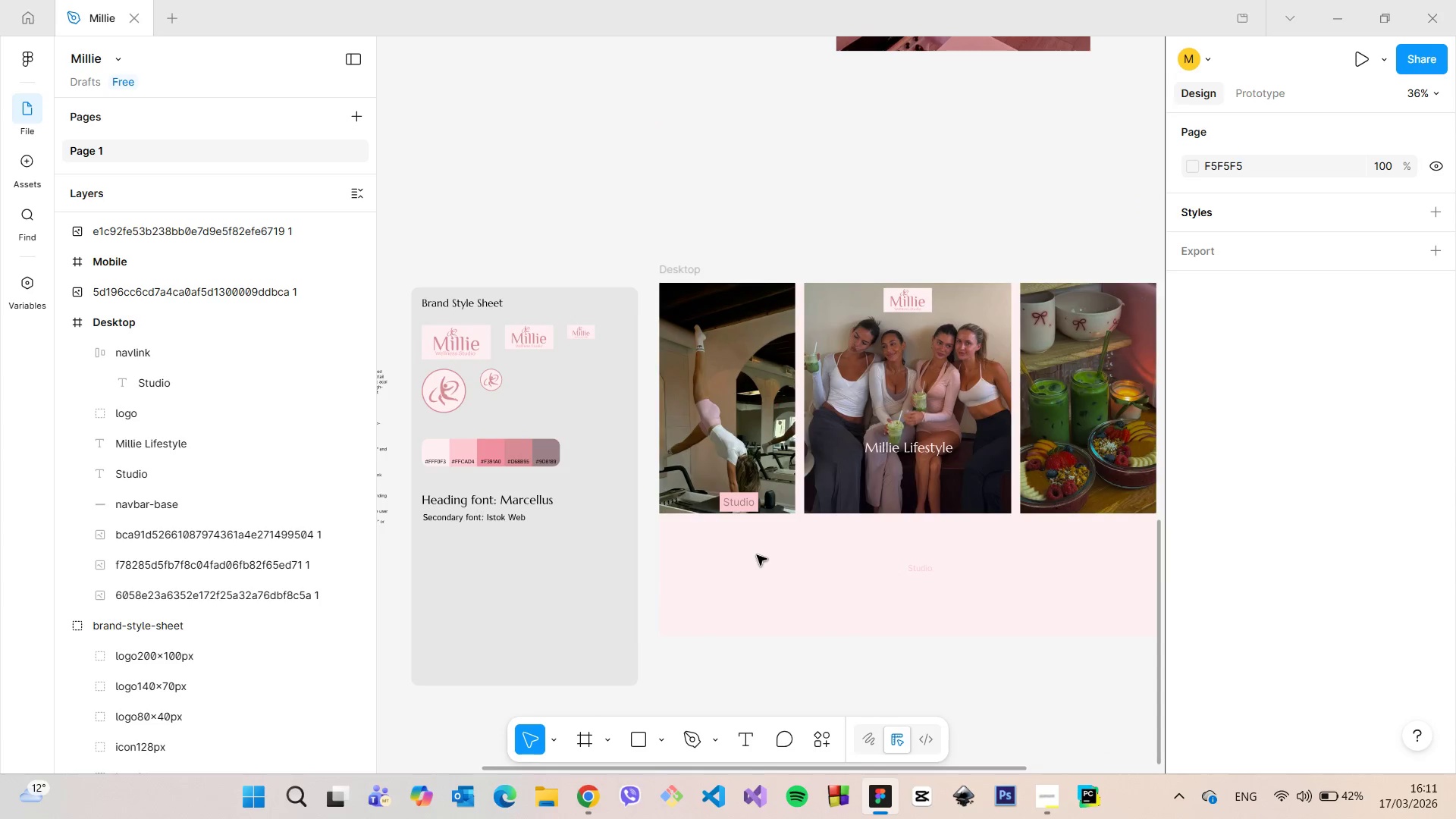 
scroll: coordinate [757, 555], scroll_direction: up, amount: 7.0
 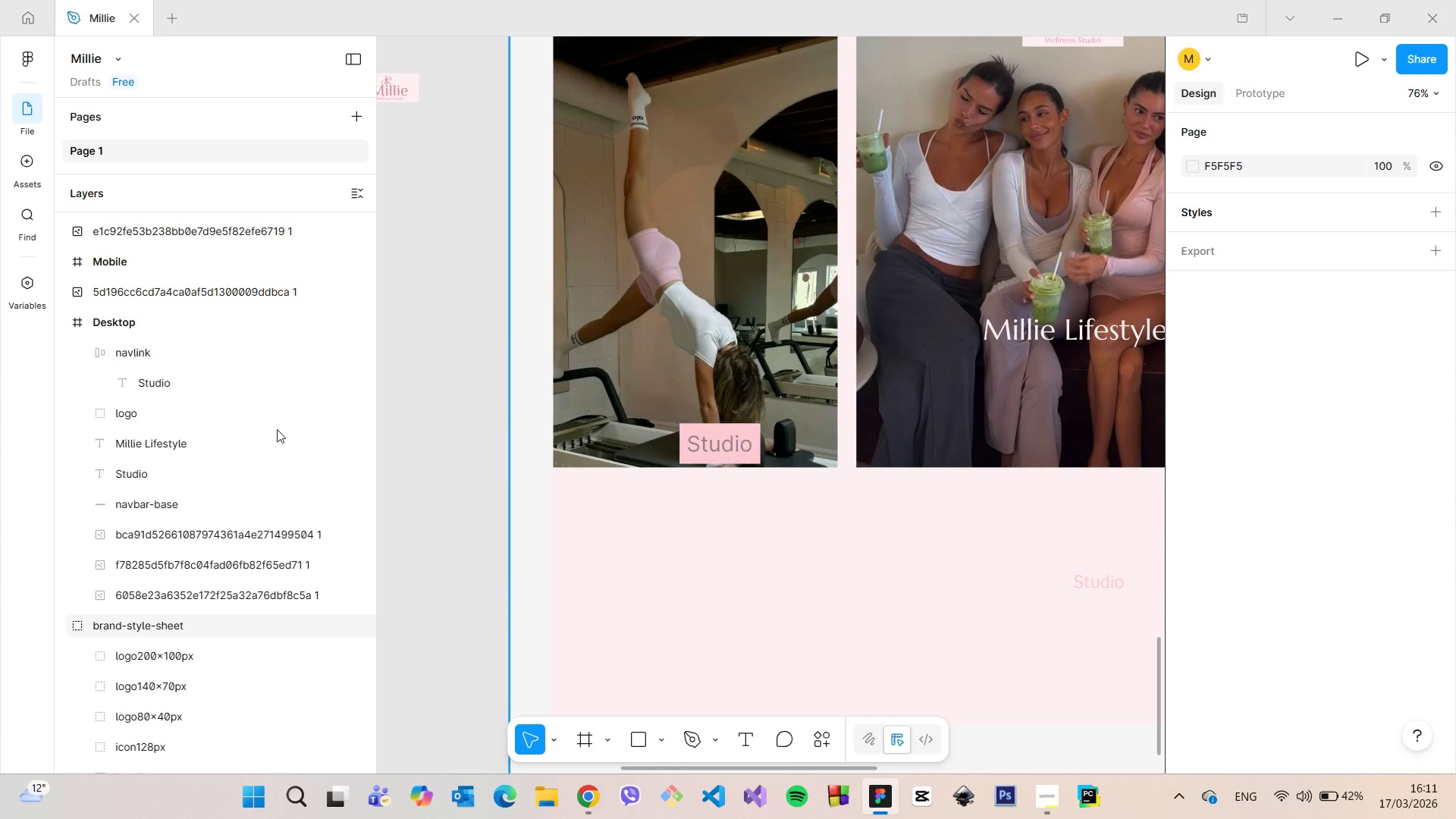 
left_click([179, 374])
 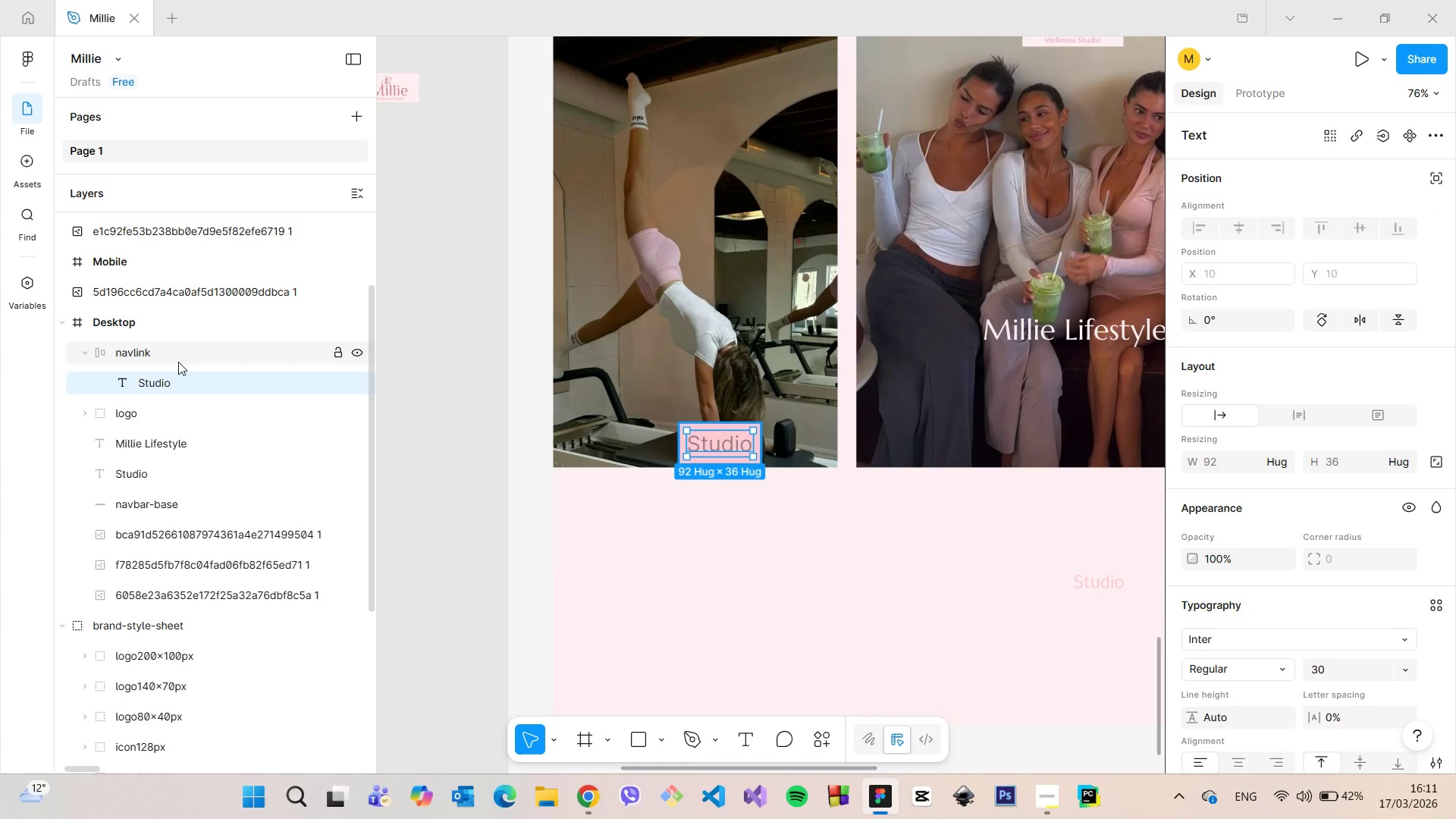 
left_click([178, 362])
 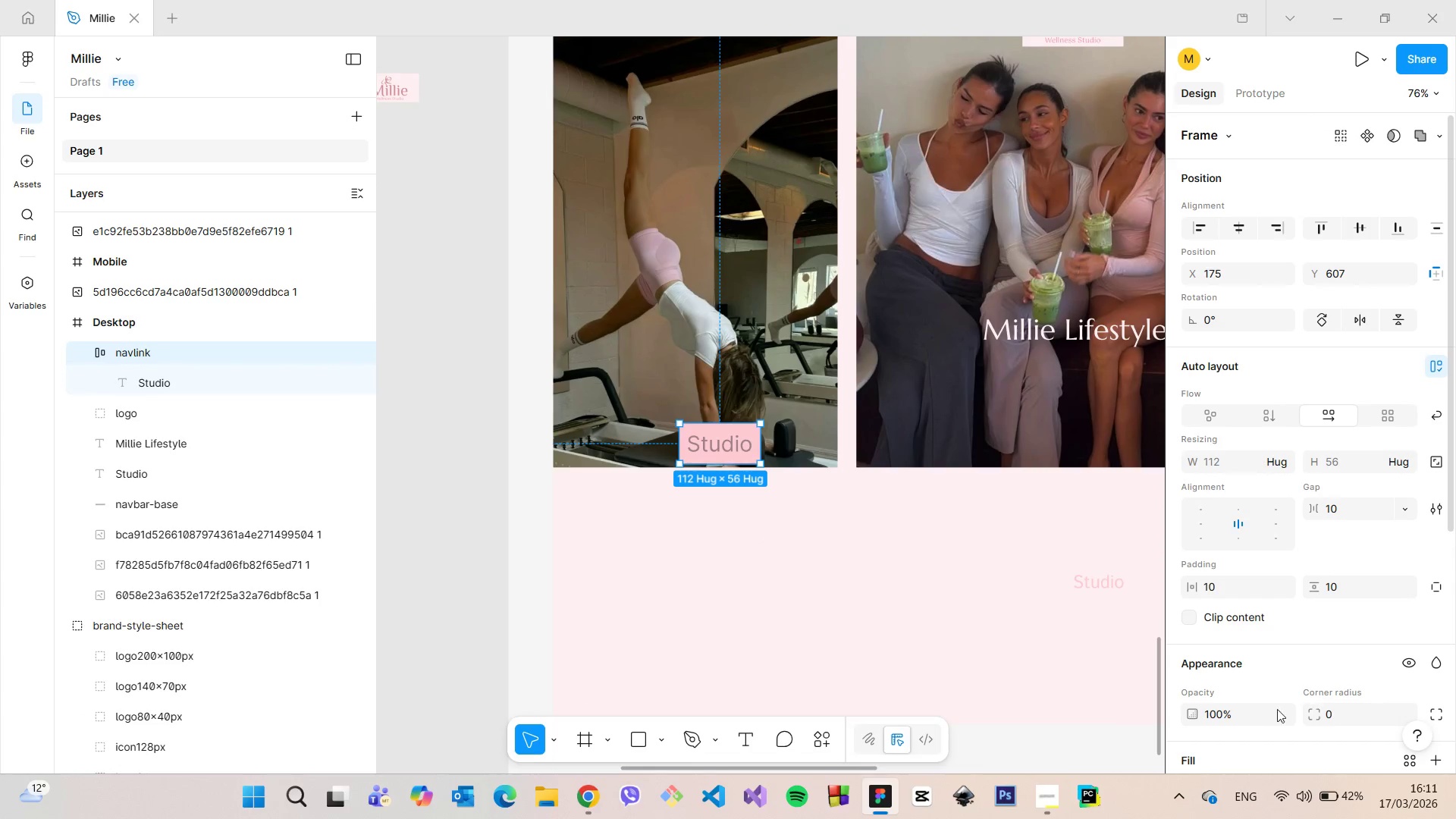 
scroll: coordinate [1235, 700], scroll_direction: down, amount: 3.0
 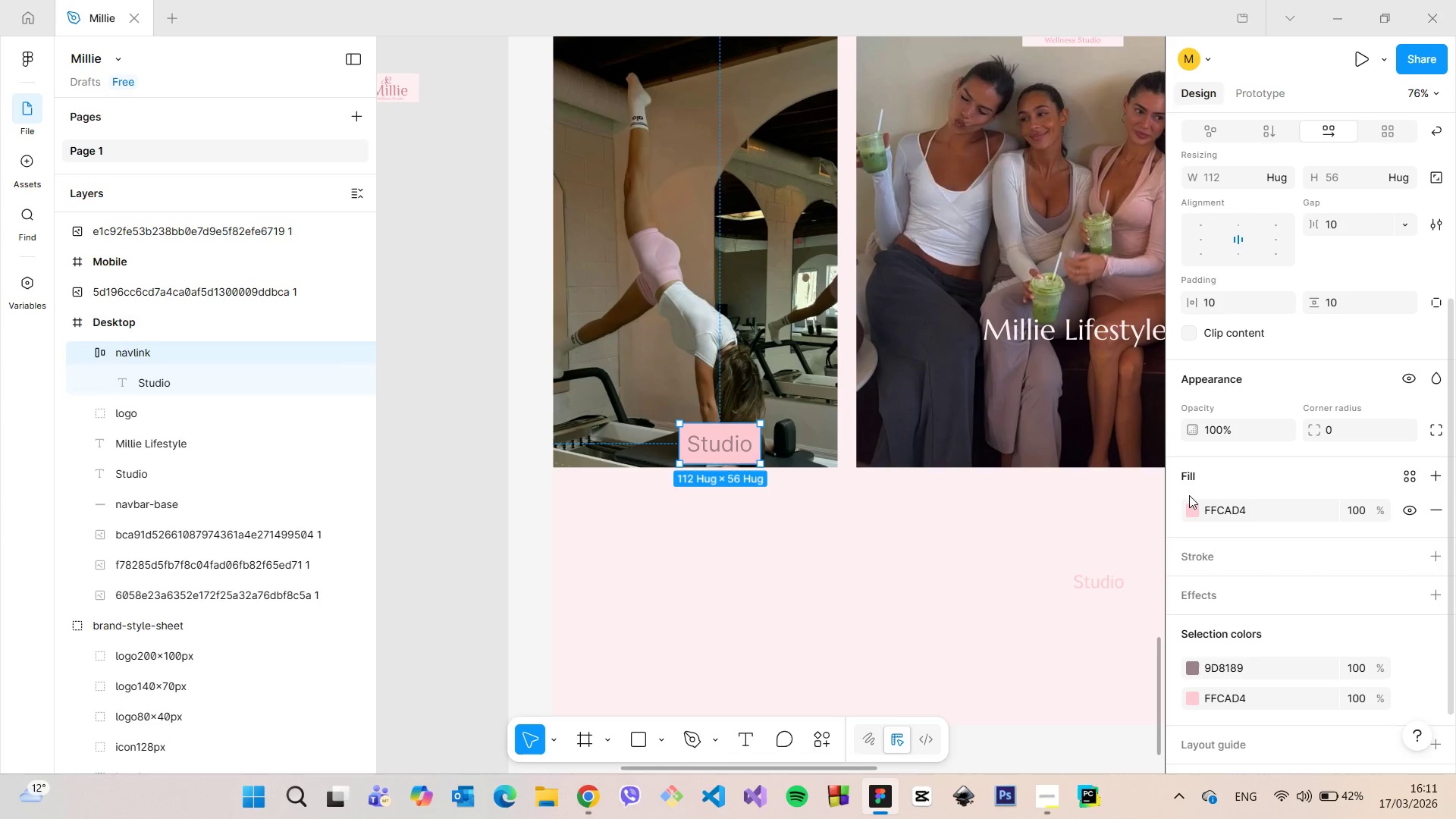 
left_click([1190, 506])
 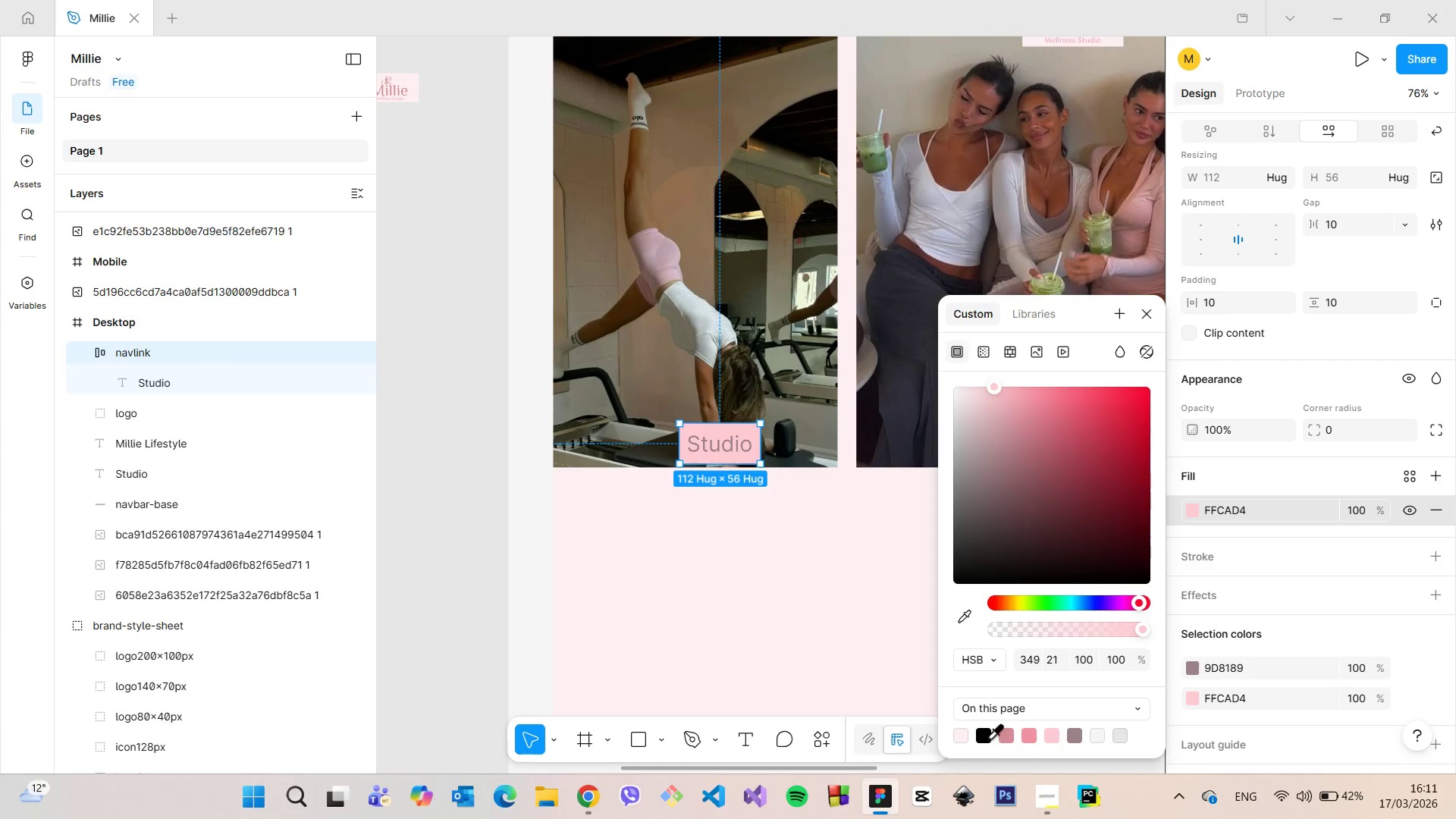 
left_click([962, 733])
 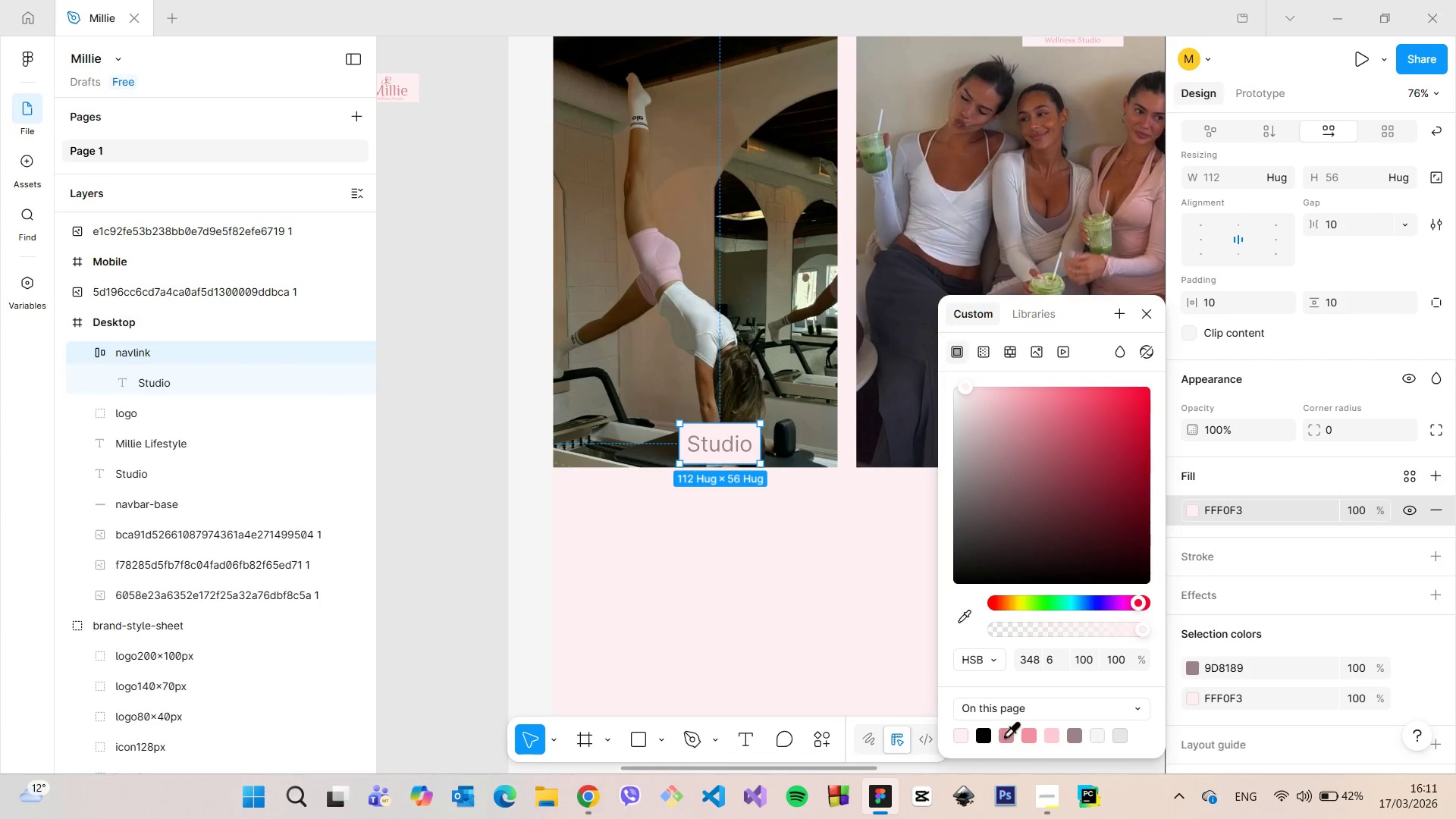 
left_click([1053, 739])
 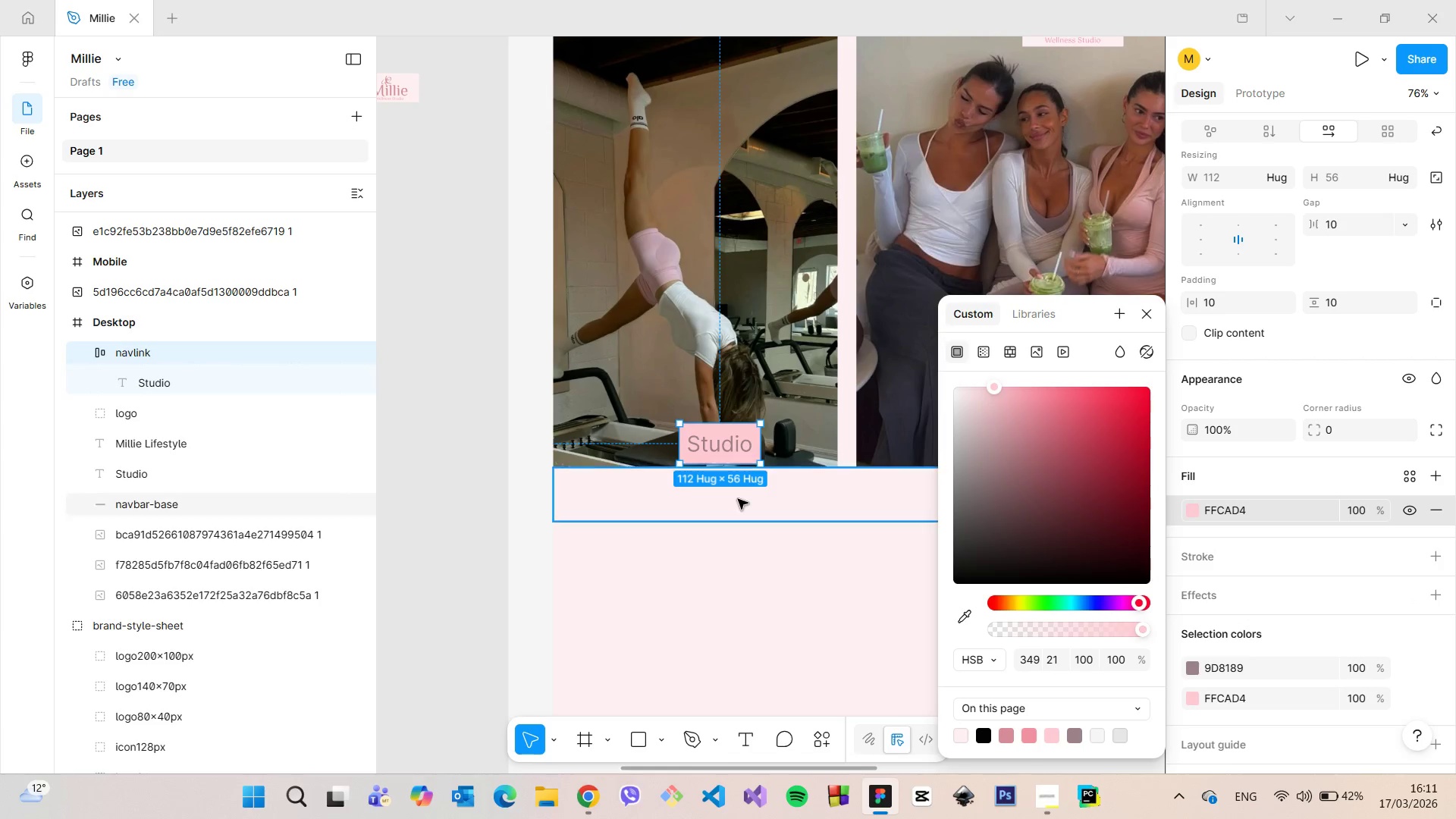 
left_click([723, 447])
 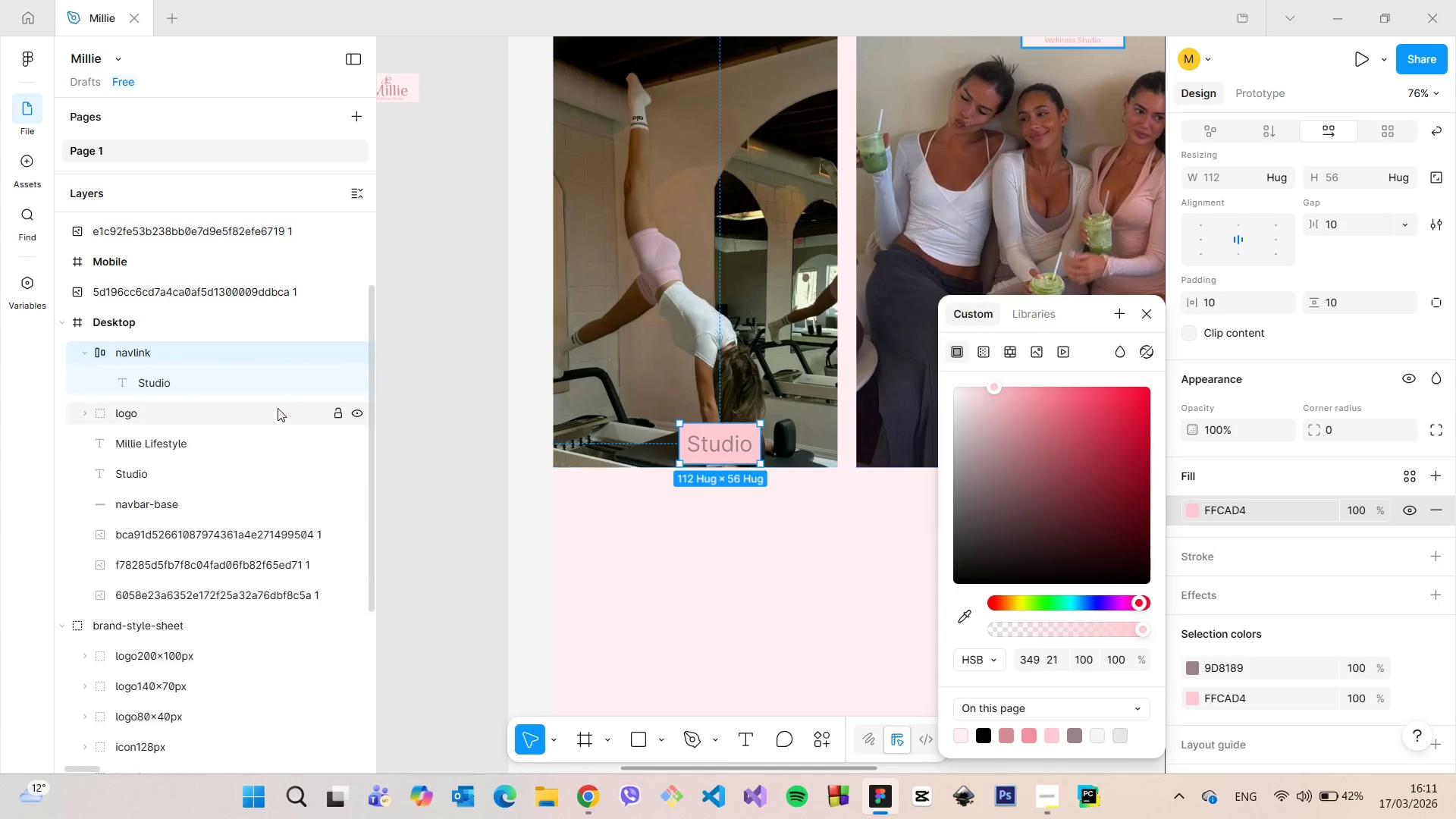 
left_click([252, 387])
 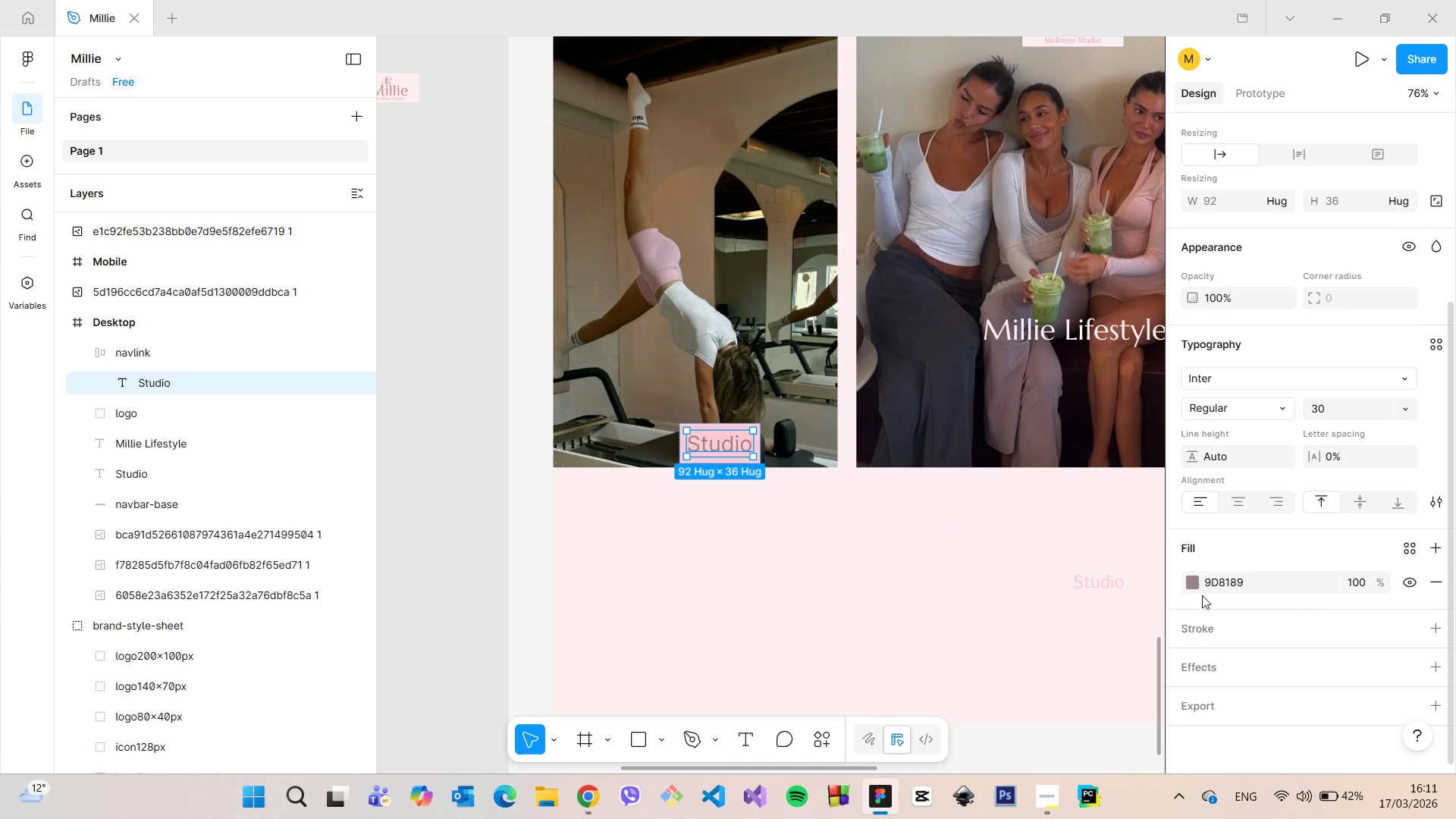 
left_click([1194, 582])
 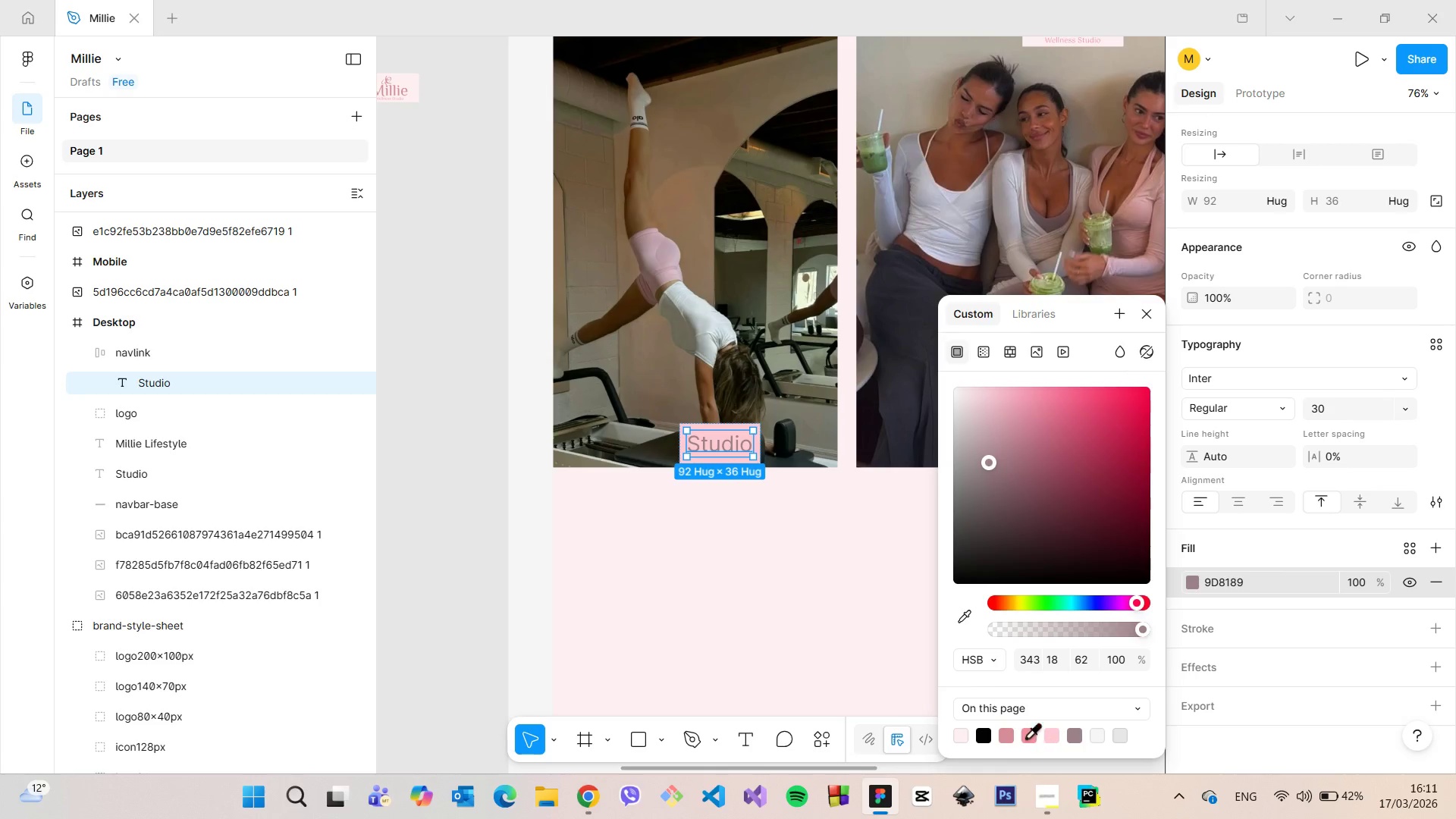 
left_click([1022, 740])
 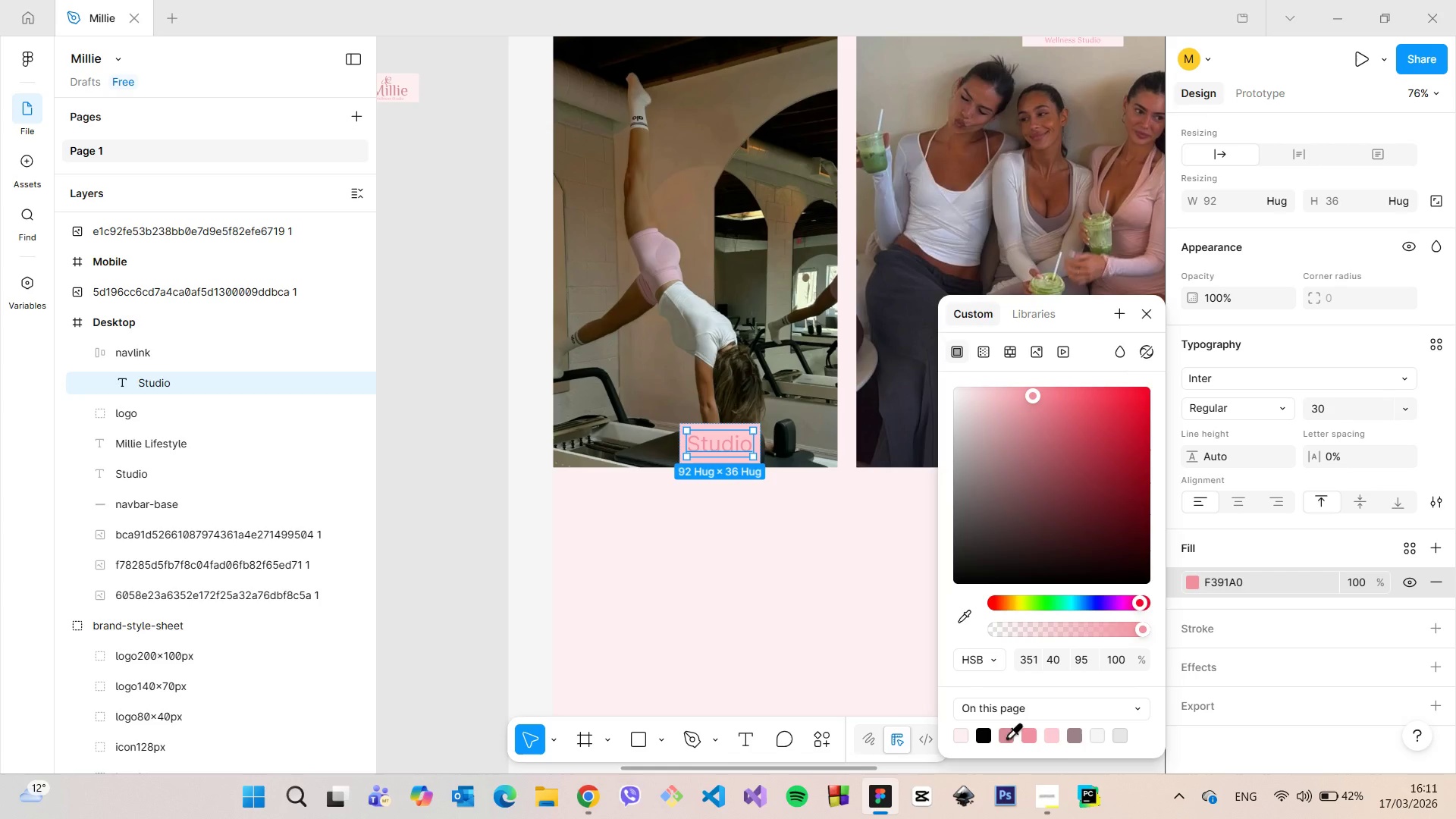 
left_click([1006, 737])
 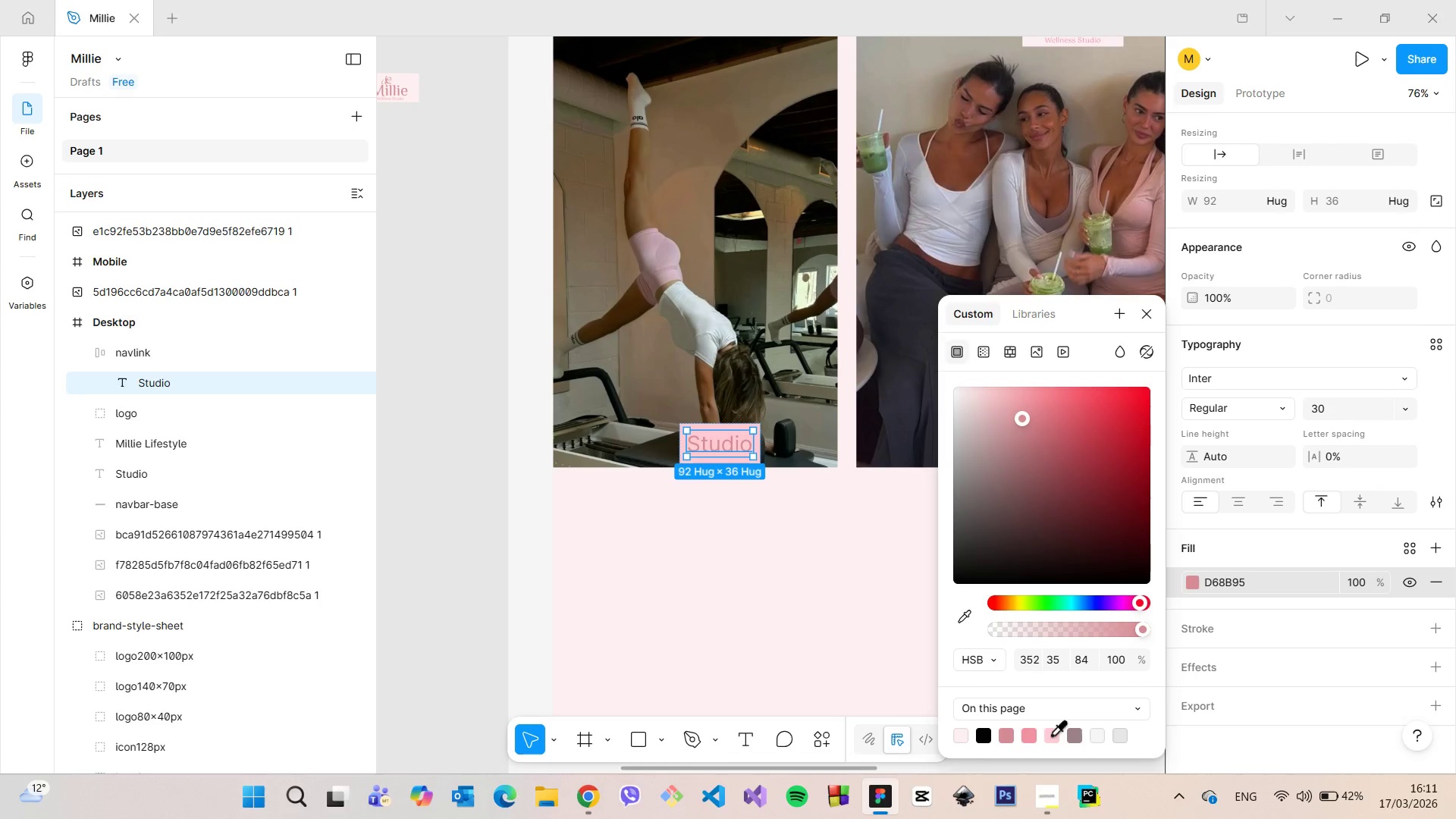 
left_click([956, 736])
 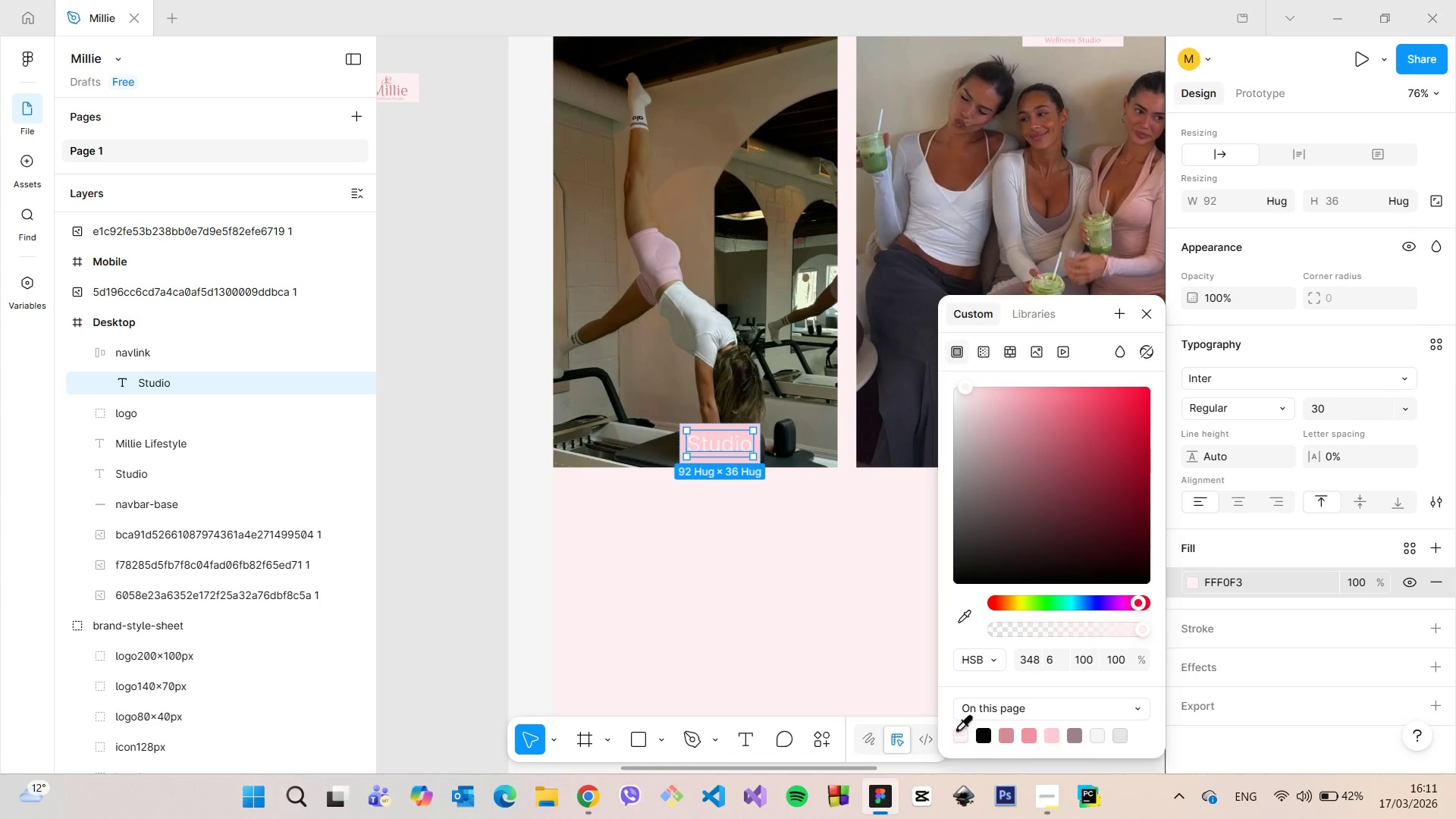 
left_click([840, 632])
 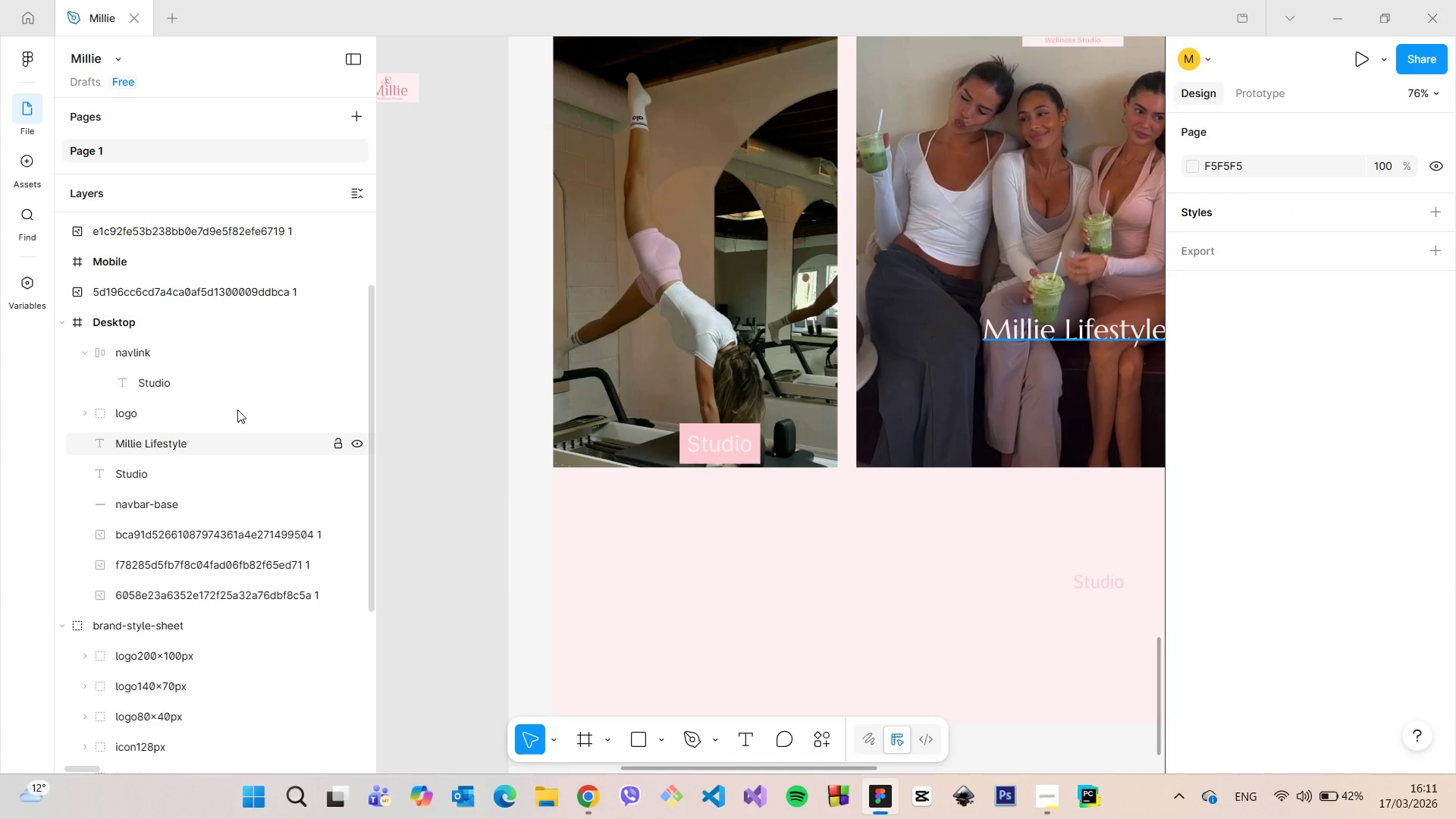 
left_click([165, 375])
 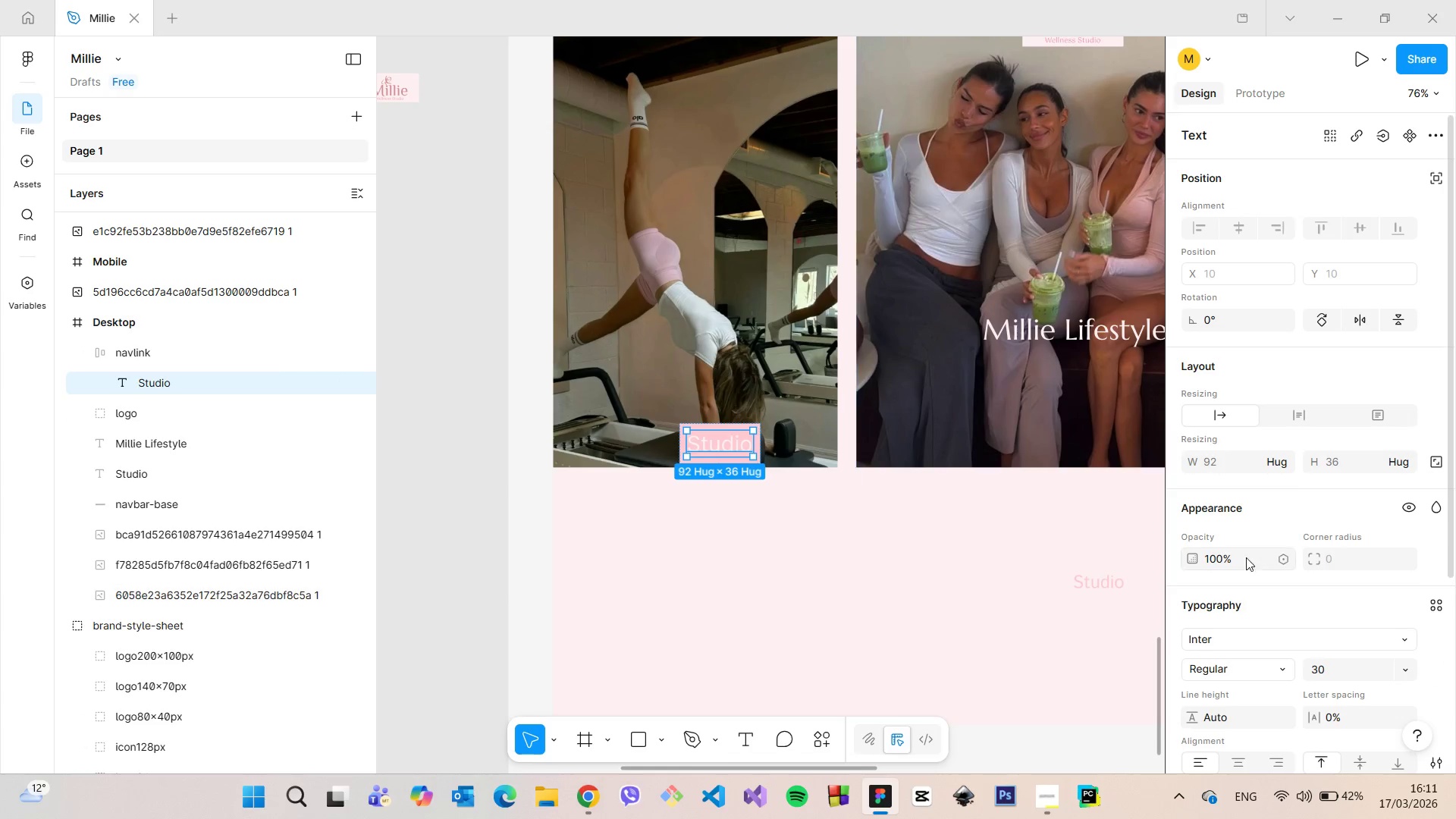 
scroll: coordinate [1260, 577], scroll_direction: down, amount: 3.0
 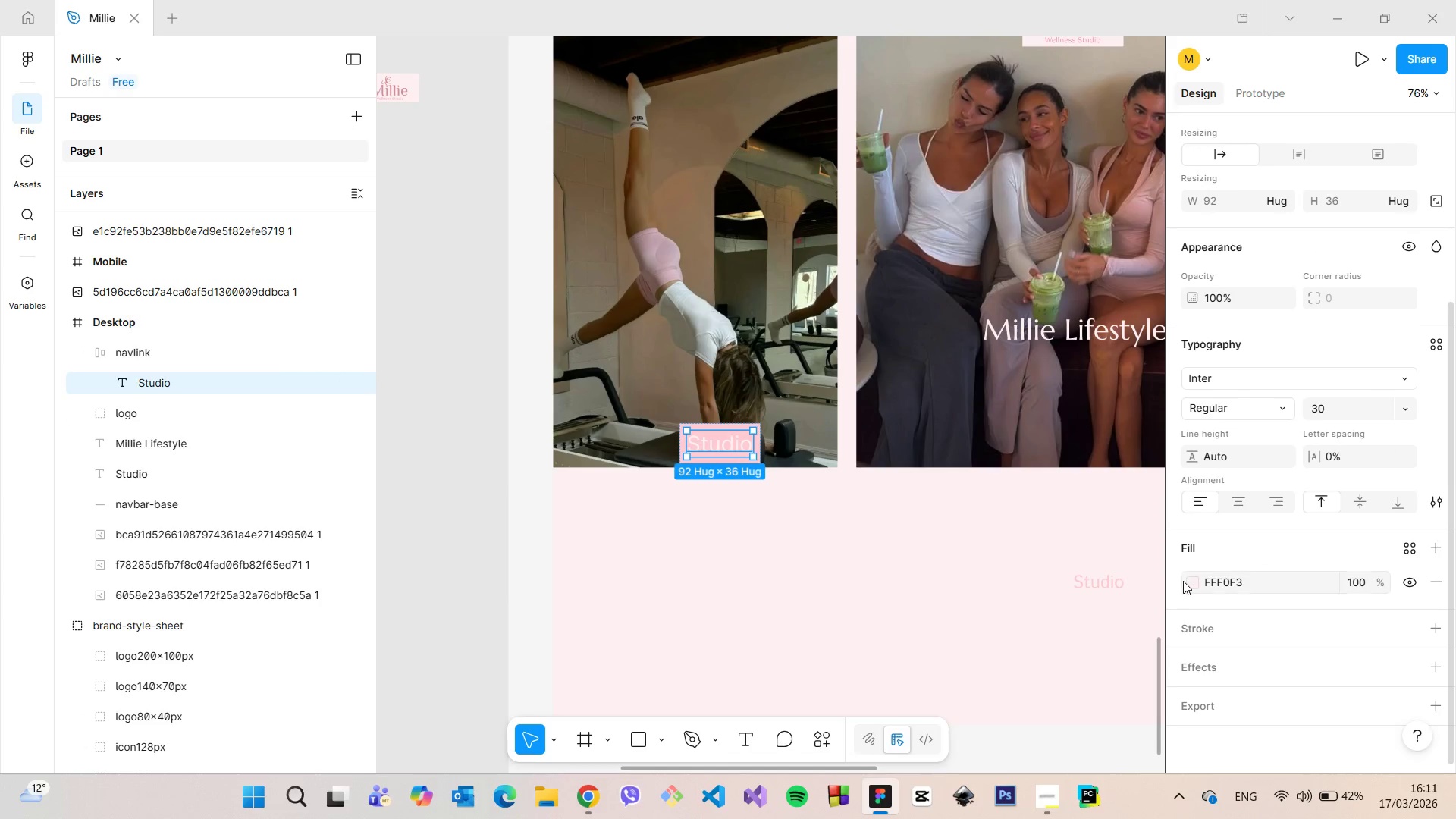 
left_click([1191, 583])
 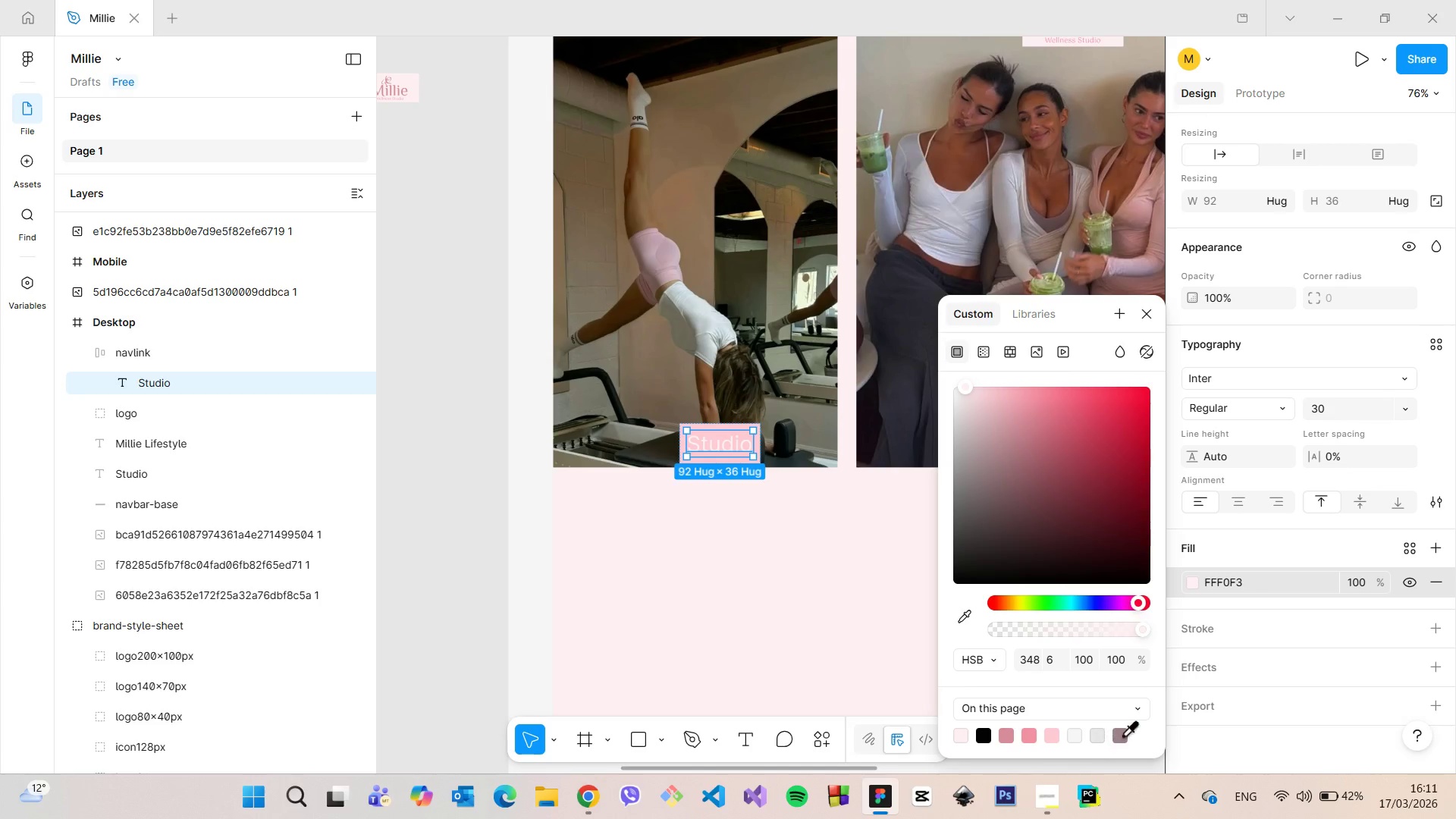 
left_click([1121, 735])
 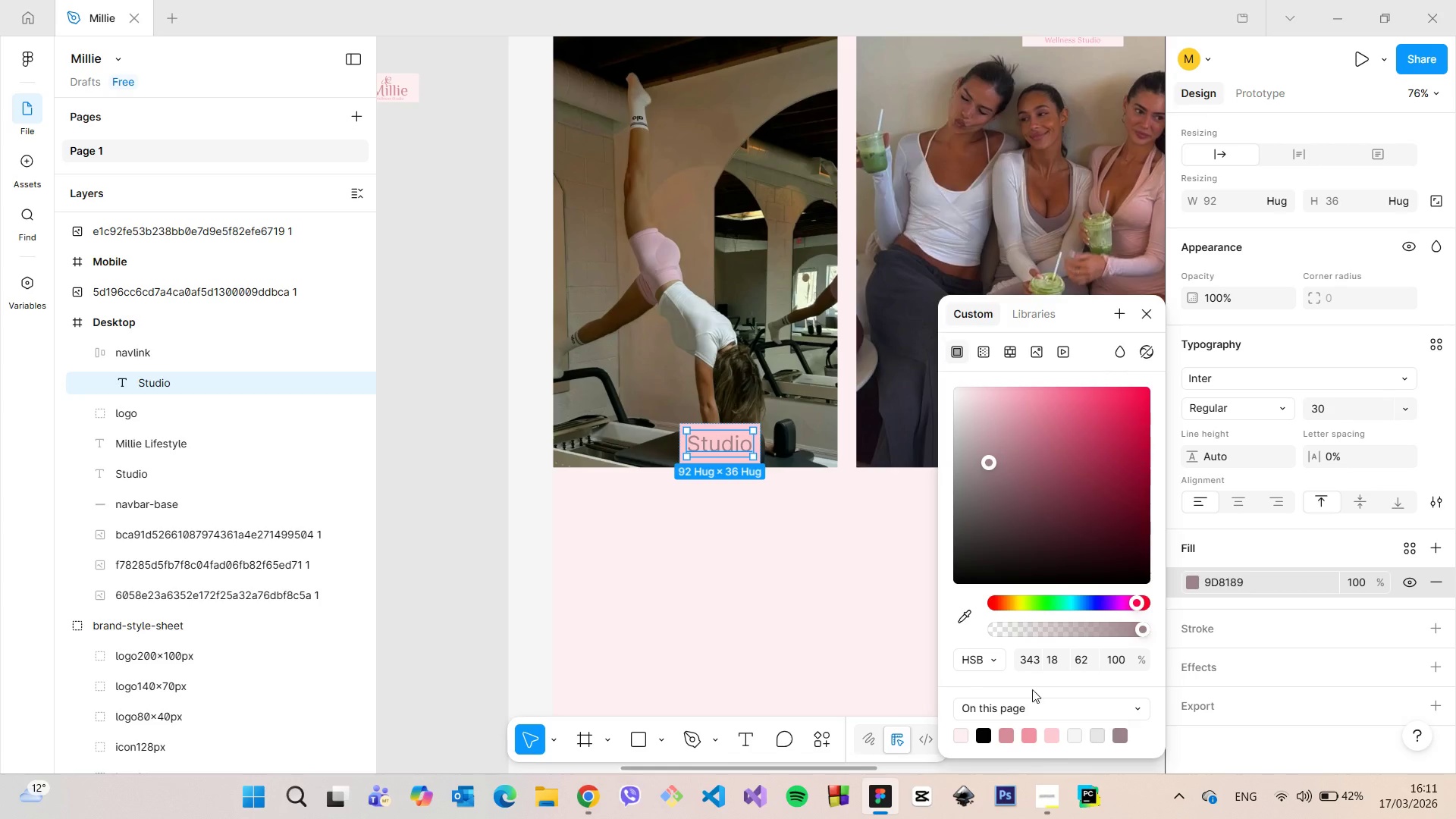 
left_click([810, 601])
 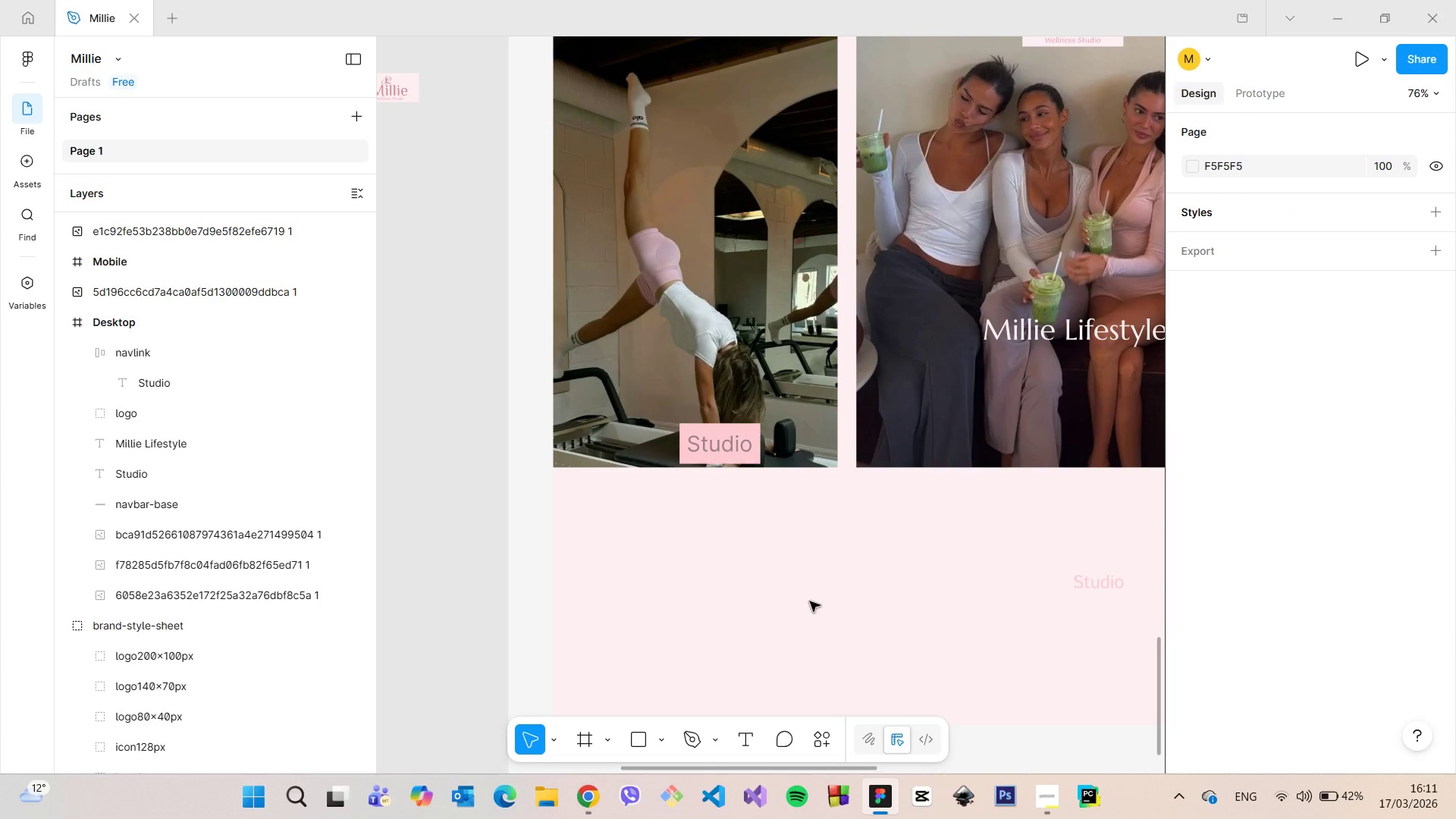 
scroll: coordinate [810, 601], scroll_direction: down, amount: 7.0
 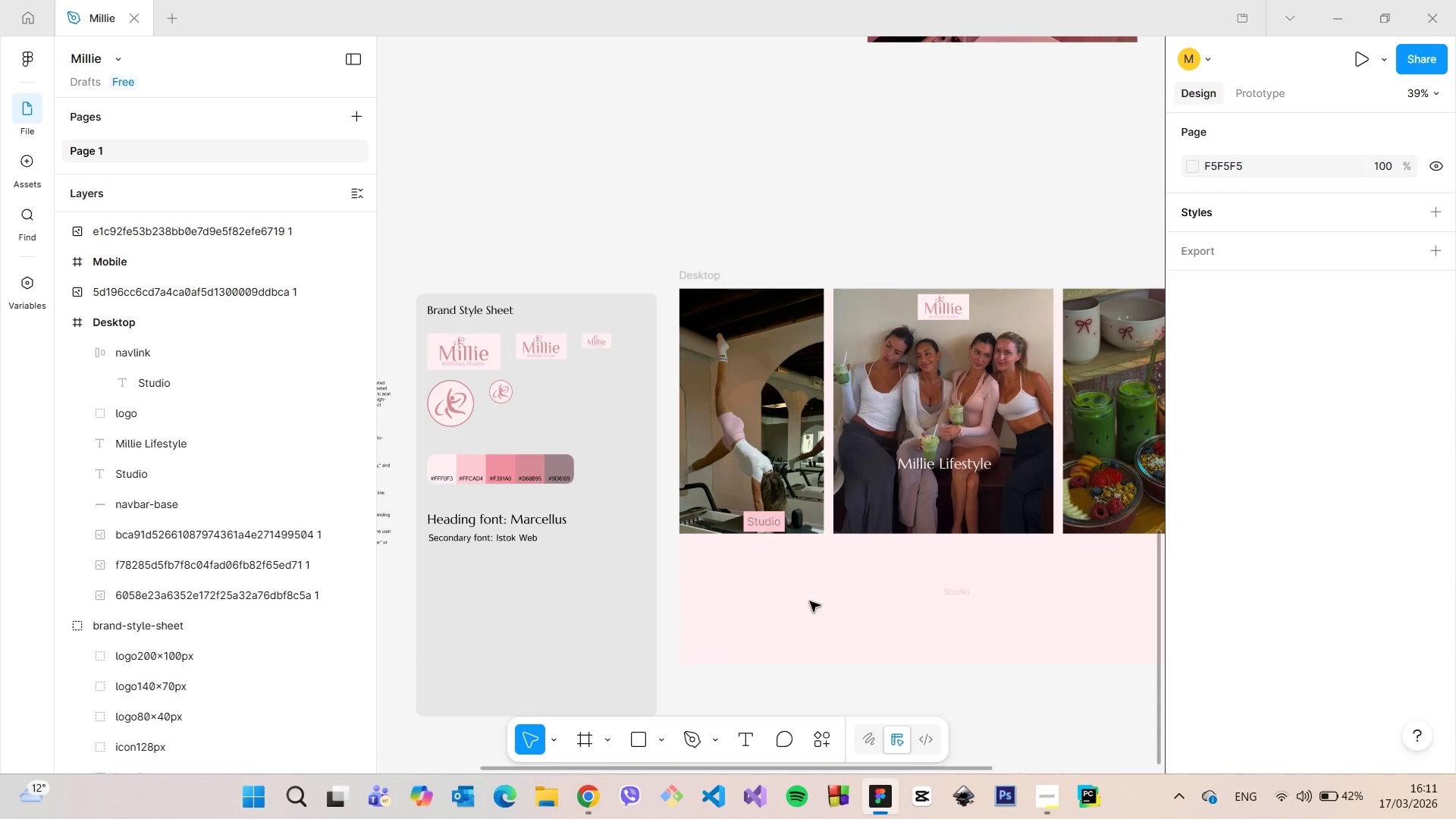 
scroll: coordinate [810, 601], scroll_direction: up, amount: 6.0
 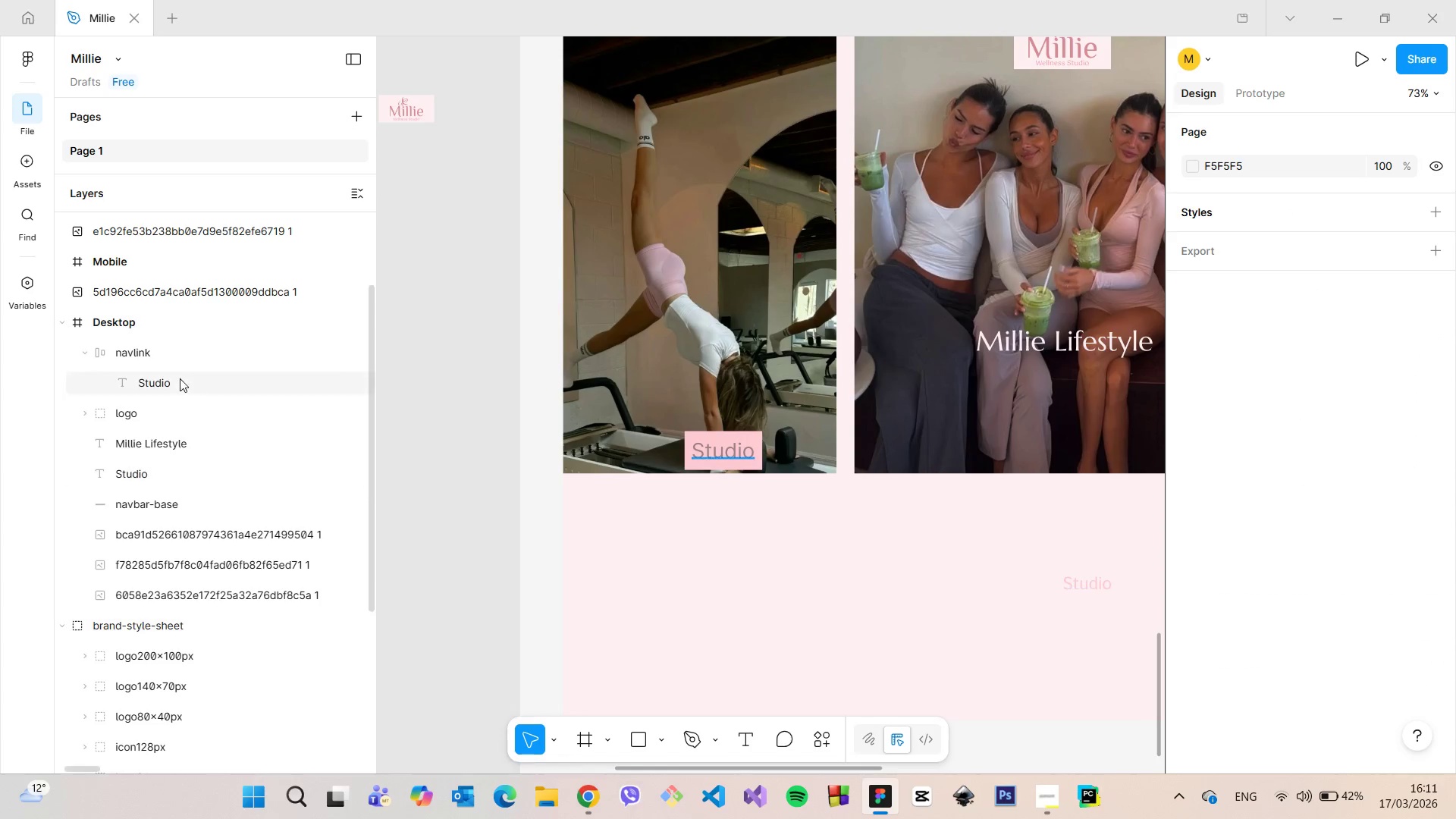 
left_click([180, 355])
 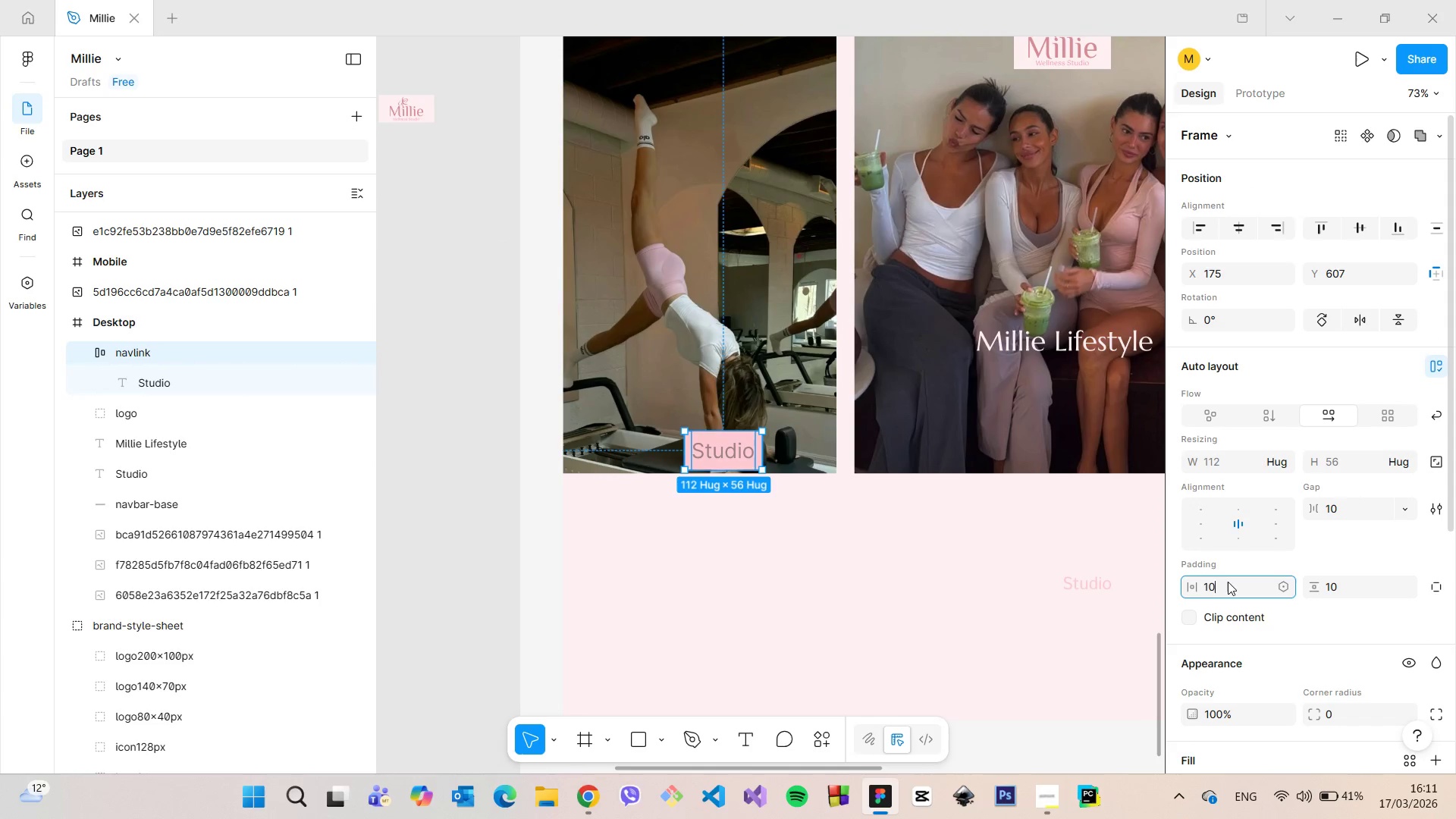 
type(15)
 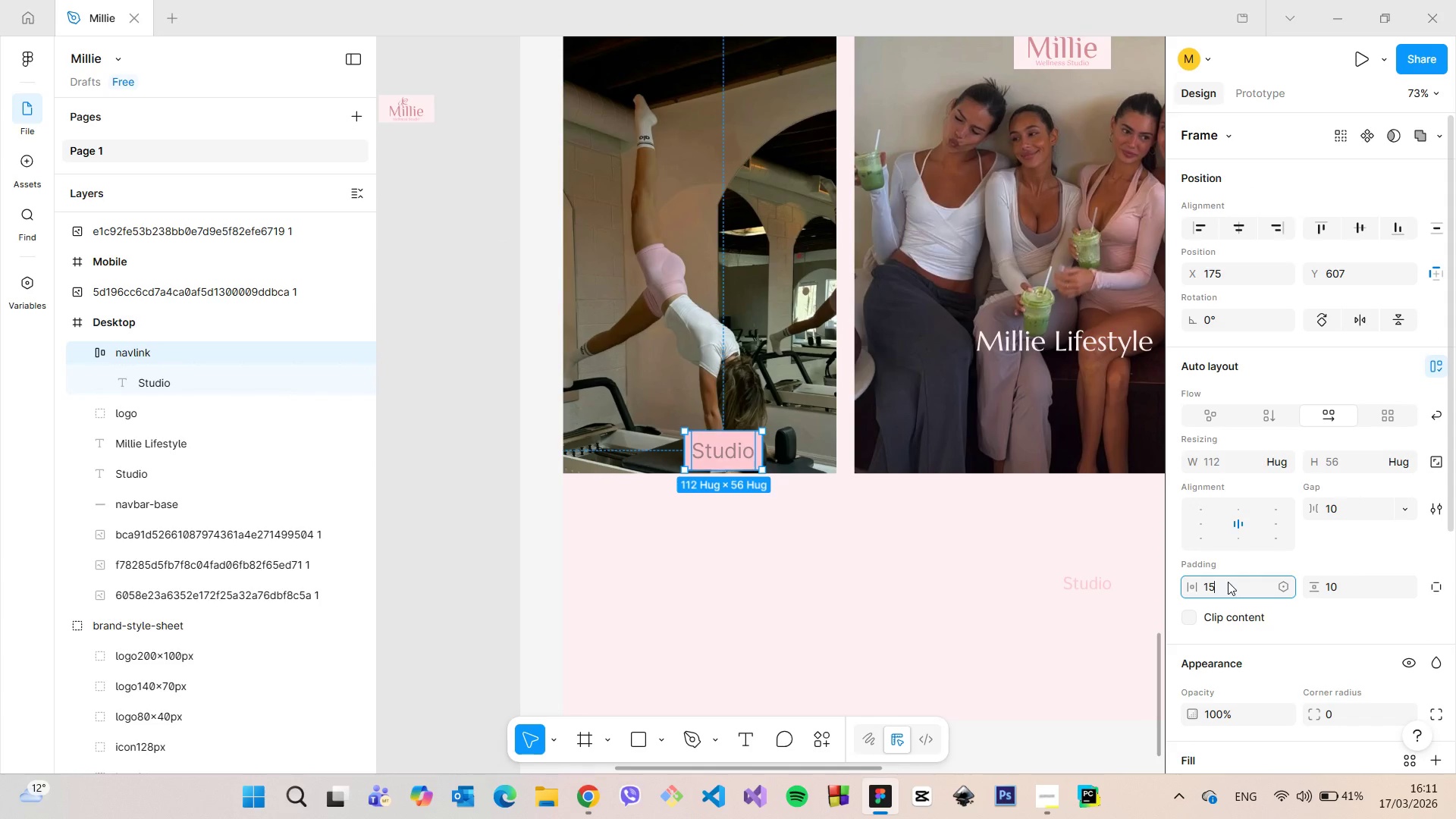 
key(Enter)
 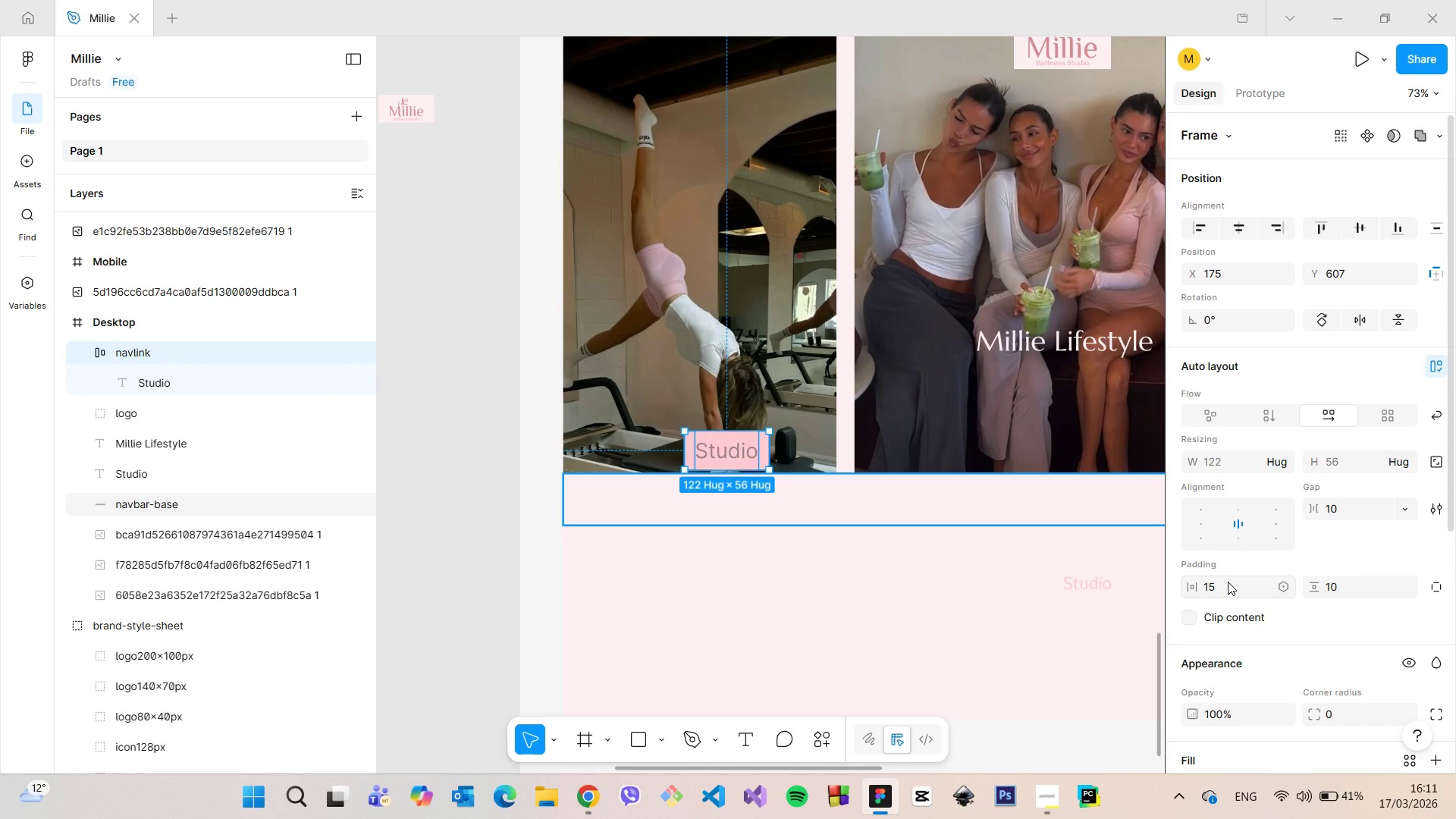 
left_click([1228, 582])
 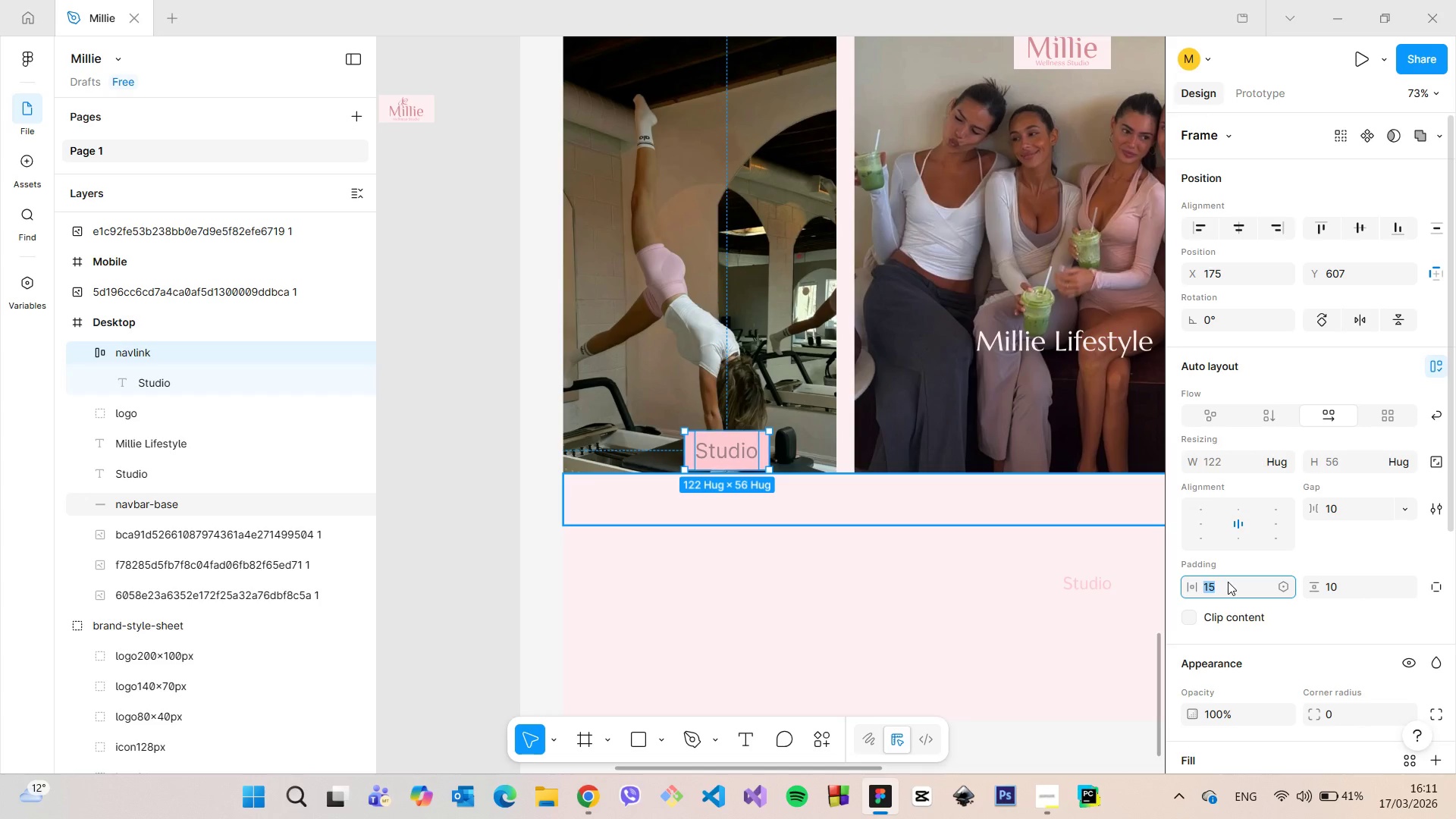 
type(20)
 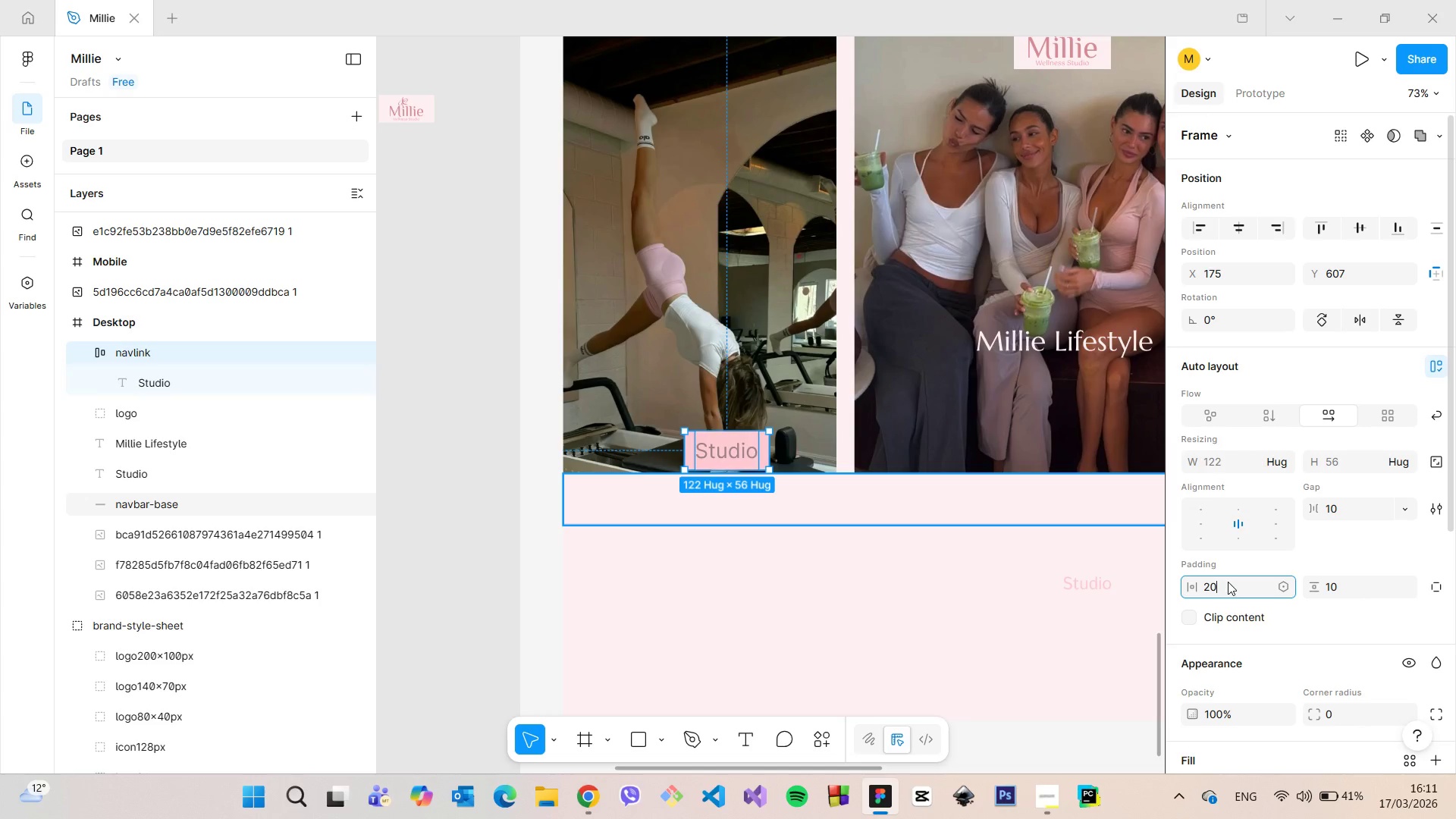 
key(Enter)
 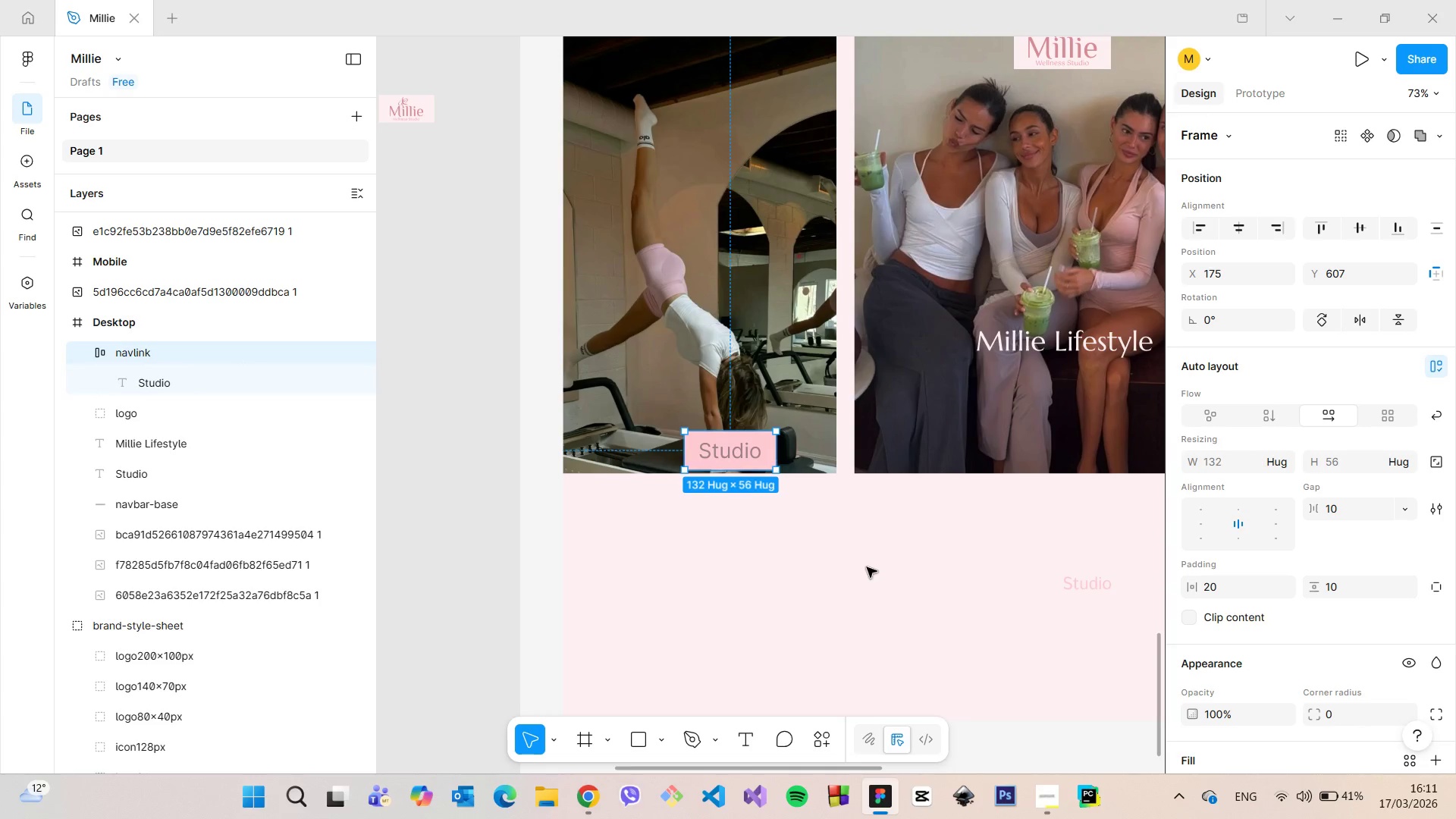 
left_click([1336, 581])
 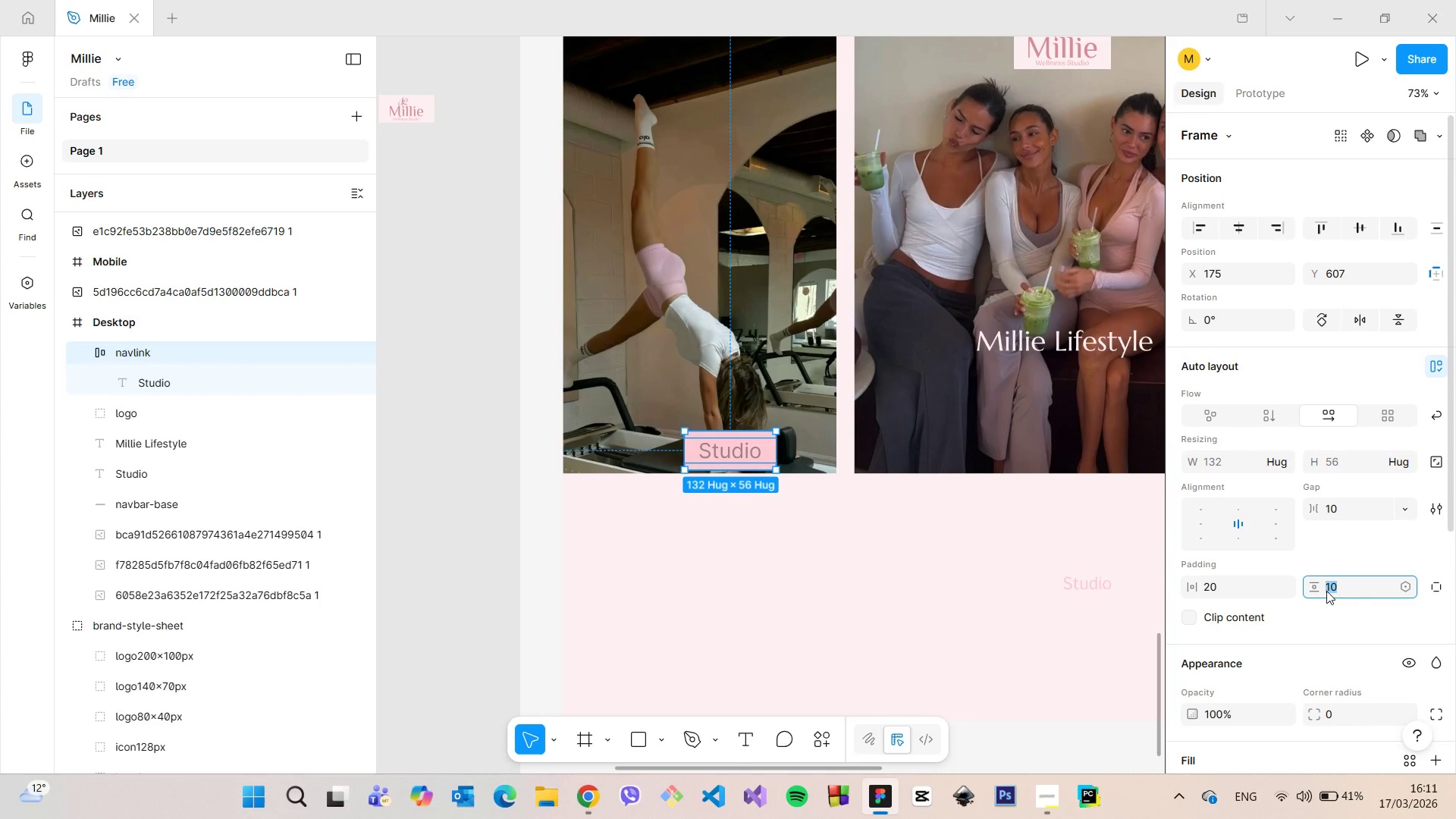 
key(7)
 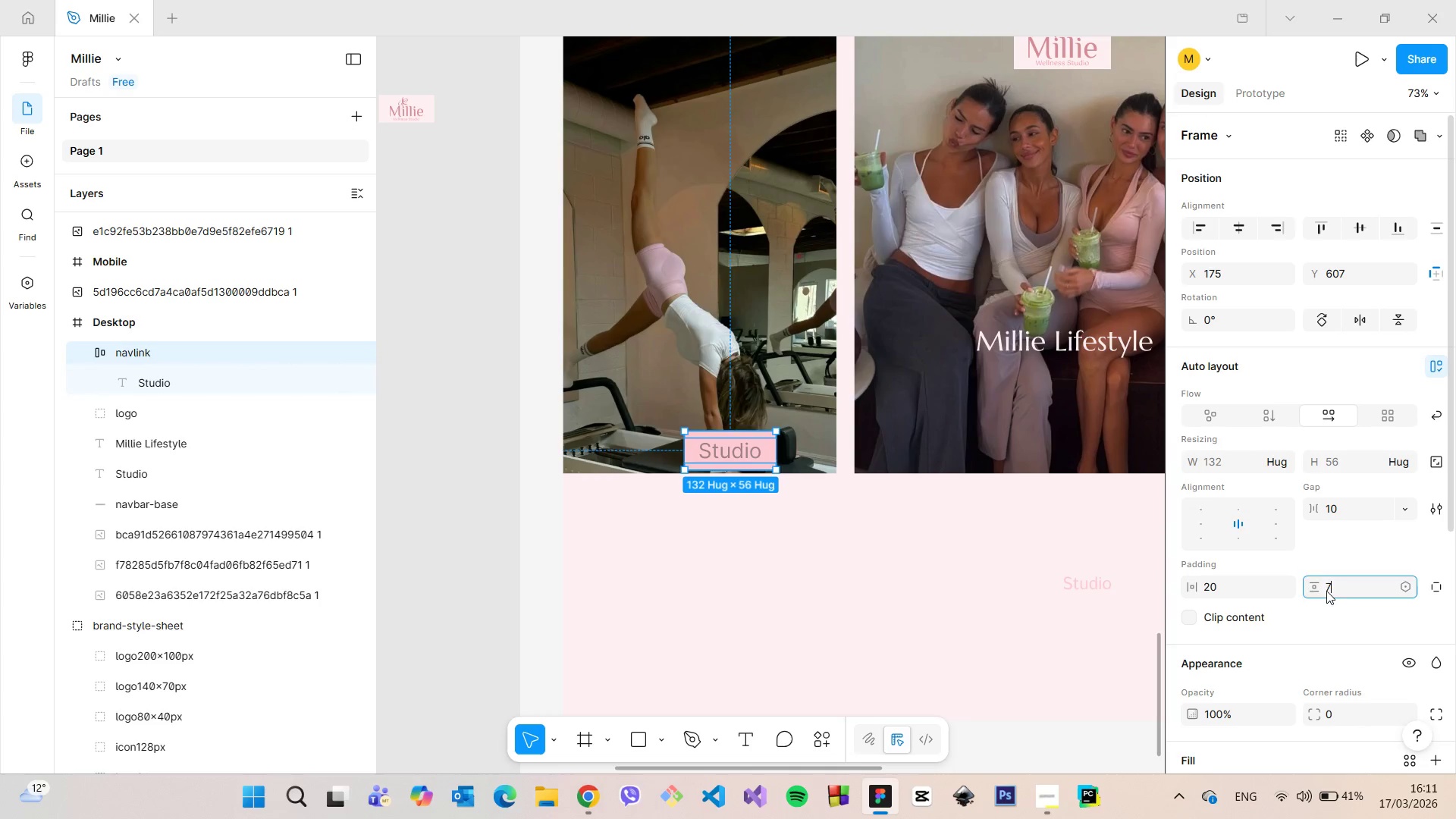 
key(Enter)
 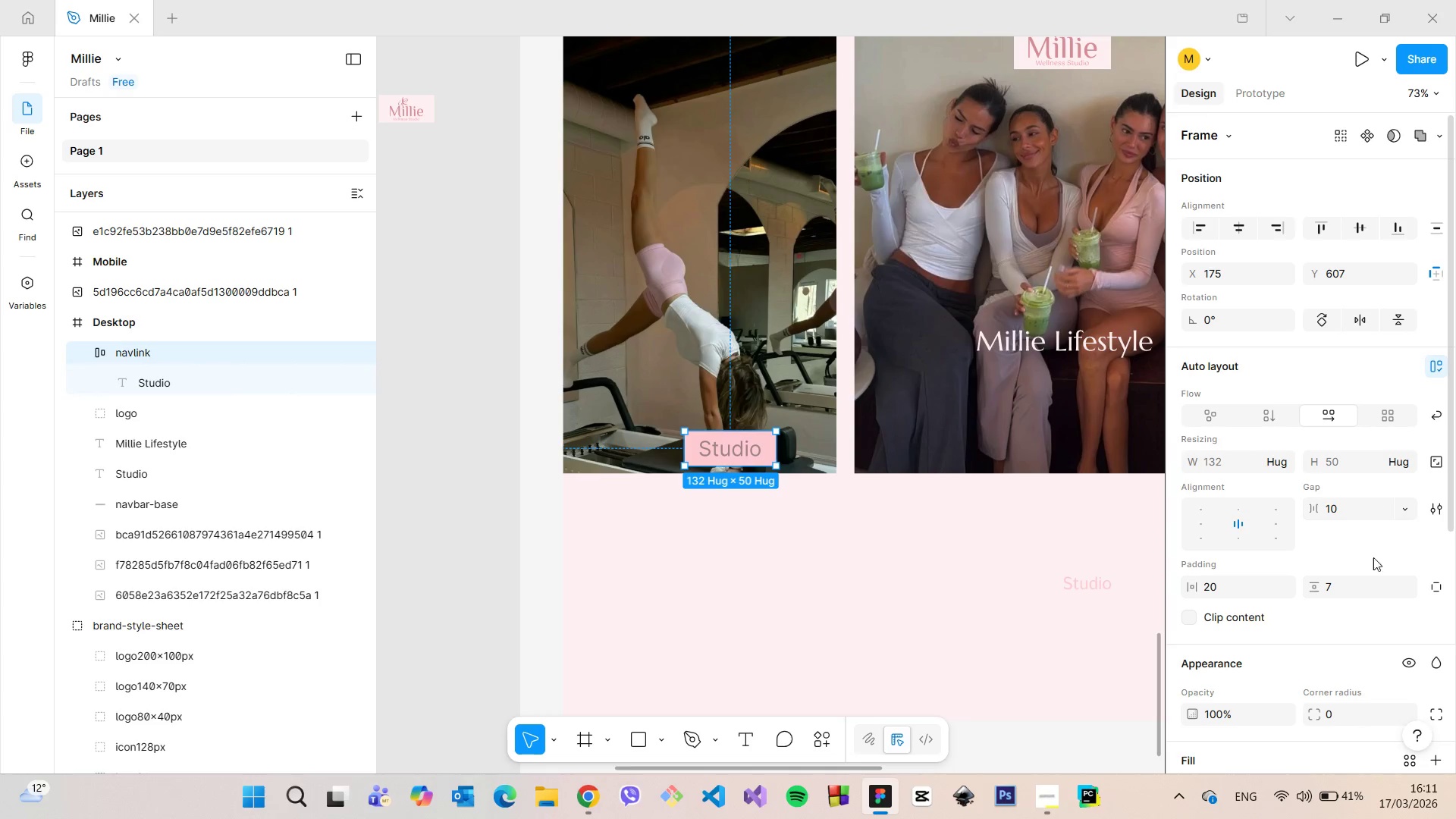 
scroll: coordinate [1345, 593], scroll_direction: down, amount: 1.0
 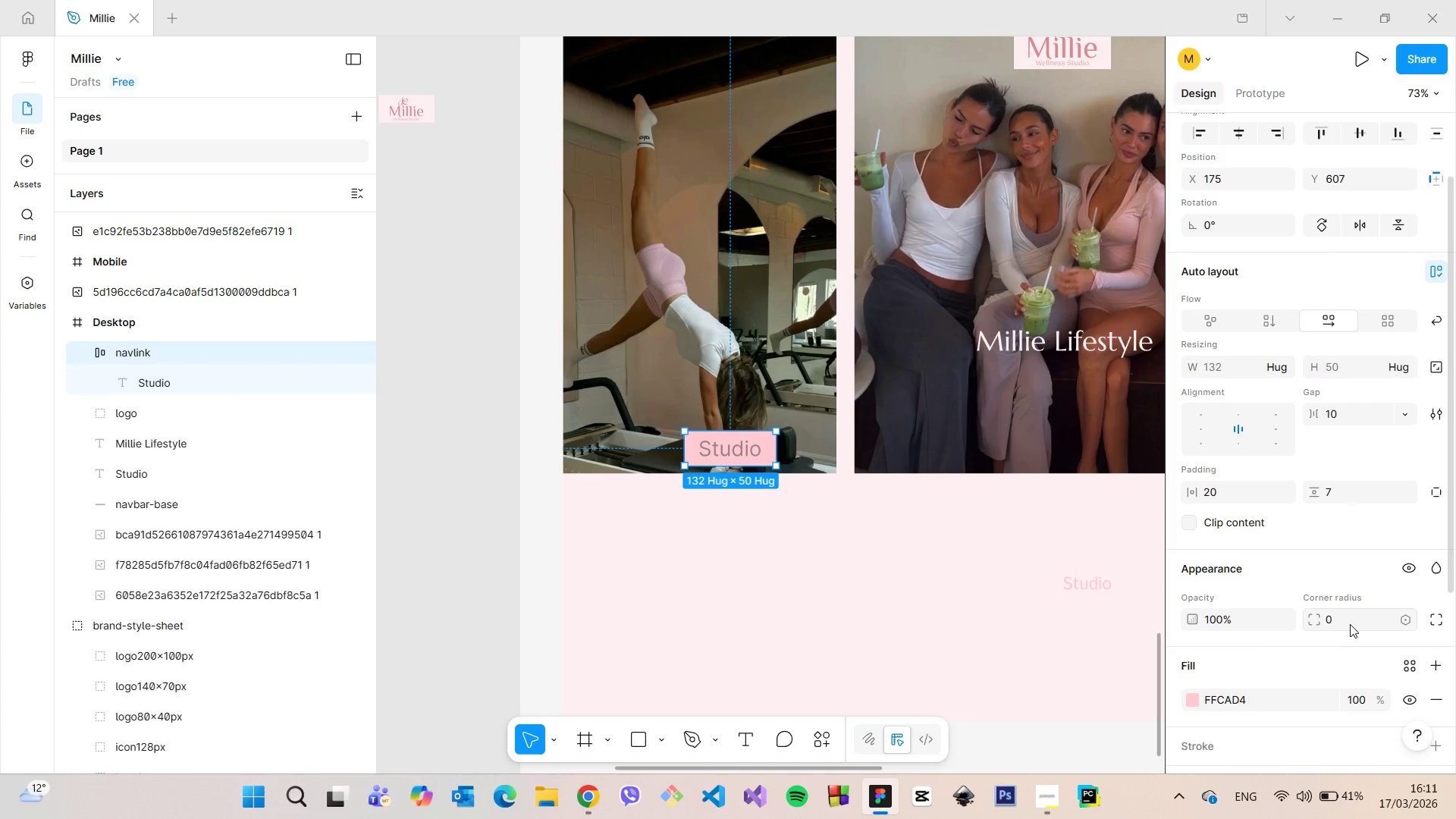 
left_click([1350, 623])
 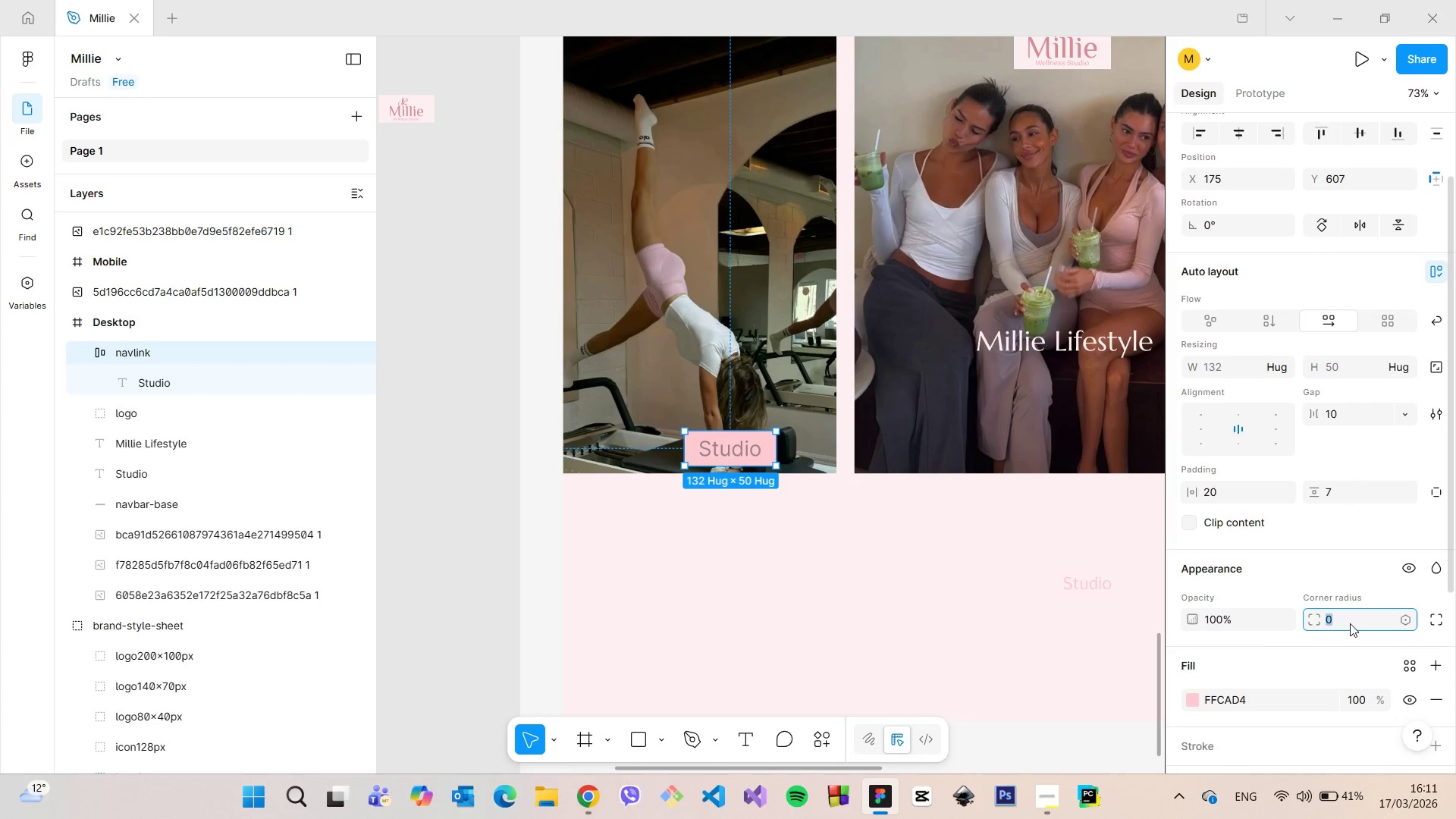 
type(20)
 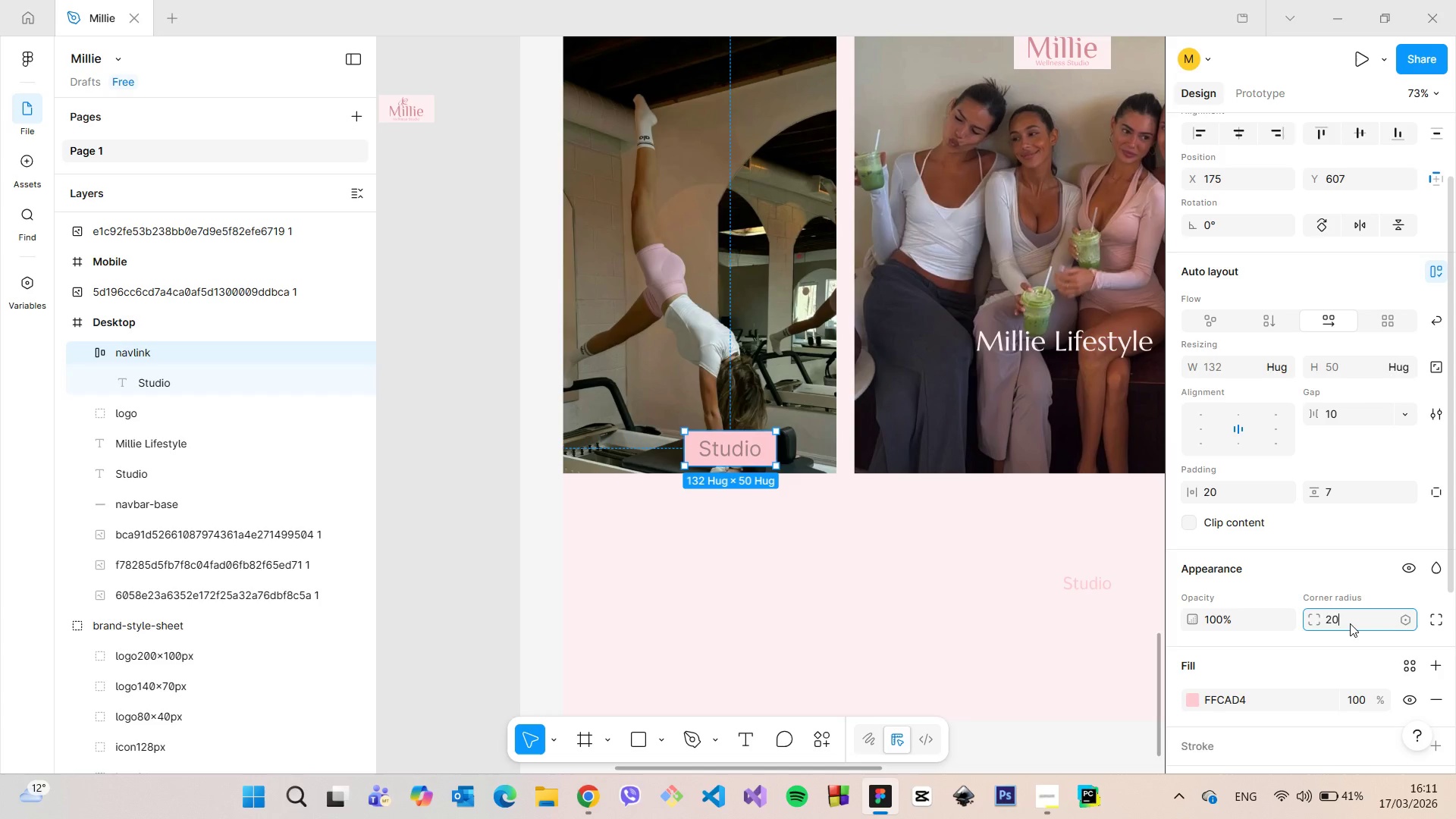 
key(Enter)
 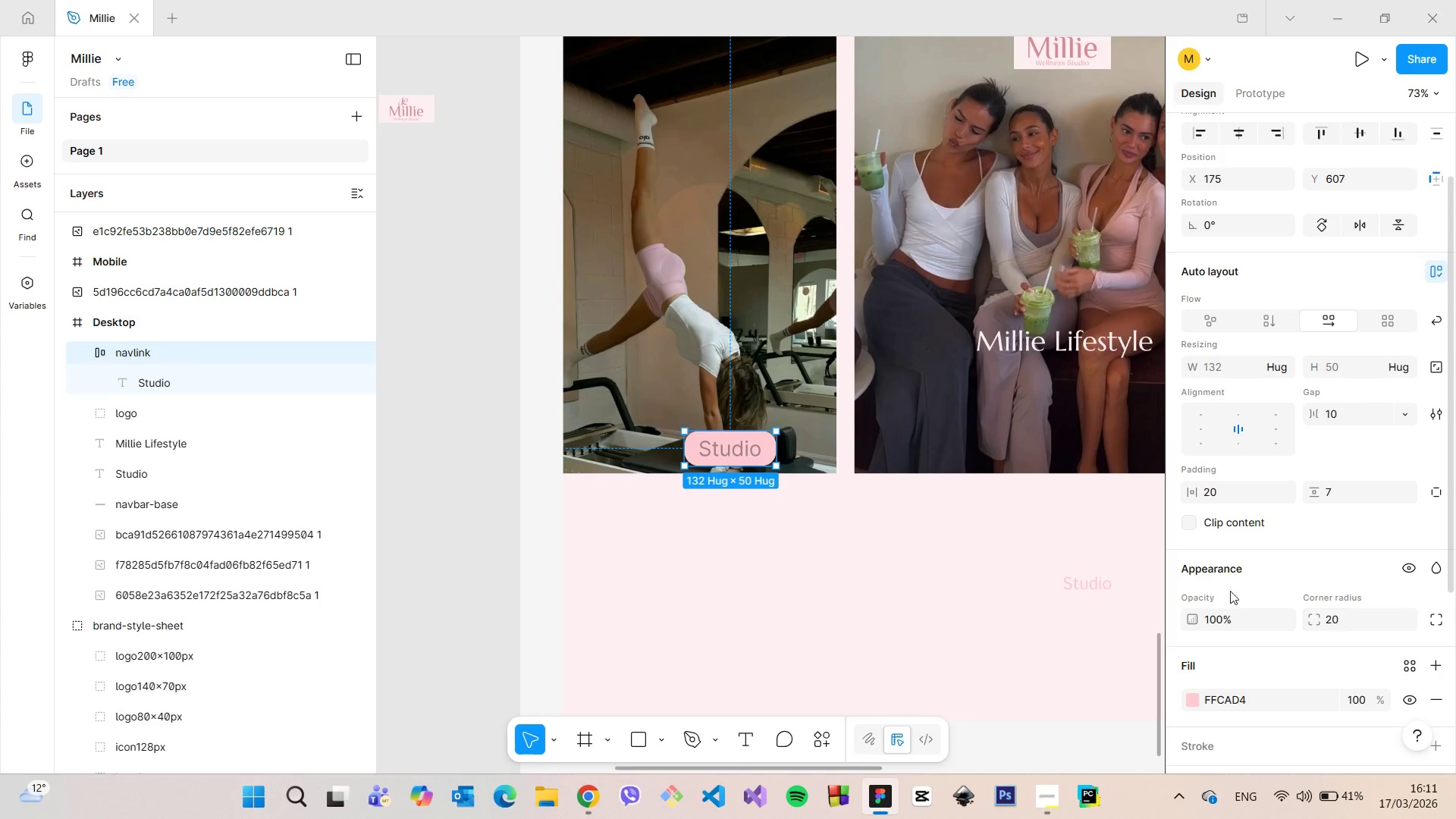 
left_click([964, 560])
 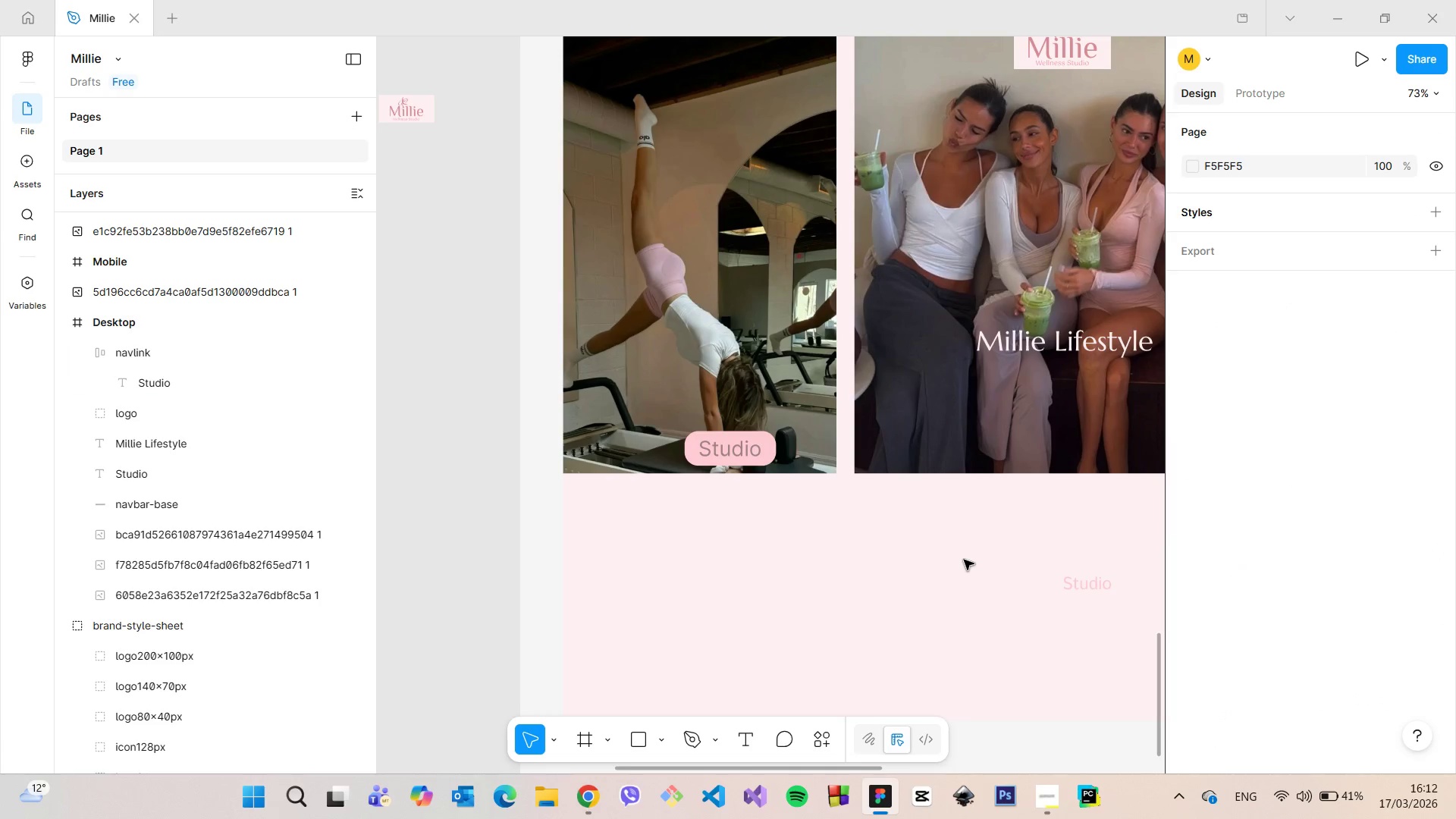 
scroll: coordinate [964, 560], scroll_direction: down, amount: 5.0
 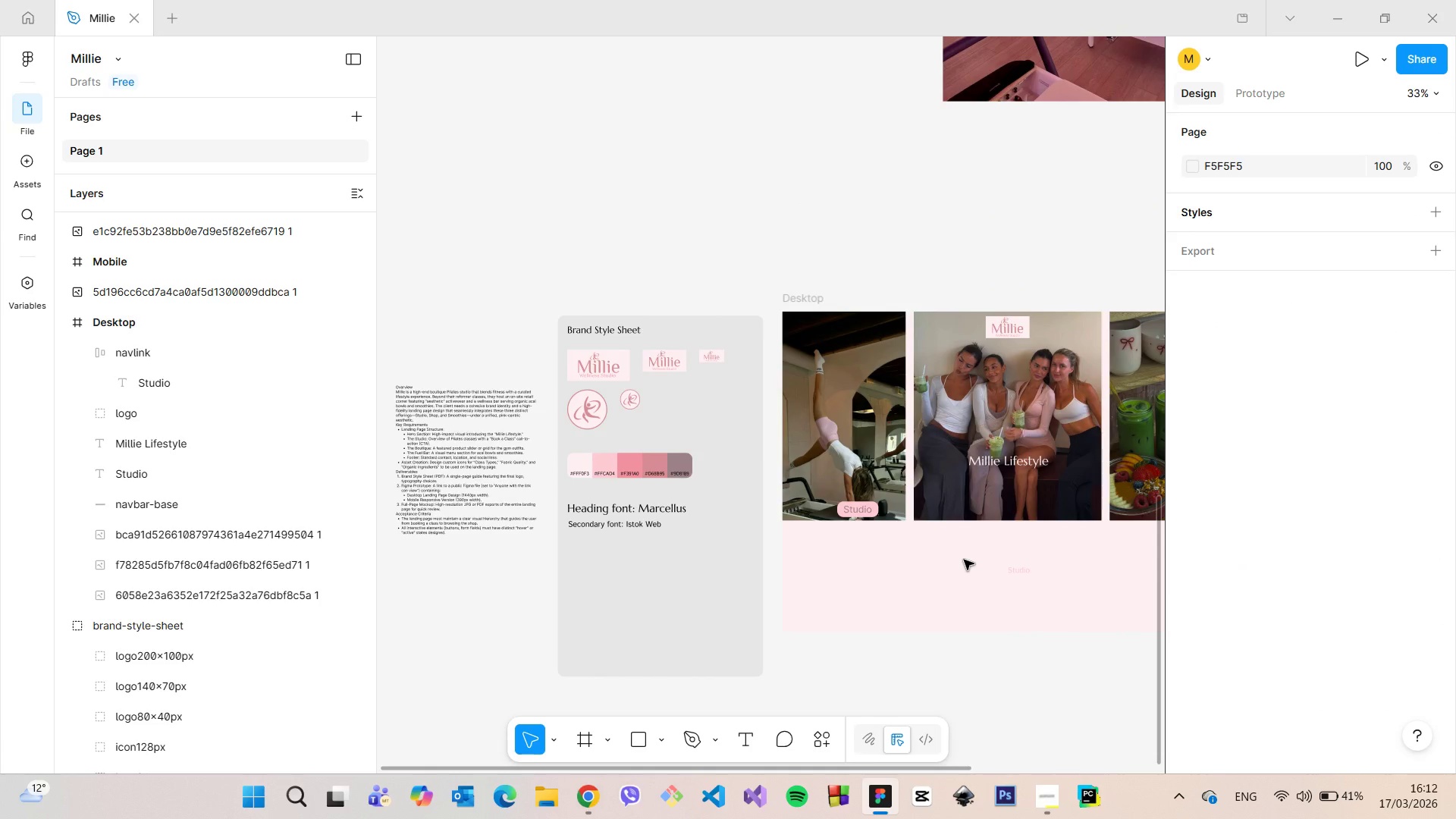 
wait(9.61)
 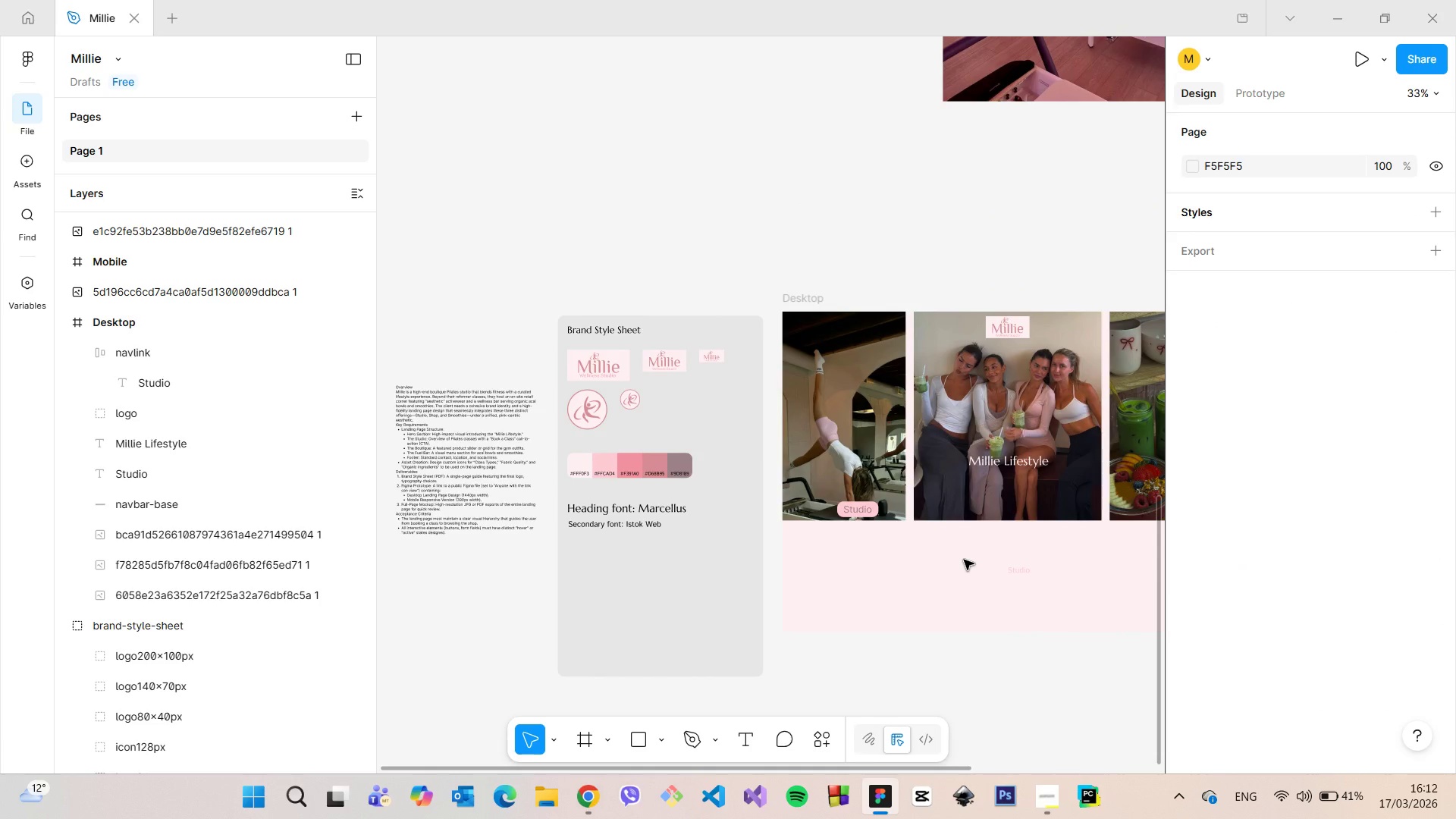 
scroll: coordinate [966, 548], scroll_direction: up, amount: 3.0
 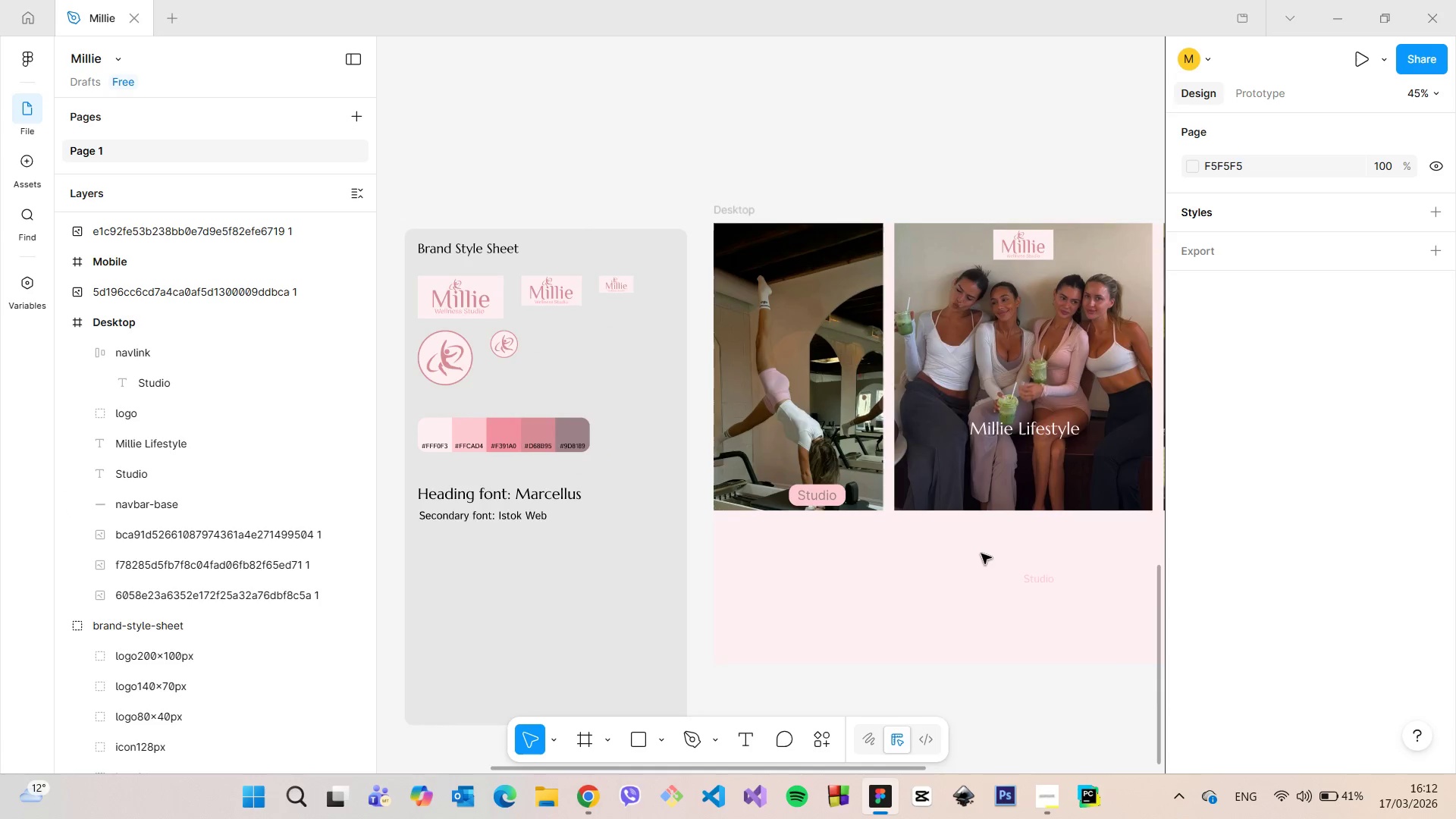 
scroll: coordinate [983, 560], scroll_direction: down, amount: 3.0
 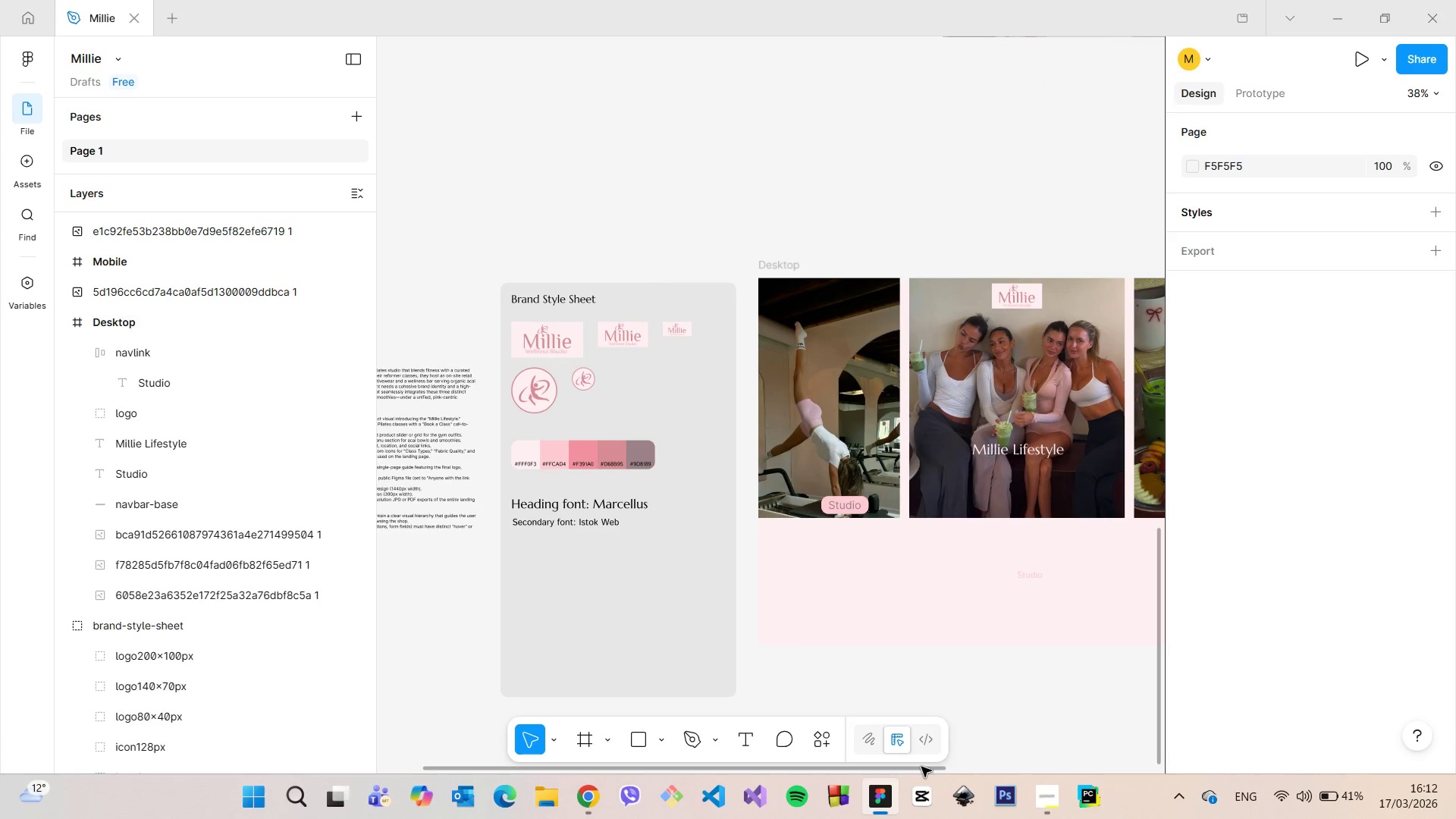 
left_click_drag(start_coordinate=[921, 767], to_coordinate=[1044, 785])
 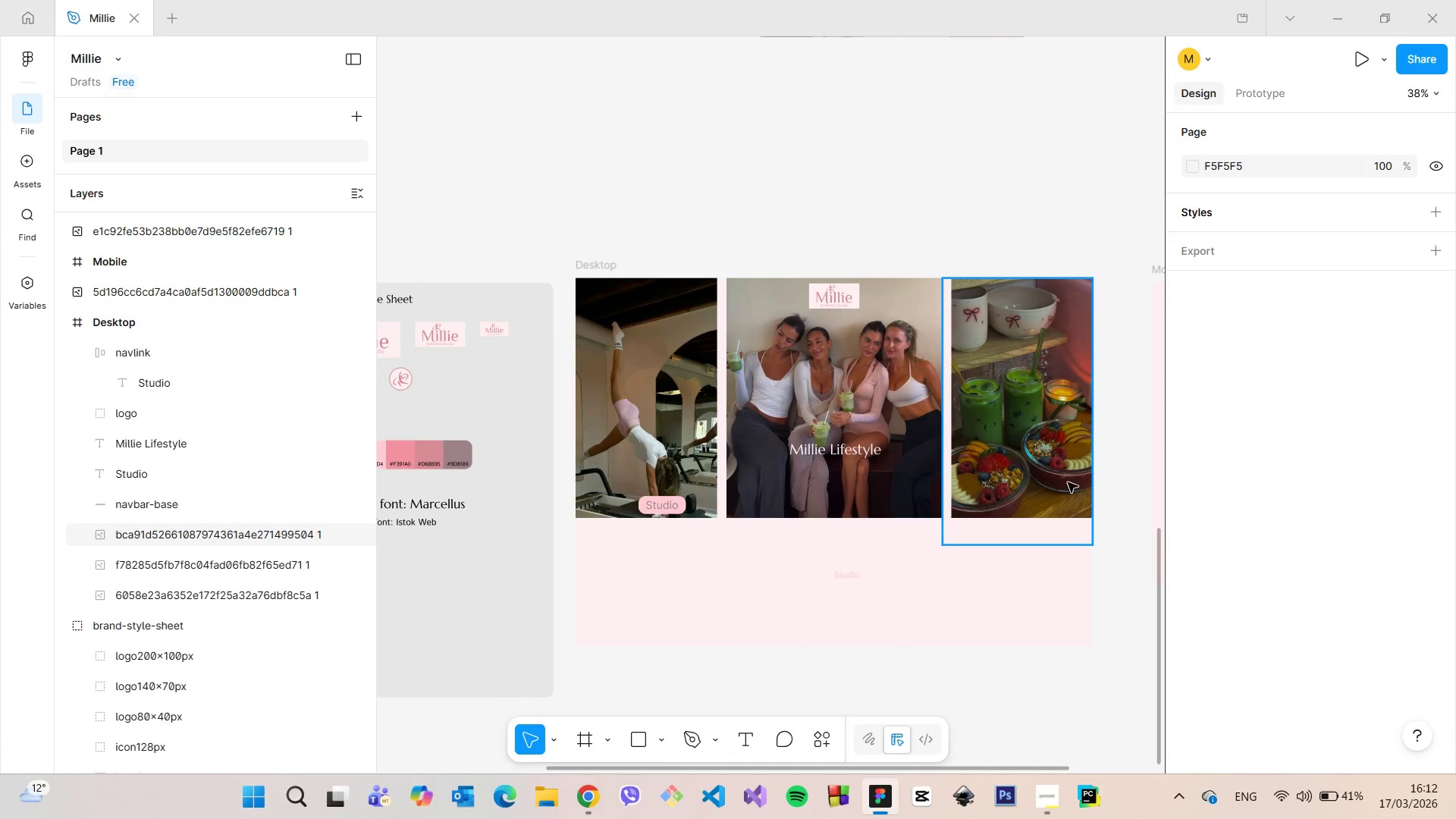 
left_click([1067, 482])
 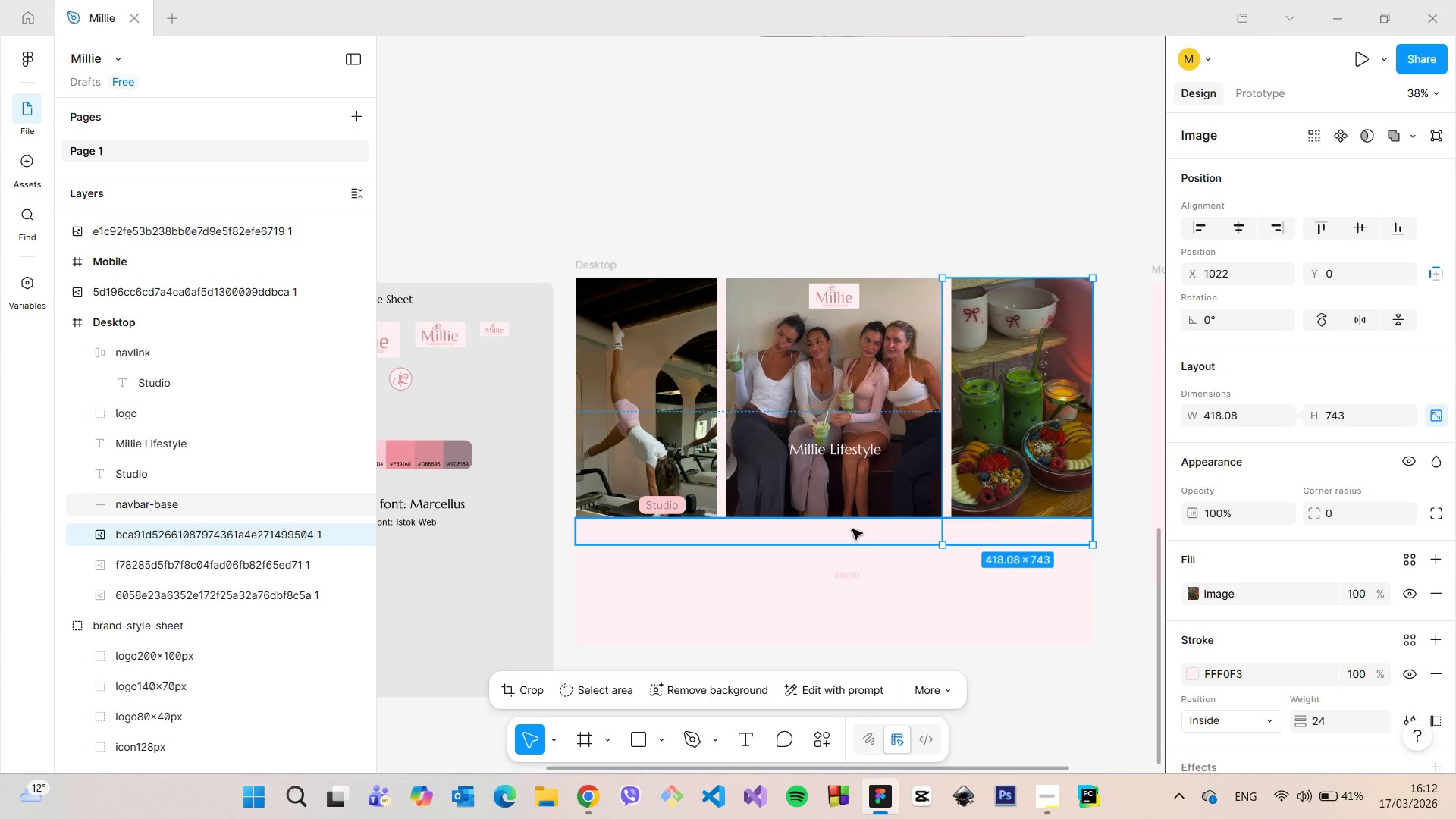 
wait(12.83)
 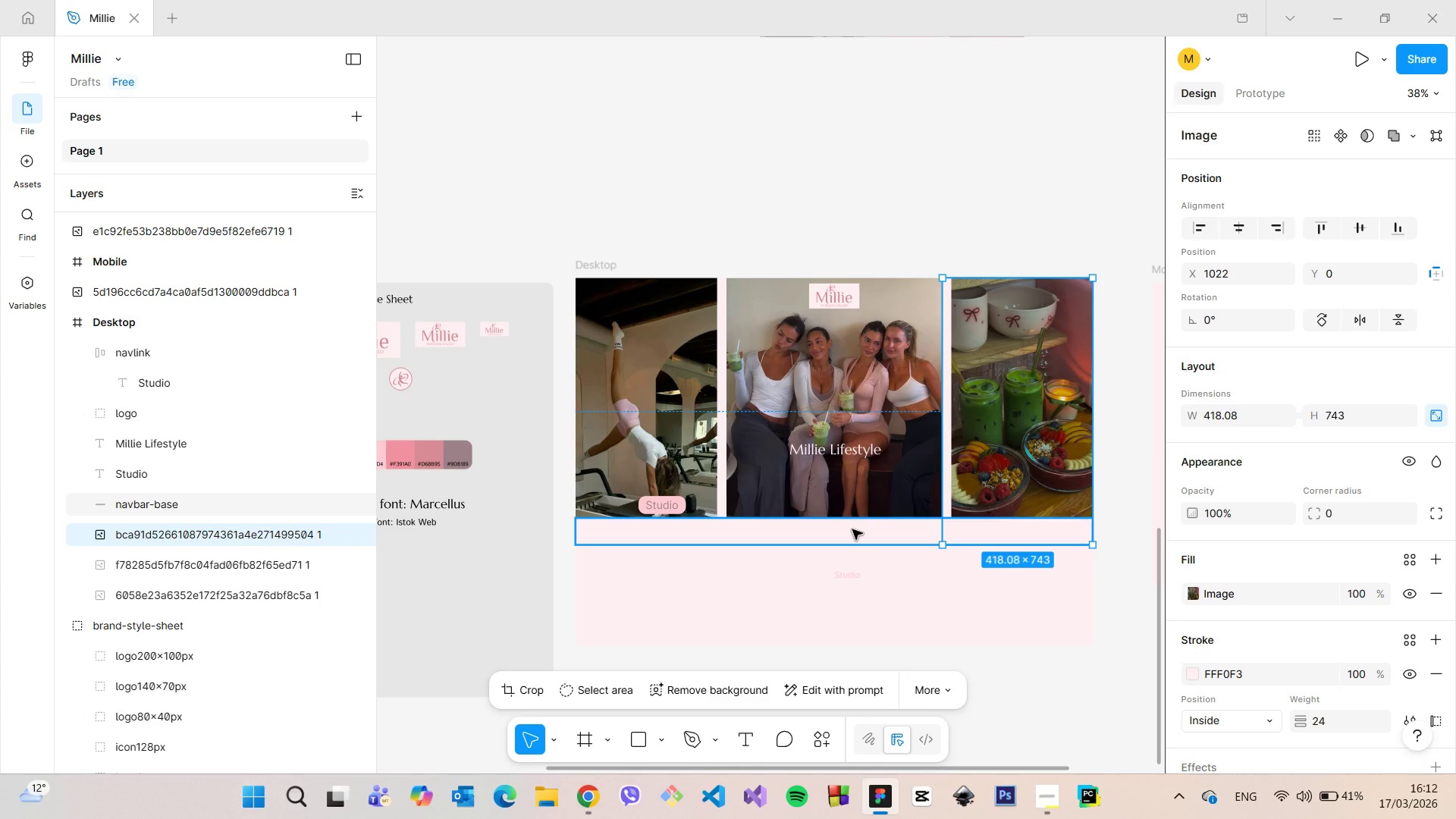 
scroll: coordinate [634, 518], scroll_direction: up, amount: 13.0
 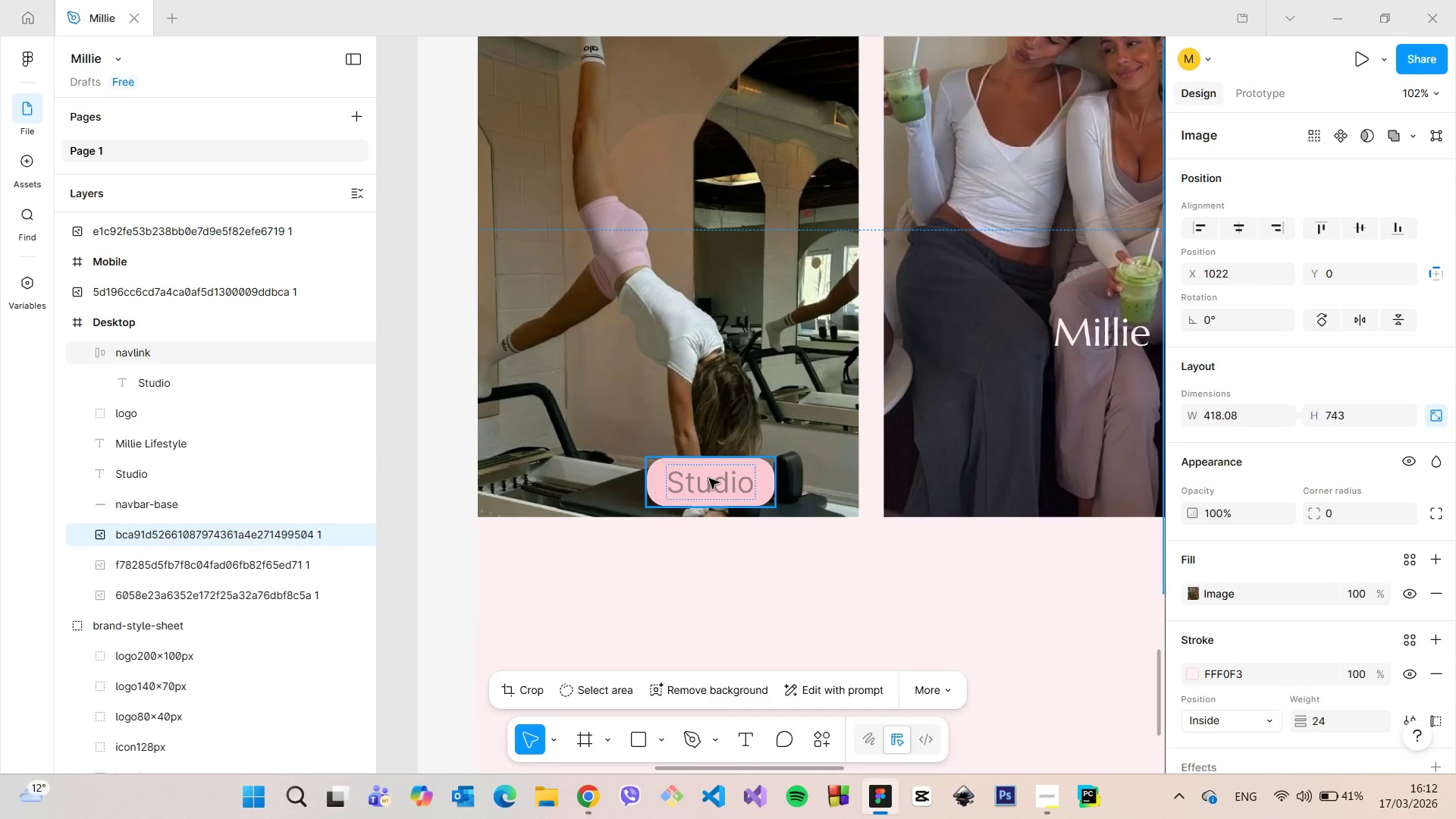 
left_click([709, 479])
 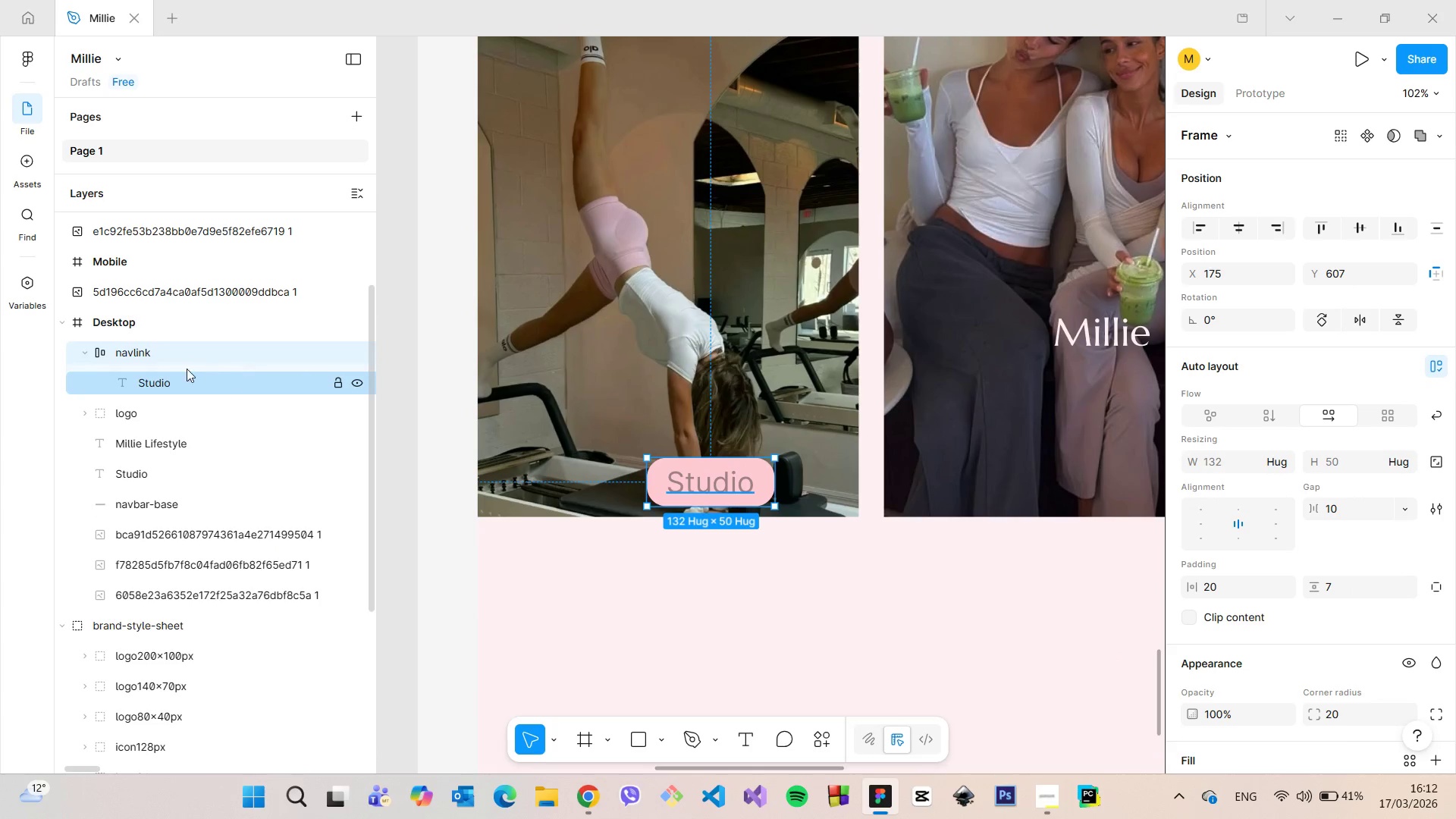 
left_click([182, 368])
 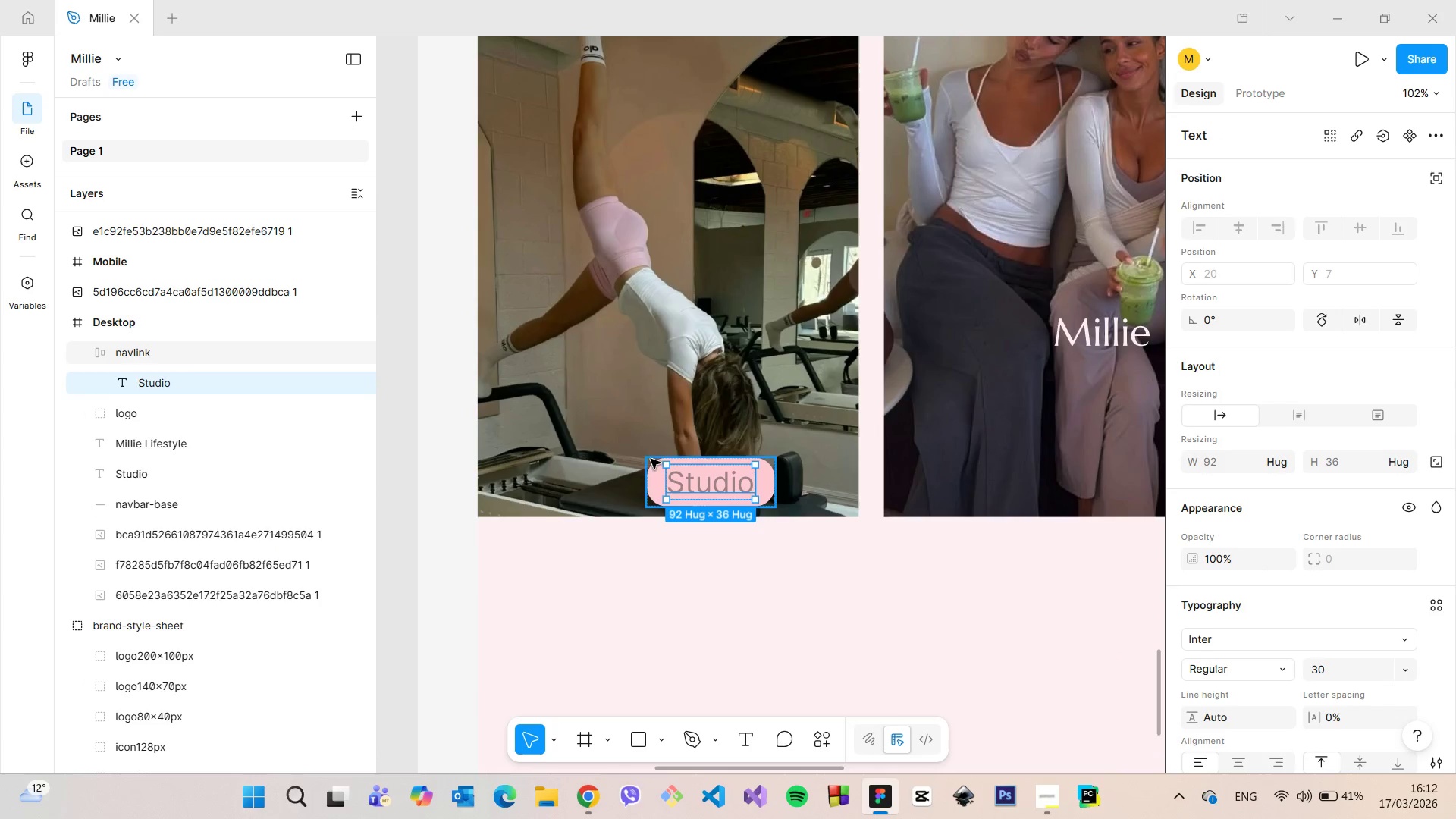 
hold_key(key=AltLeft, duration=1.42)
 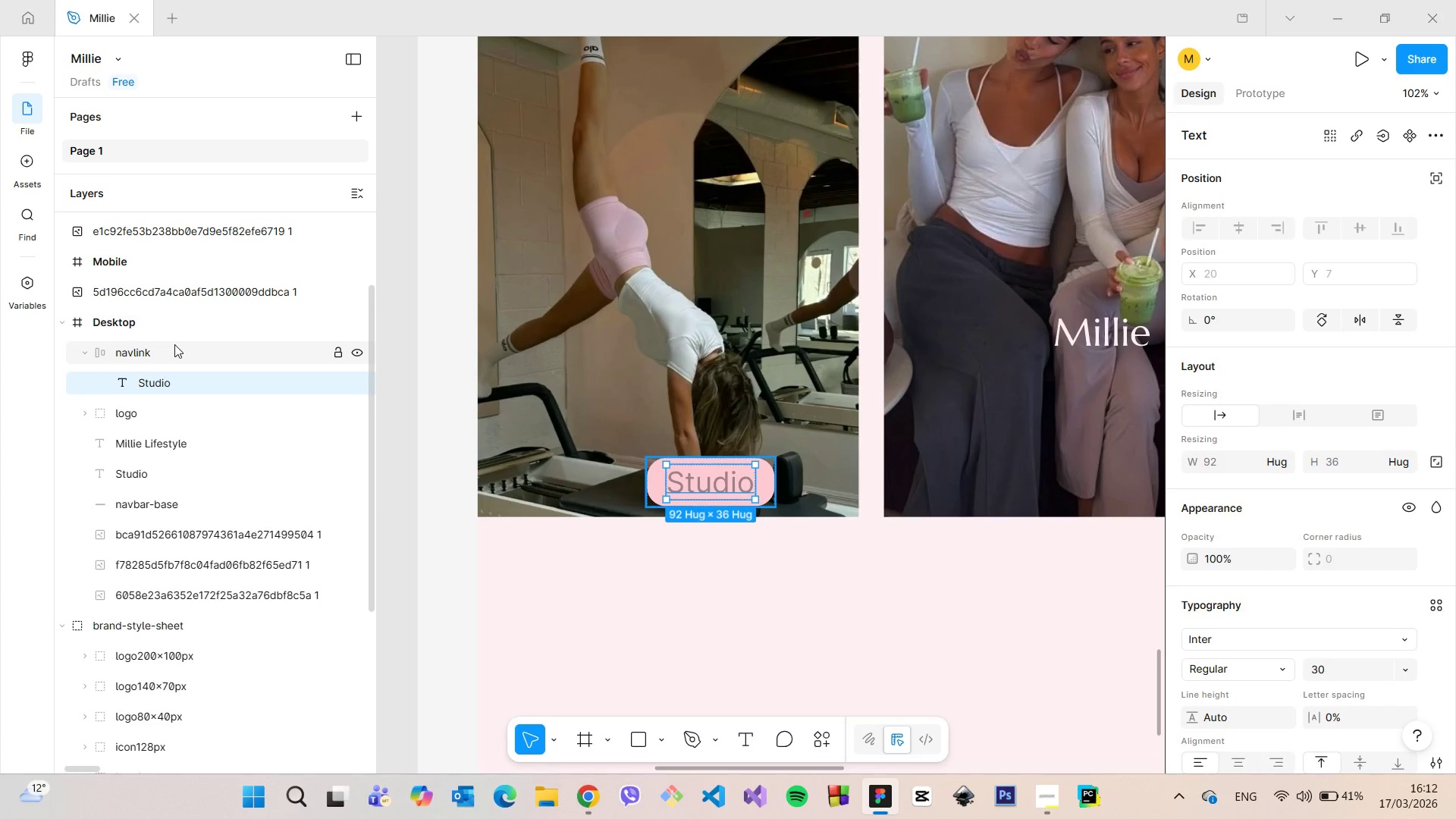 
left_click([174, 344])
 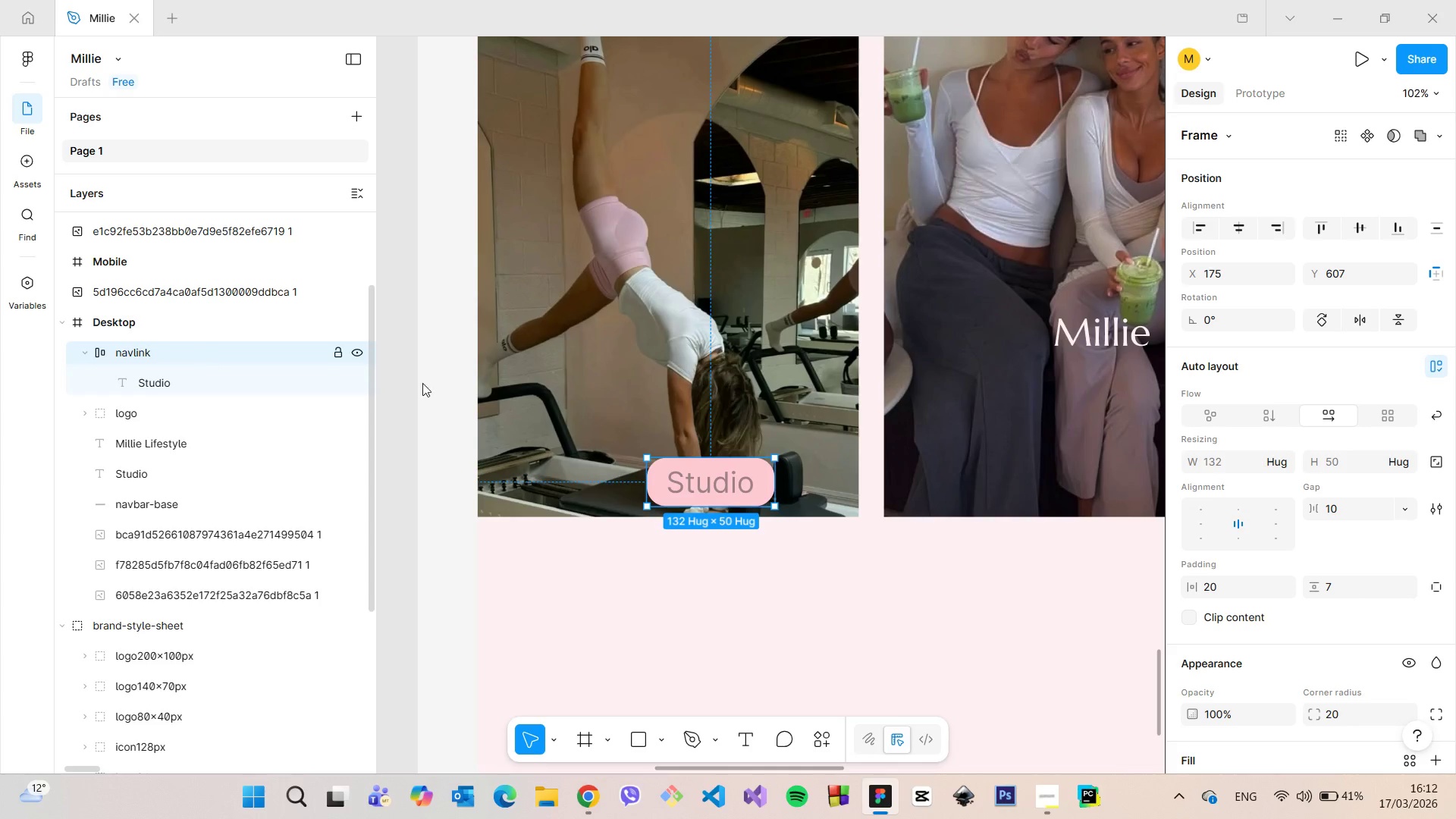 
left_click([1223, 580])
 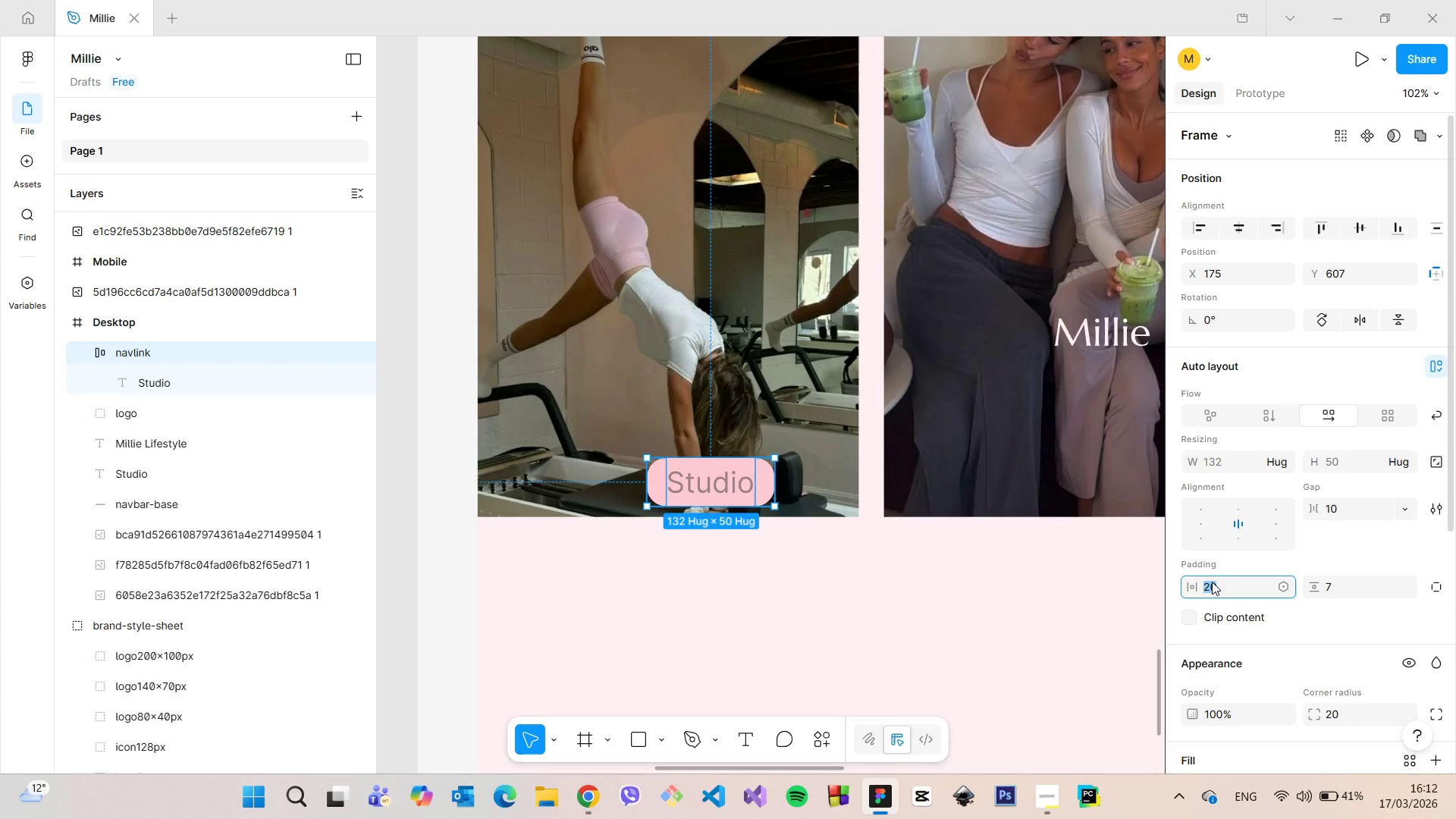 
type(25)
 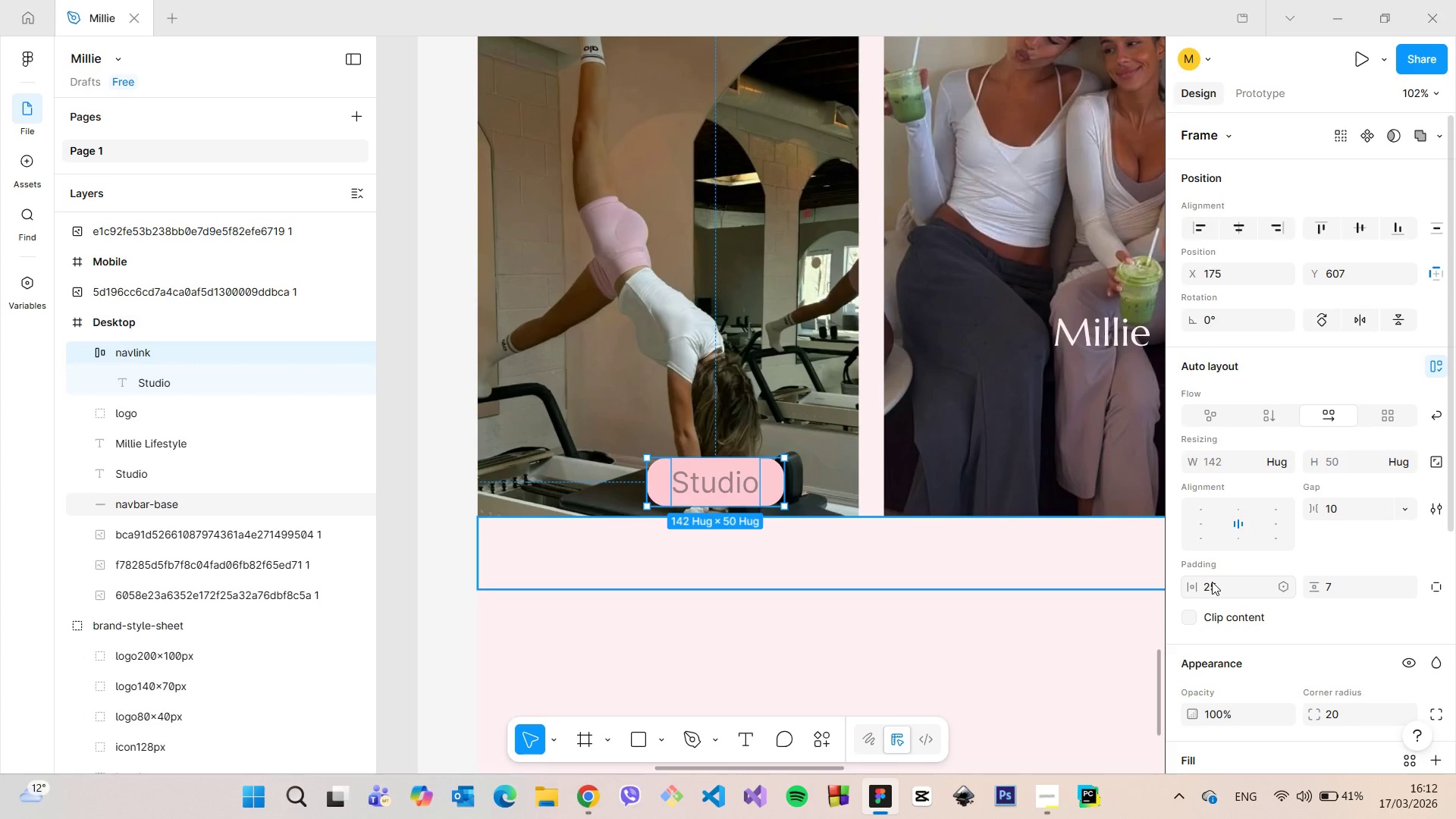 
key(Enter)
 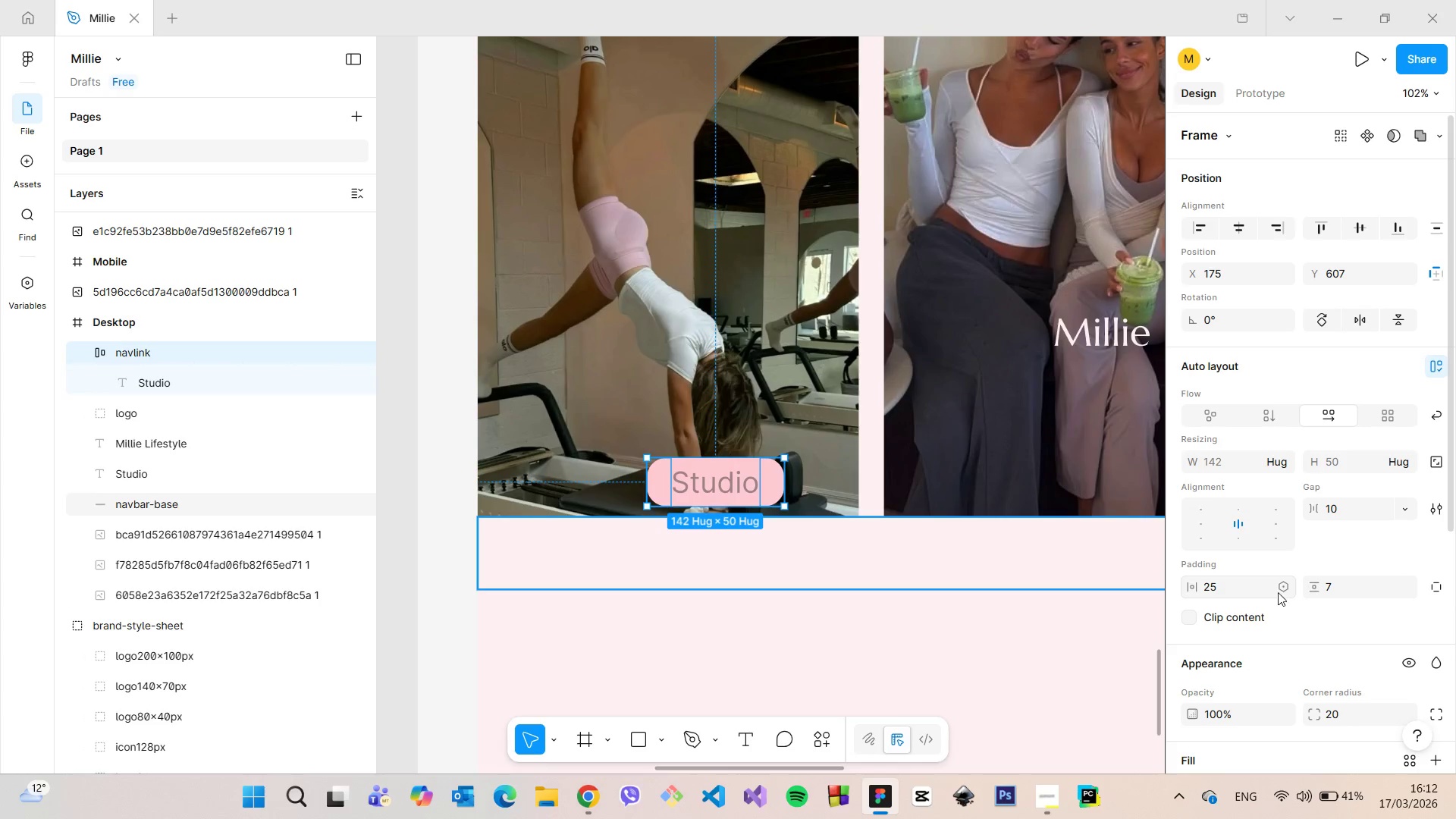 
left_click([1357, 590])
 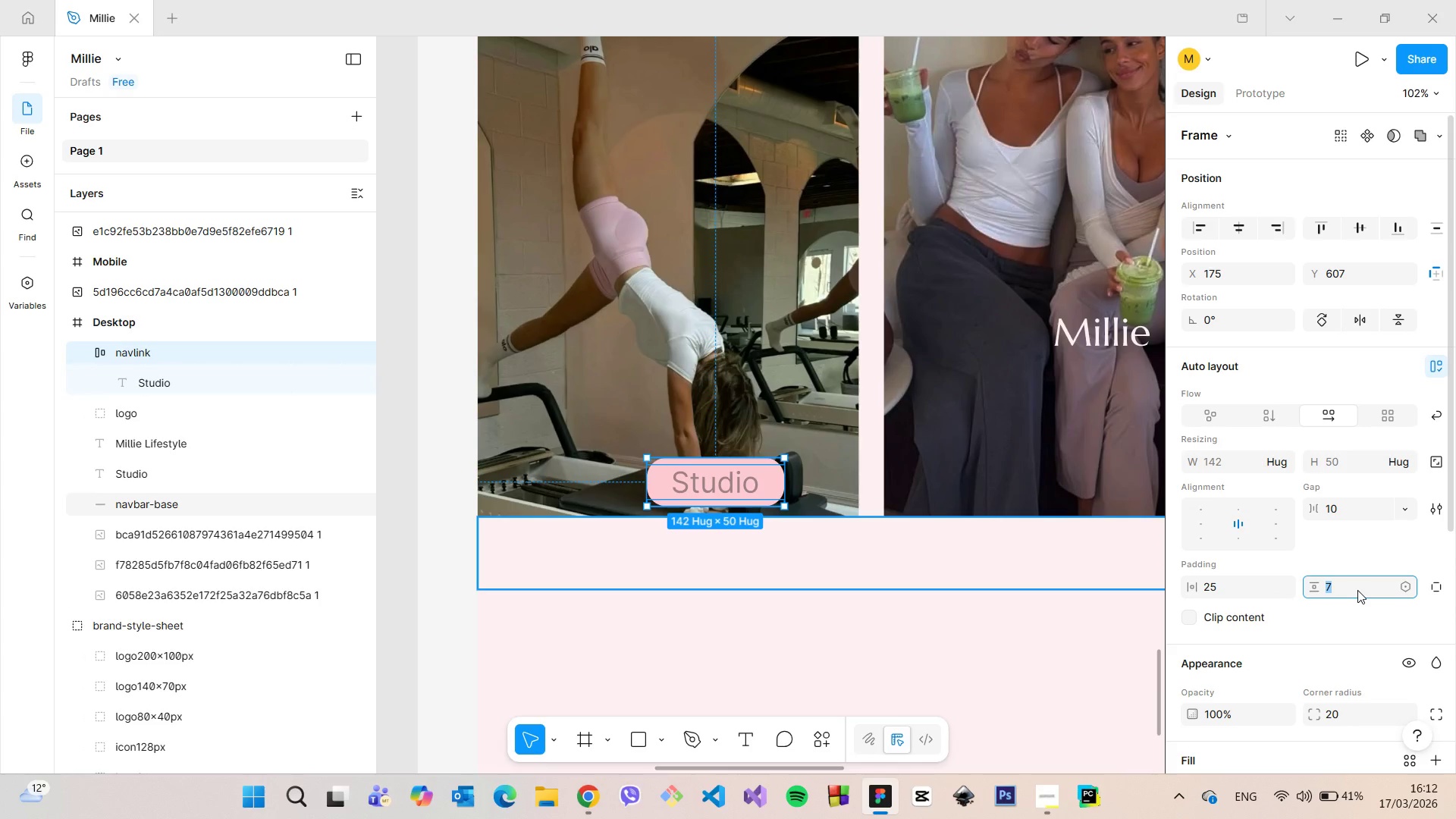 
key(5)
 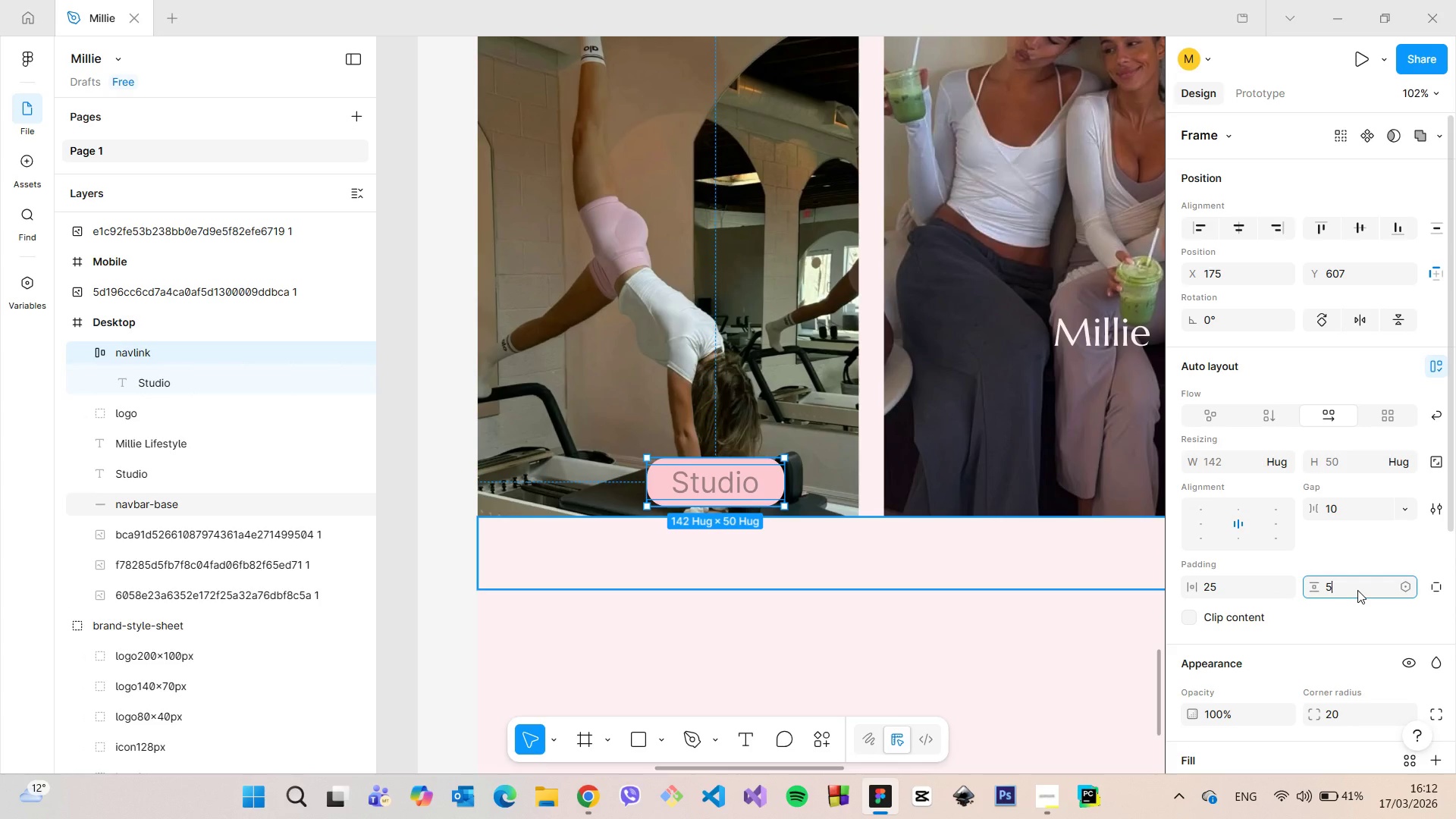 
key(Enter)
 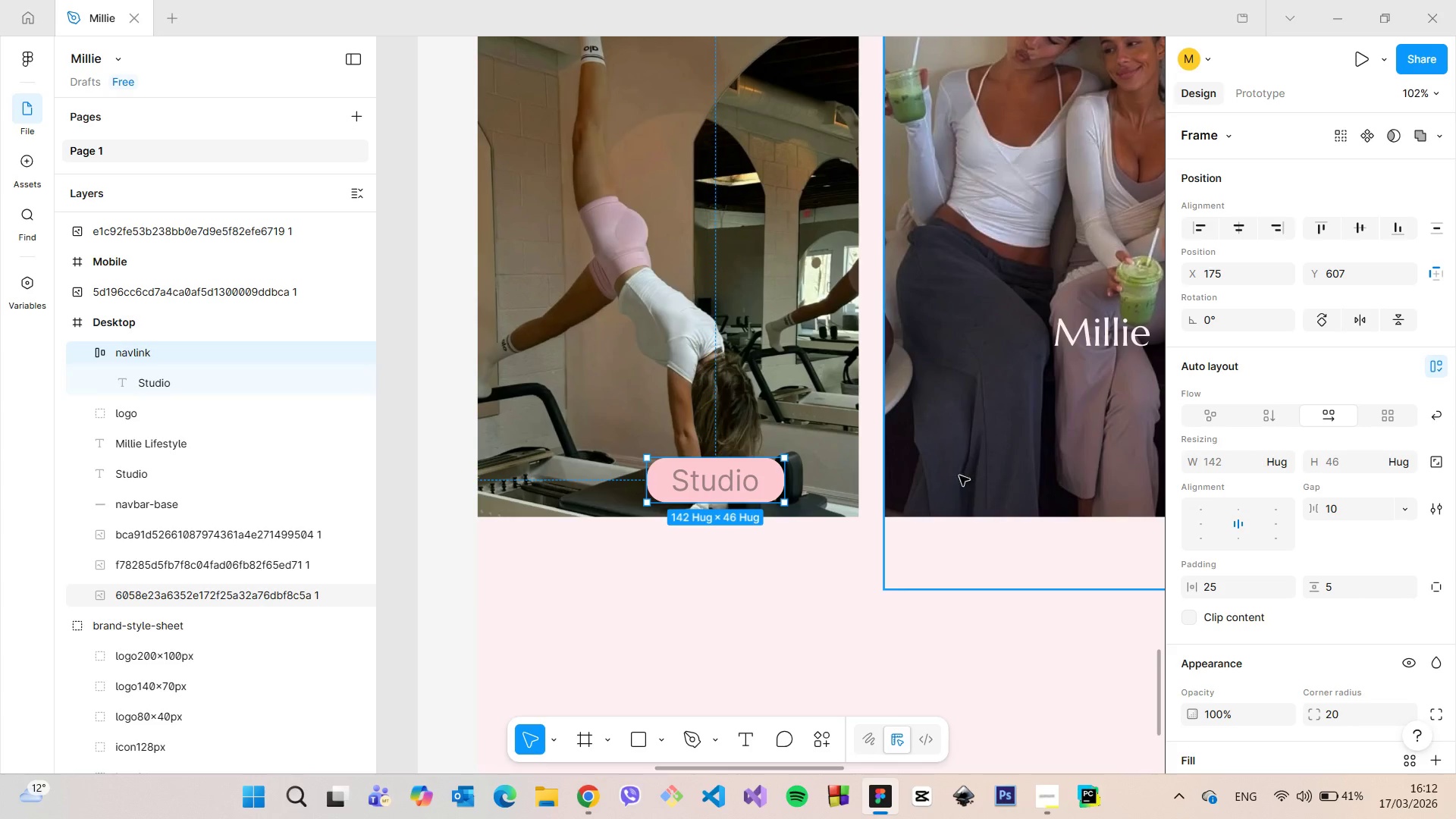 
left_click_drag(start_coordinate=[711, 477], to_coordinate=[674, 476])
 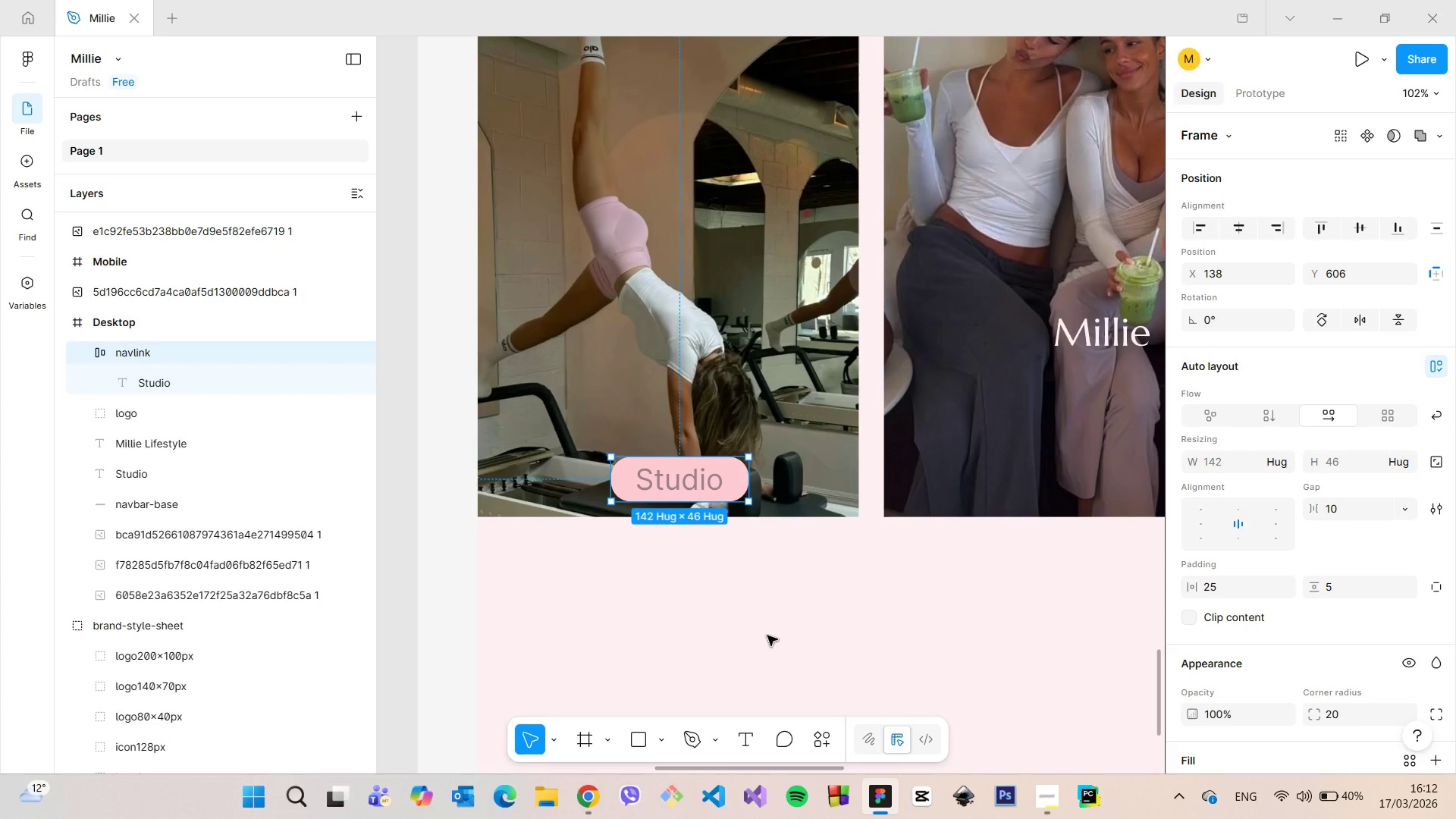 
left_click([767, 635])
 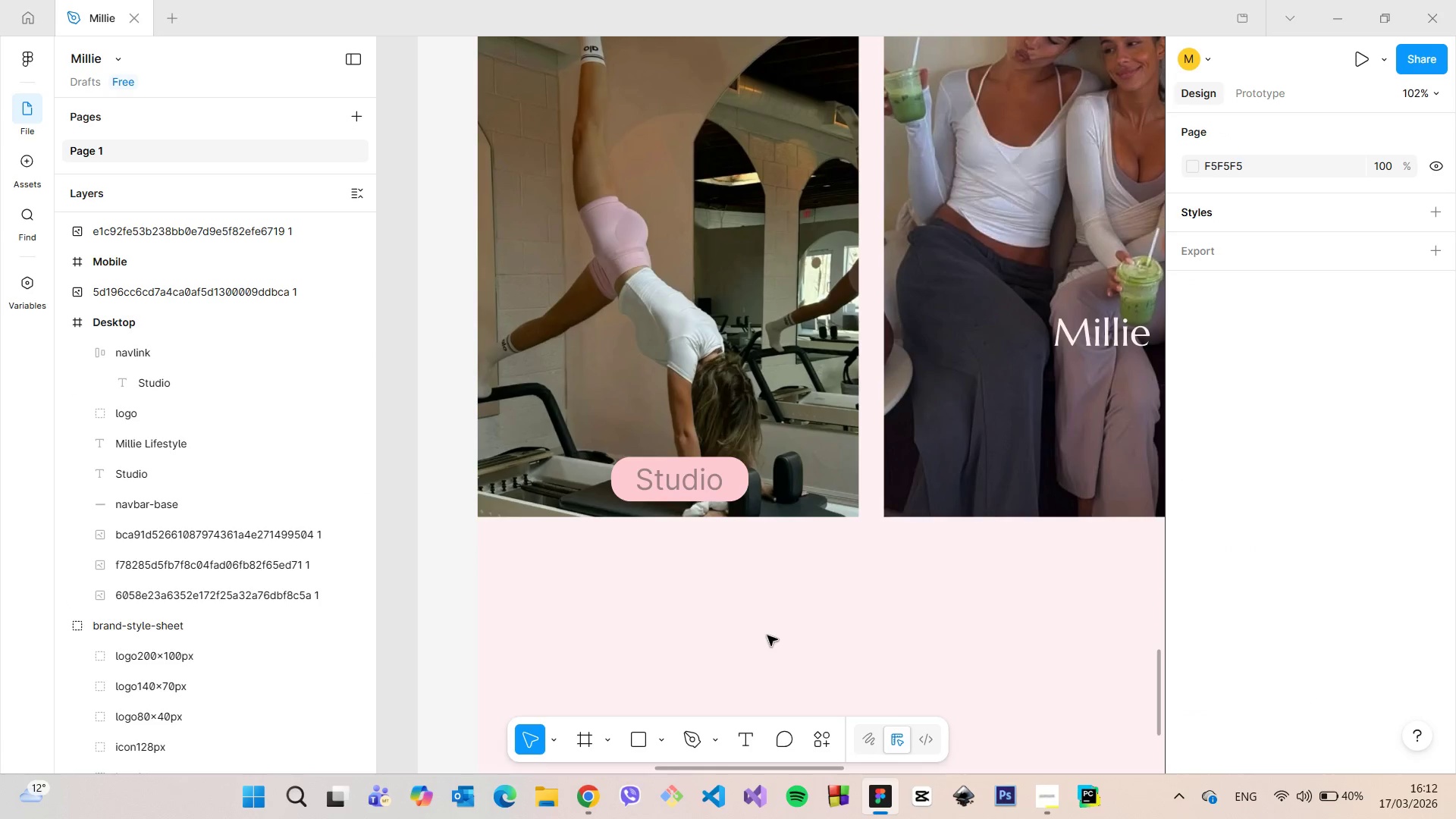 
scroll: coordinate [767, 635], scroll_direction: down, amount: 5.0
 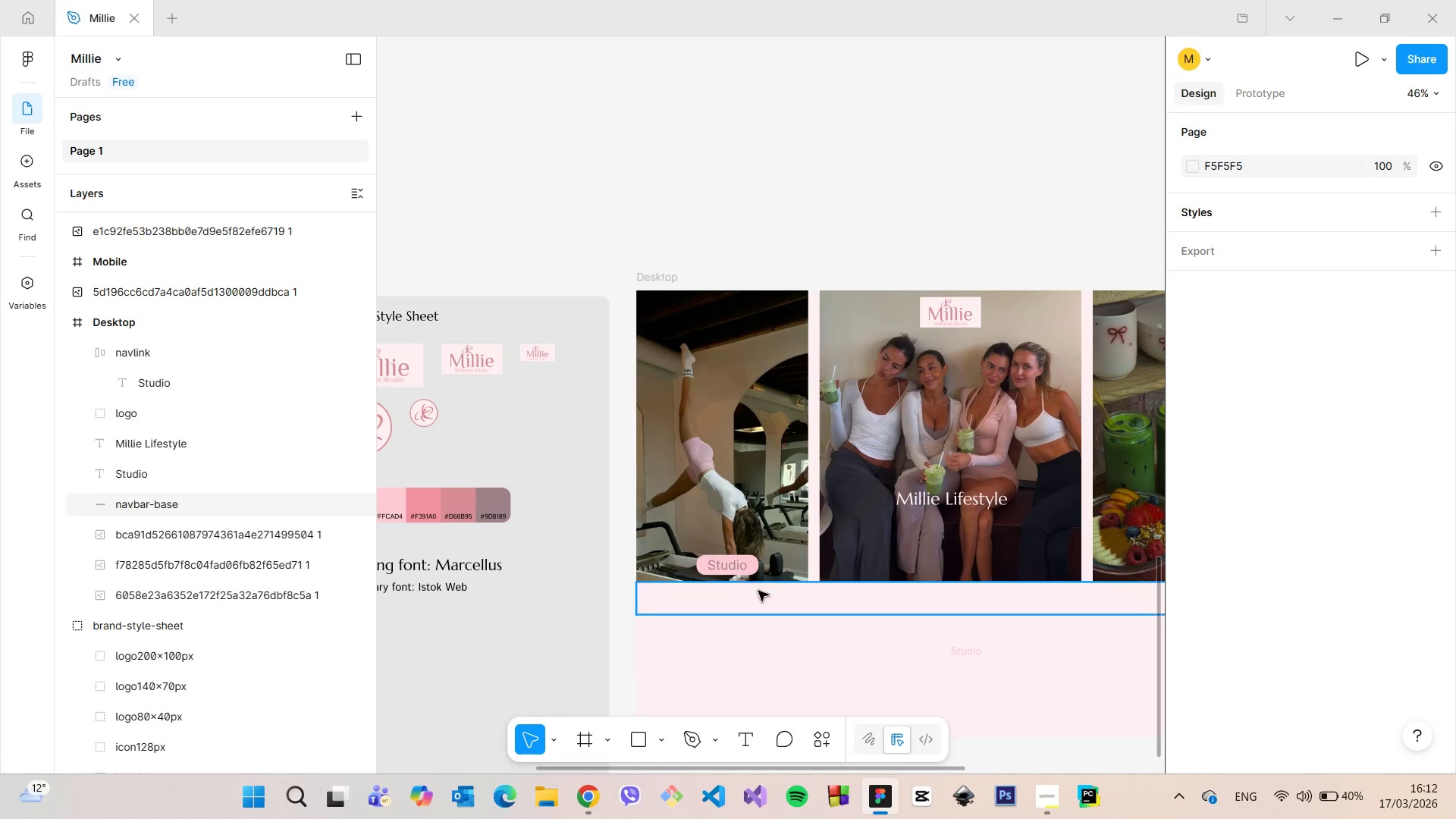 
left_click([742, 564])
 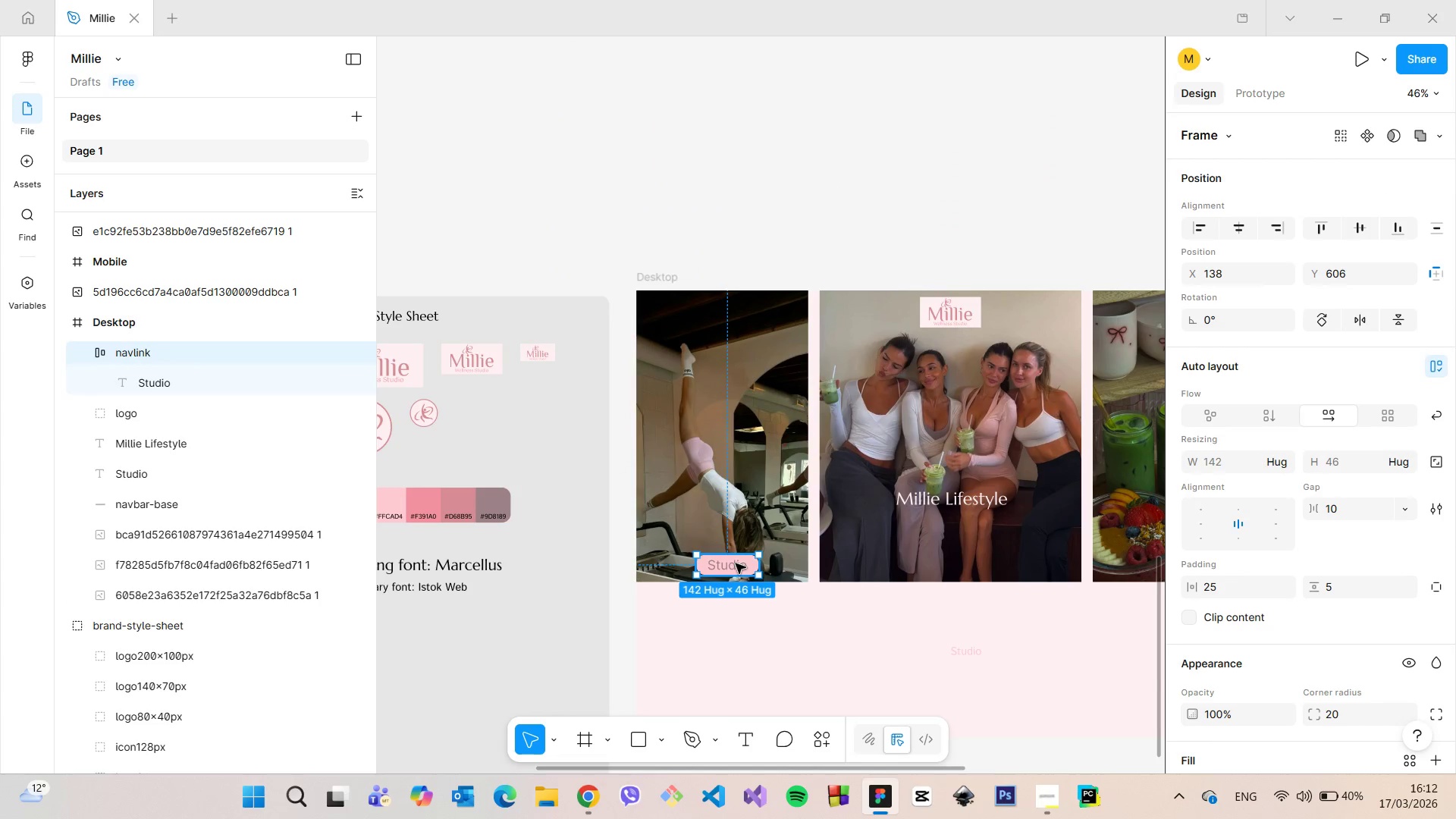 
left_click_drag(start_coordinate=[736, 563], to_coordinate=[738, 309])
 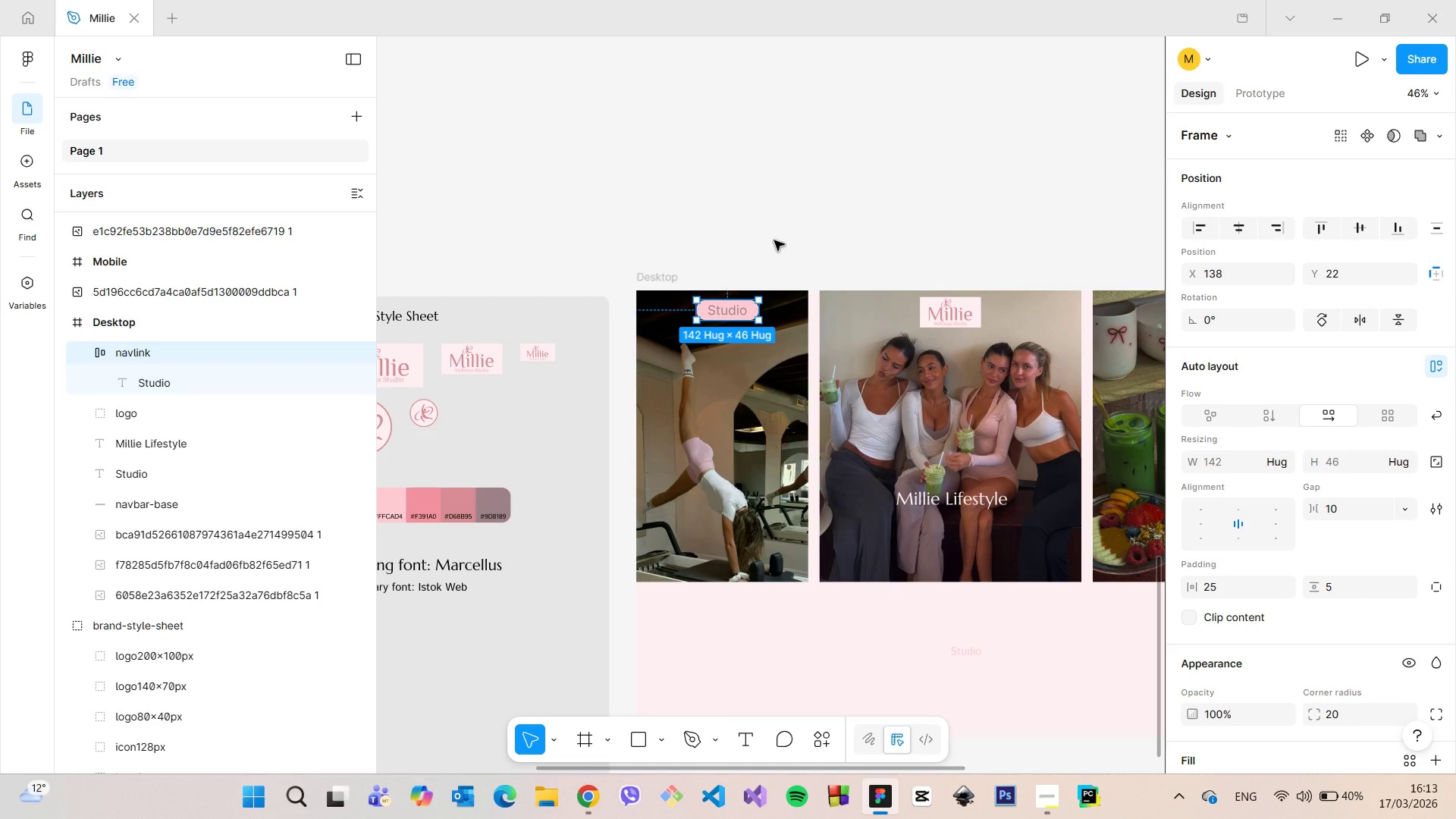 
left_click([774, 240])
 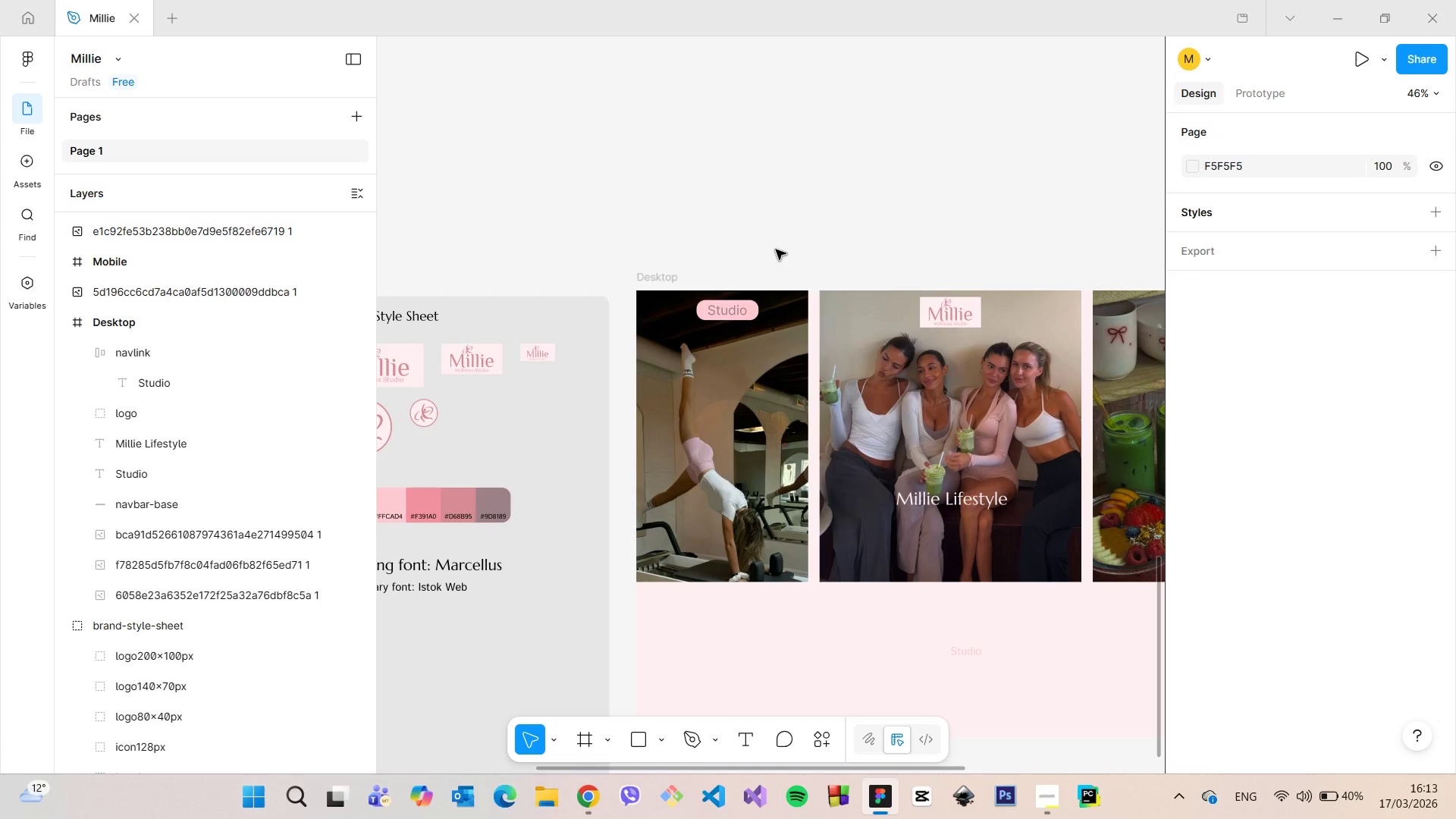 
scroll: coordinate [882, 275], scroll_direction: down, amount: 8.0
 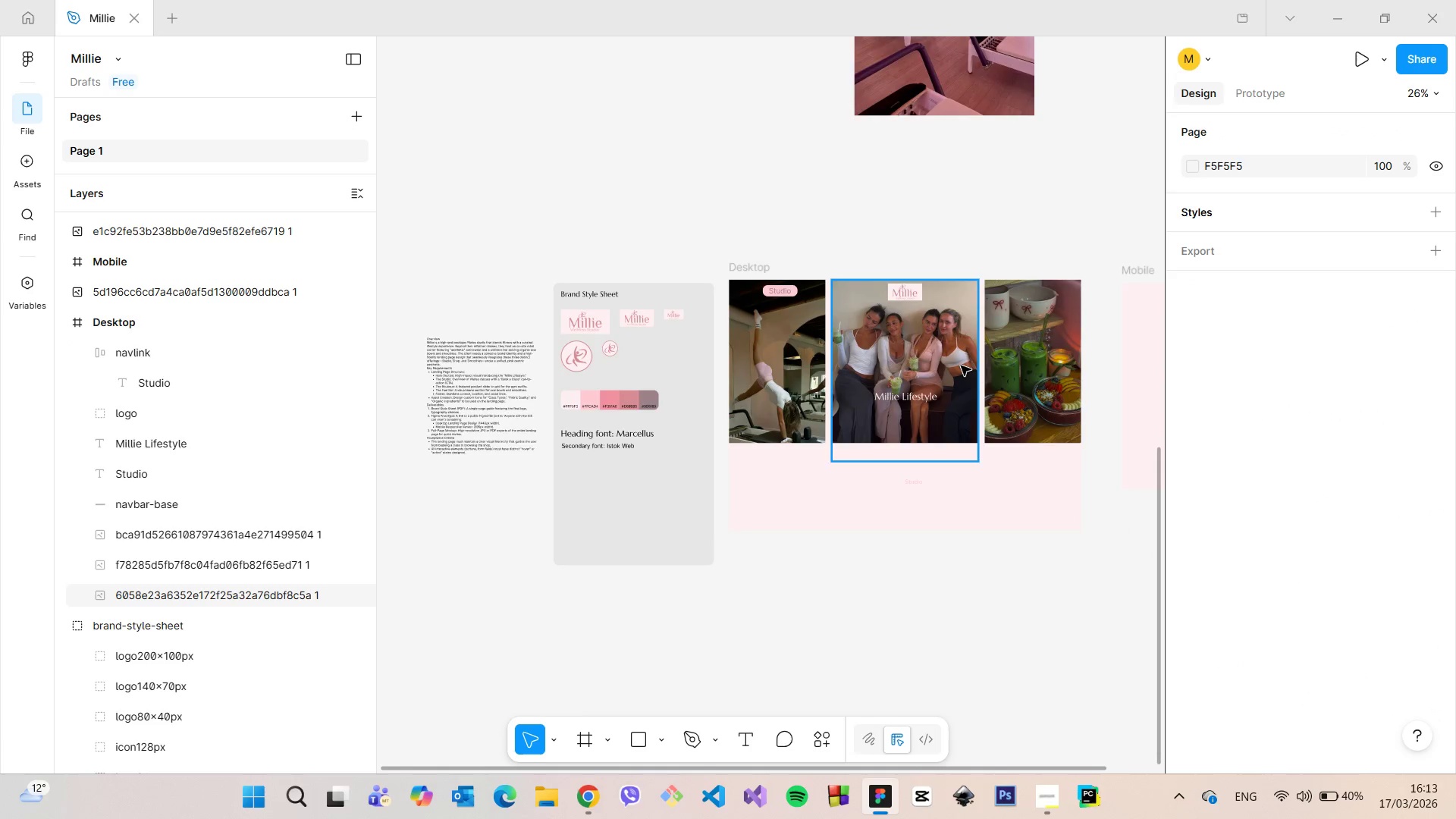 
scroll: coordinate [961, 366], scroll_direction: up, amount: 4.0
 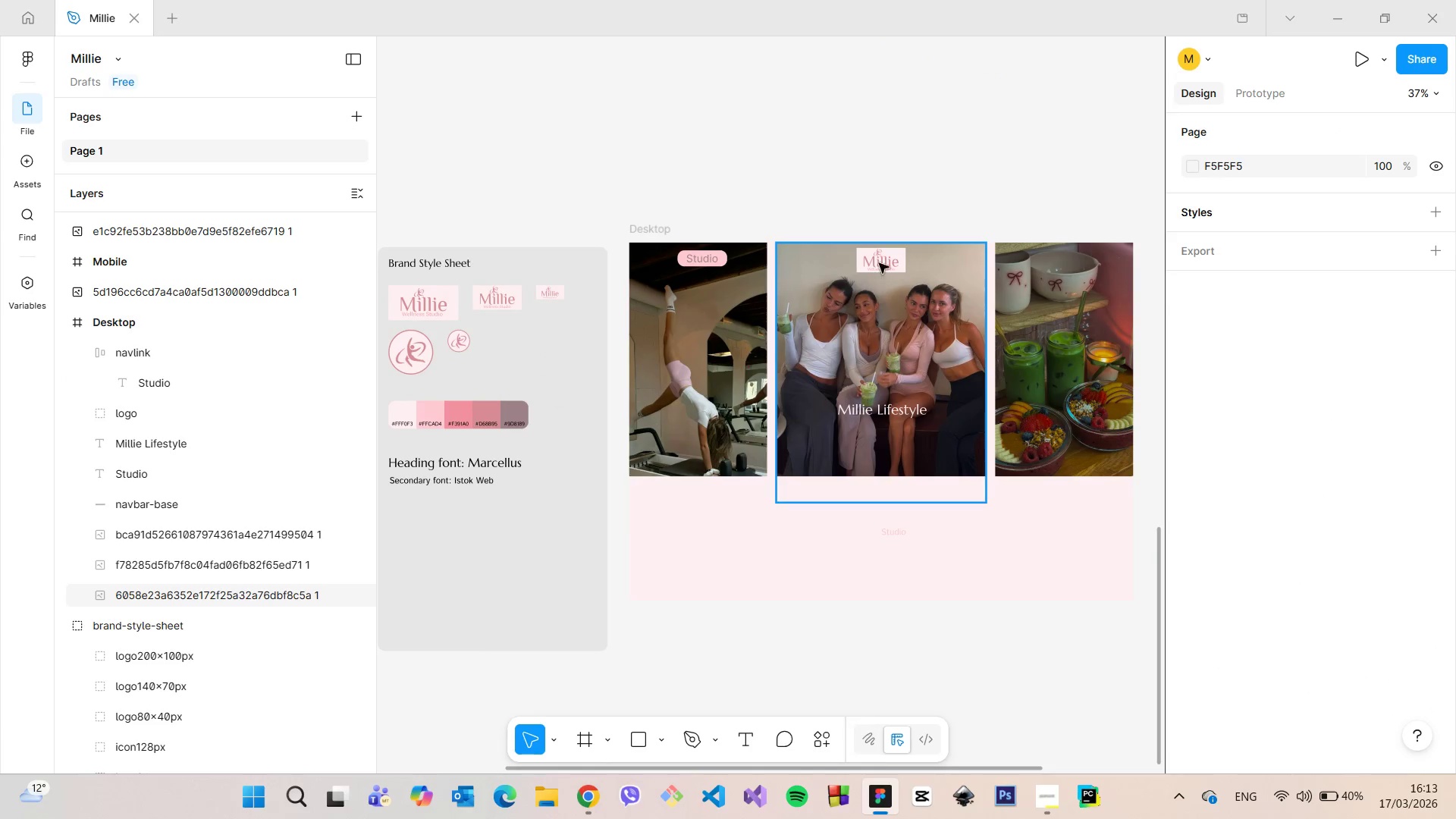 
left_click([881, 262])
 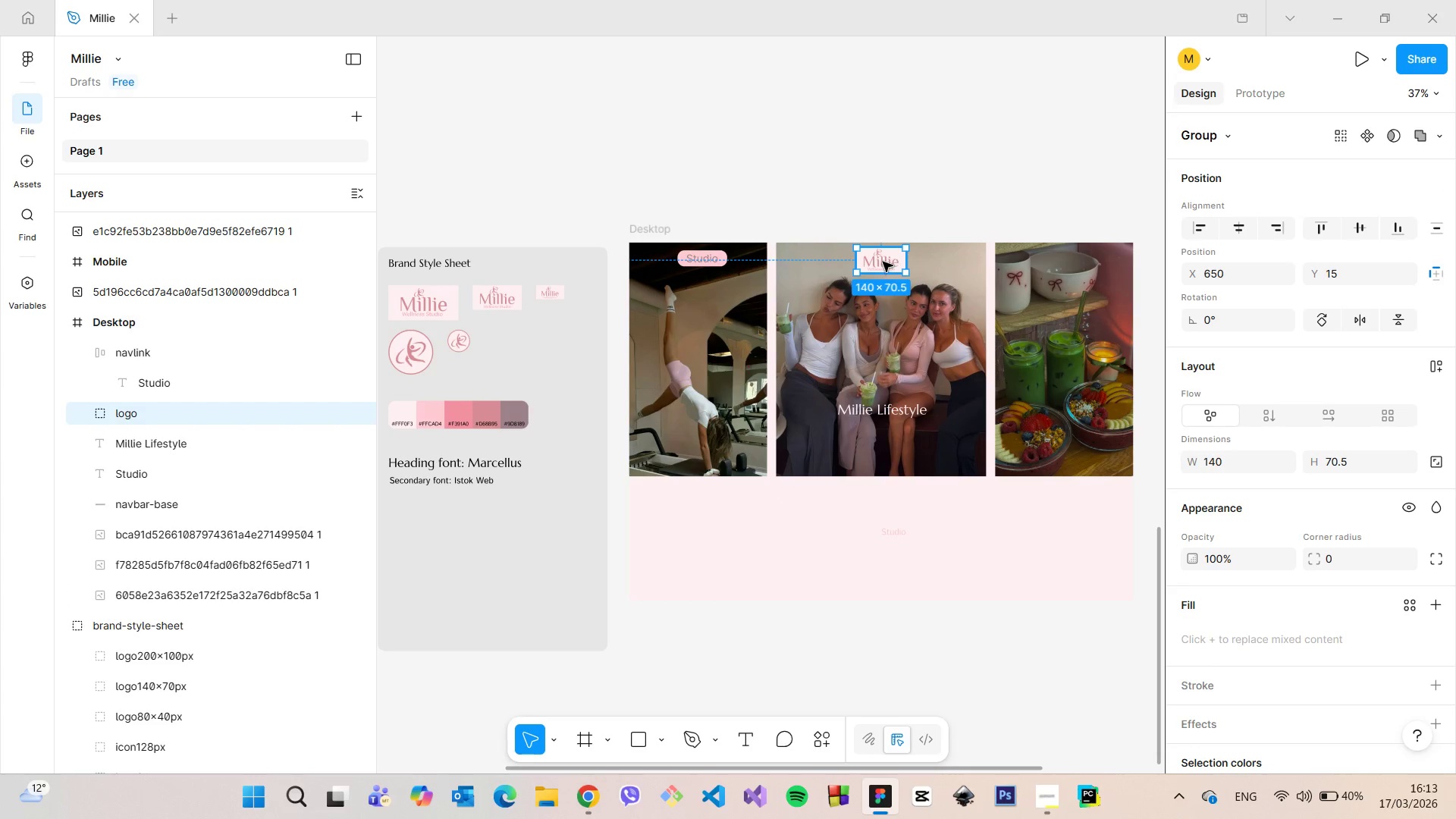 
left_click_drag(start_coordinate=[882, 260], to_coordinate=[879, 457])
 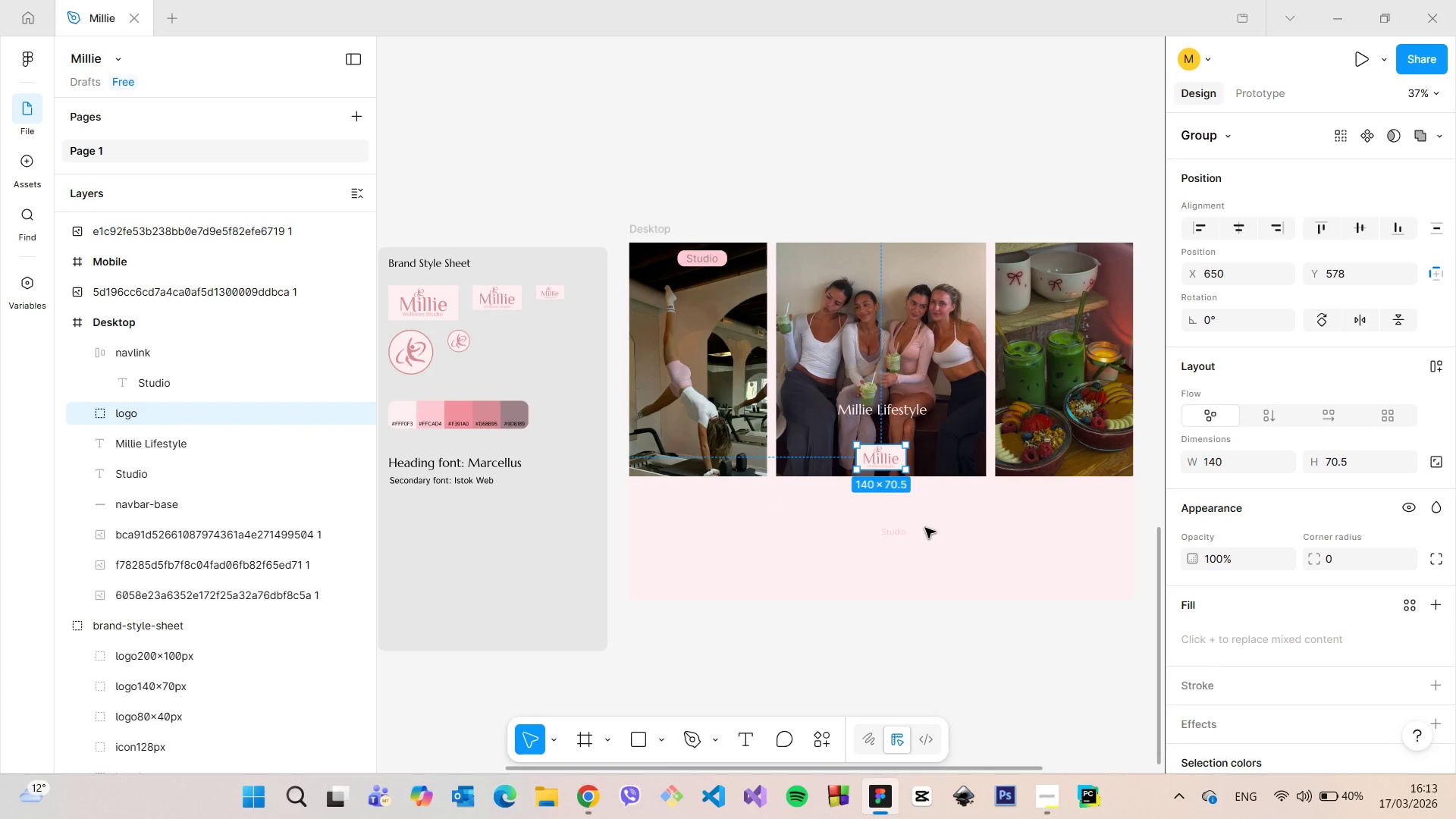 
left_click([925, 528])
 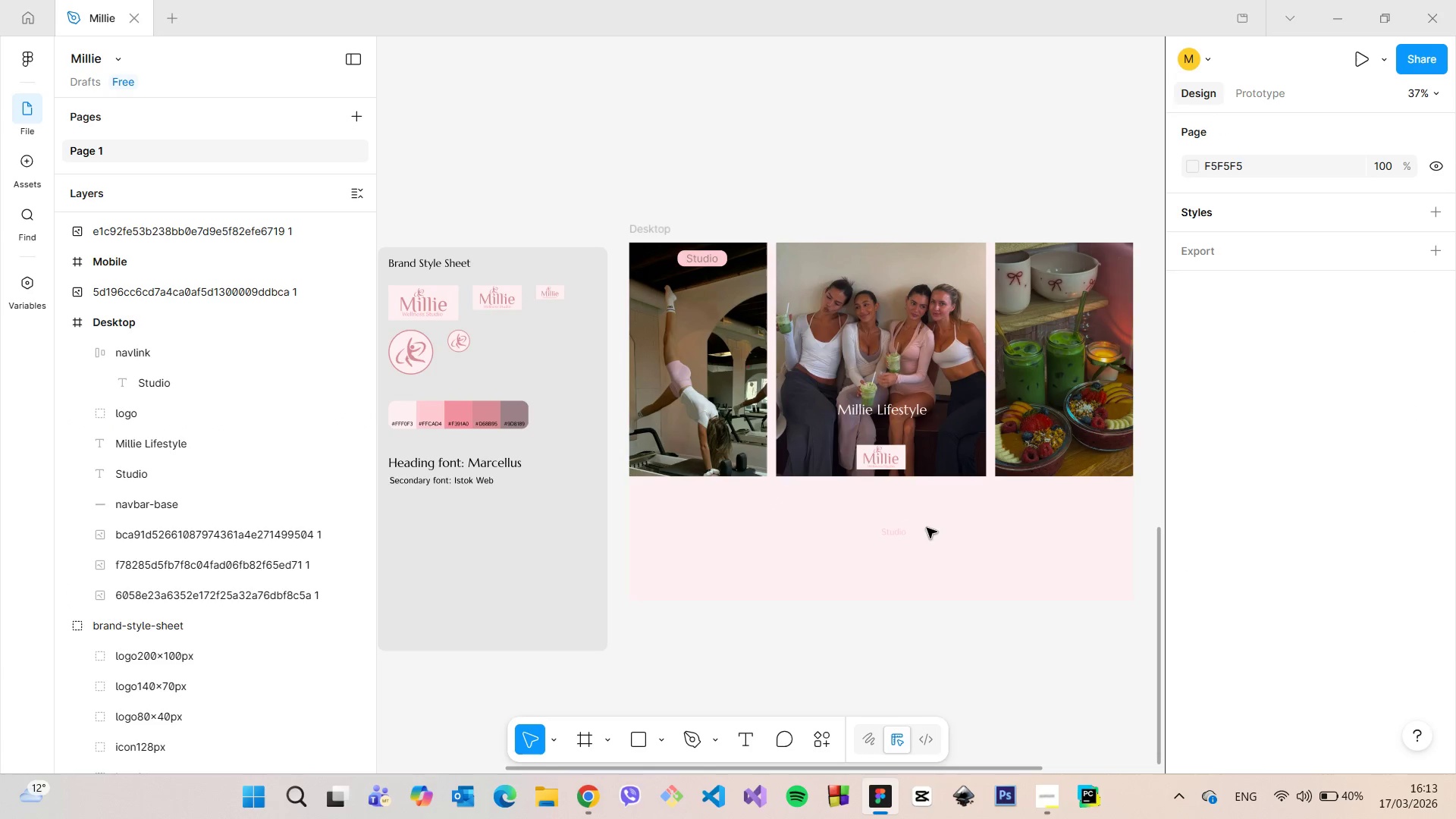 
scroll: coordinate [927, 528], scroll_direction: up, amount: 3.0
 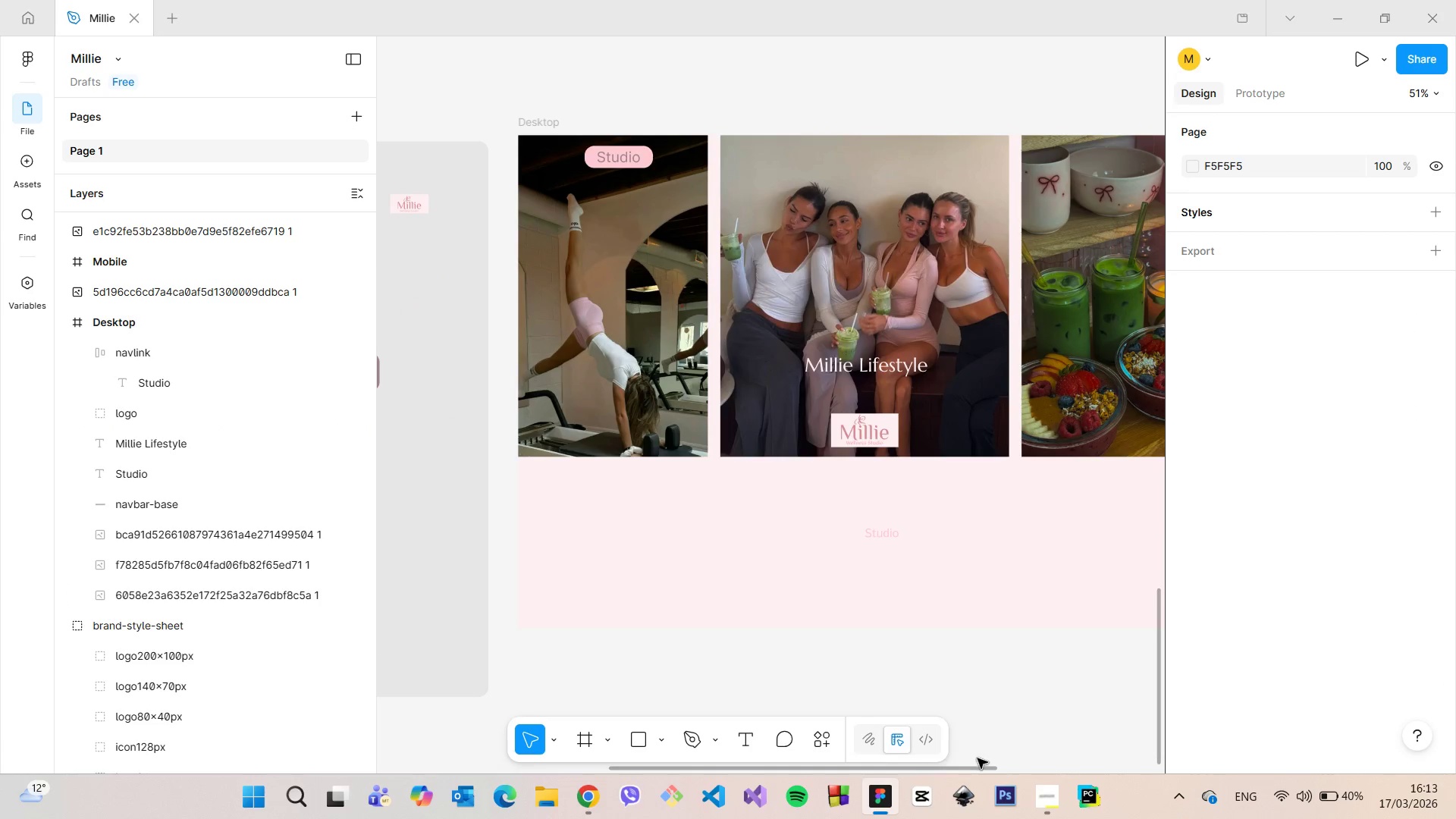 
left_click_drag(start_coordinate=[974, 771], to_coordinate=[1024, 771])
 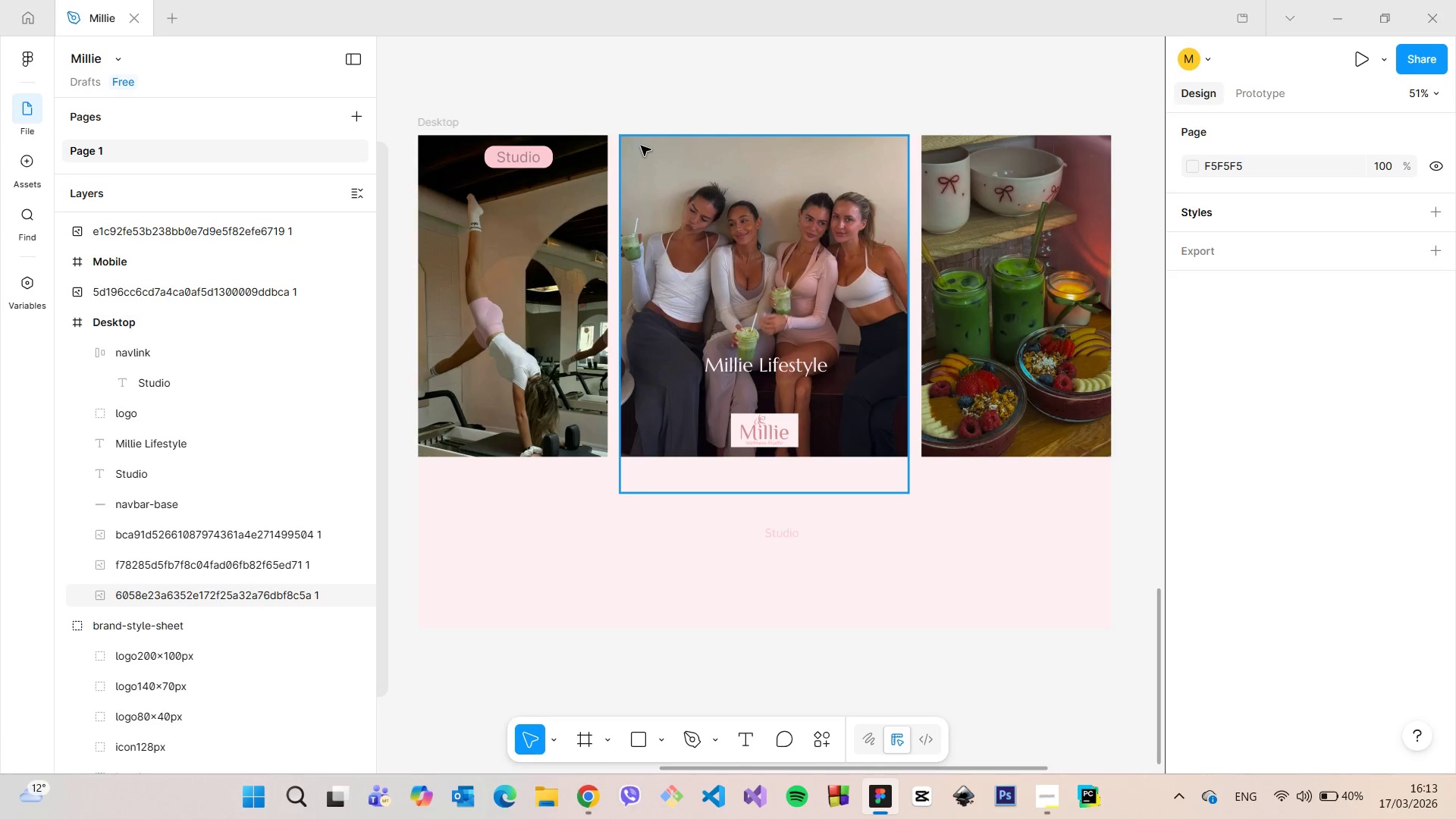 
wait(6.81)
 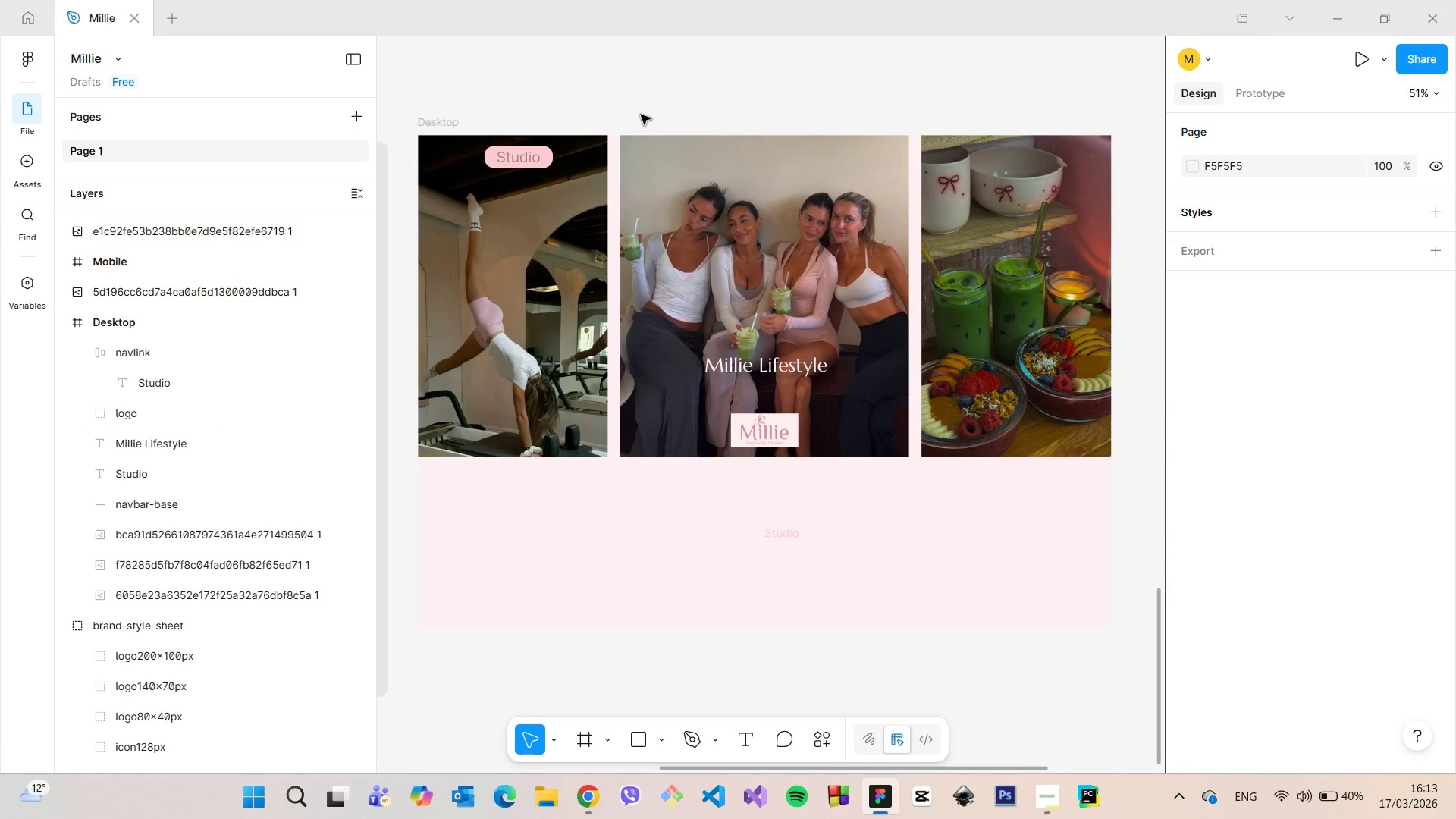 
left_click([770, 440])
 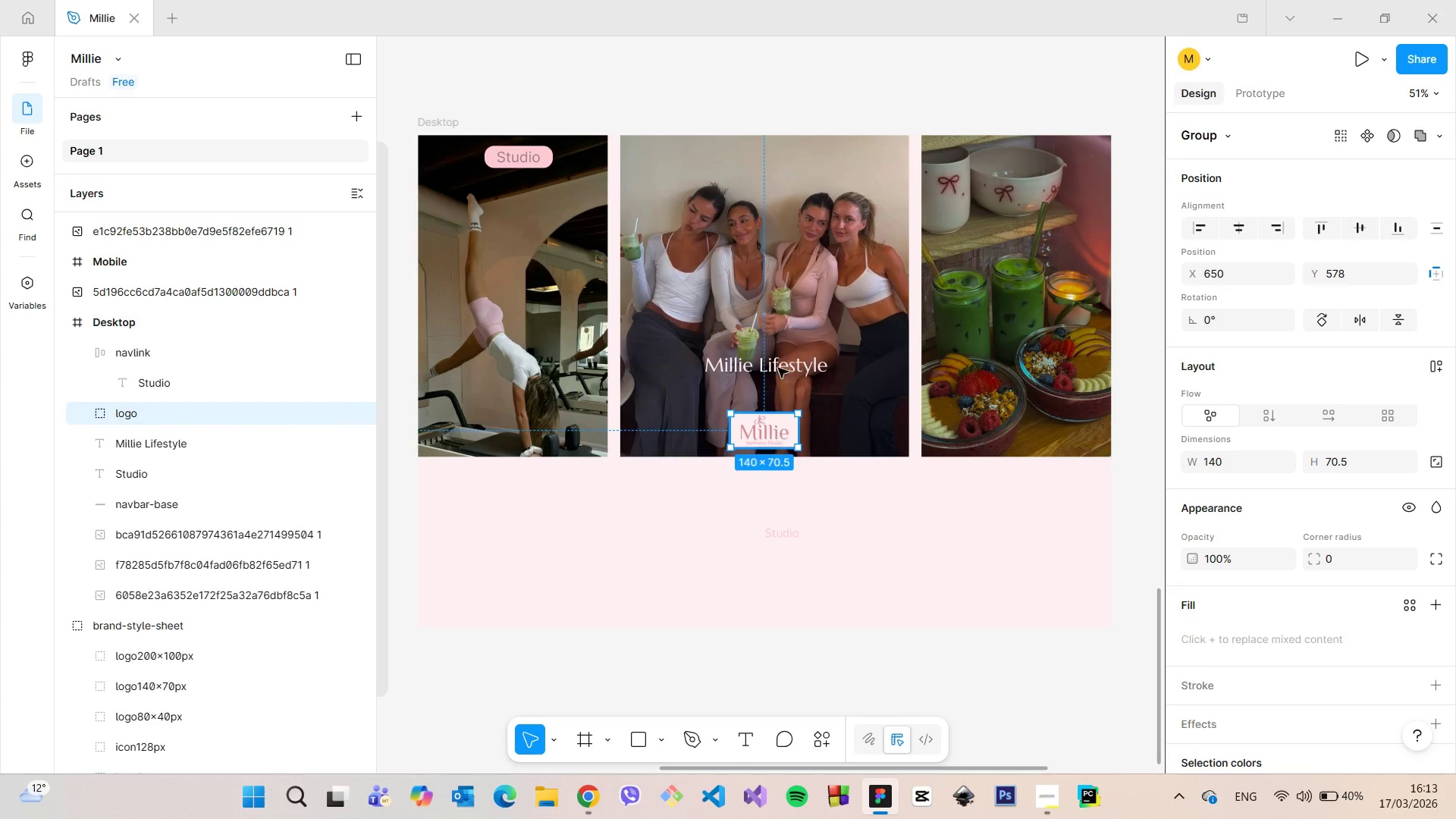 
left_click([739, 89])
 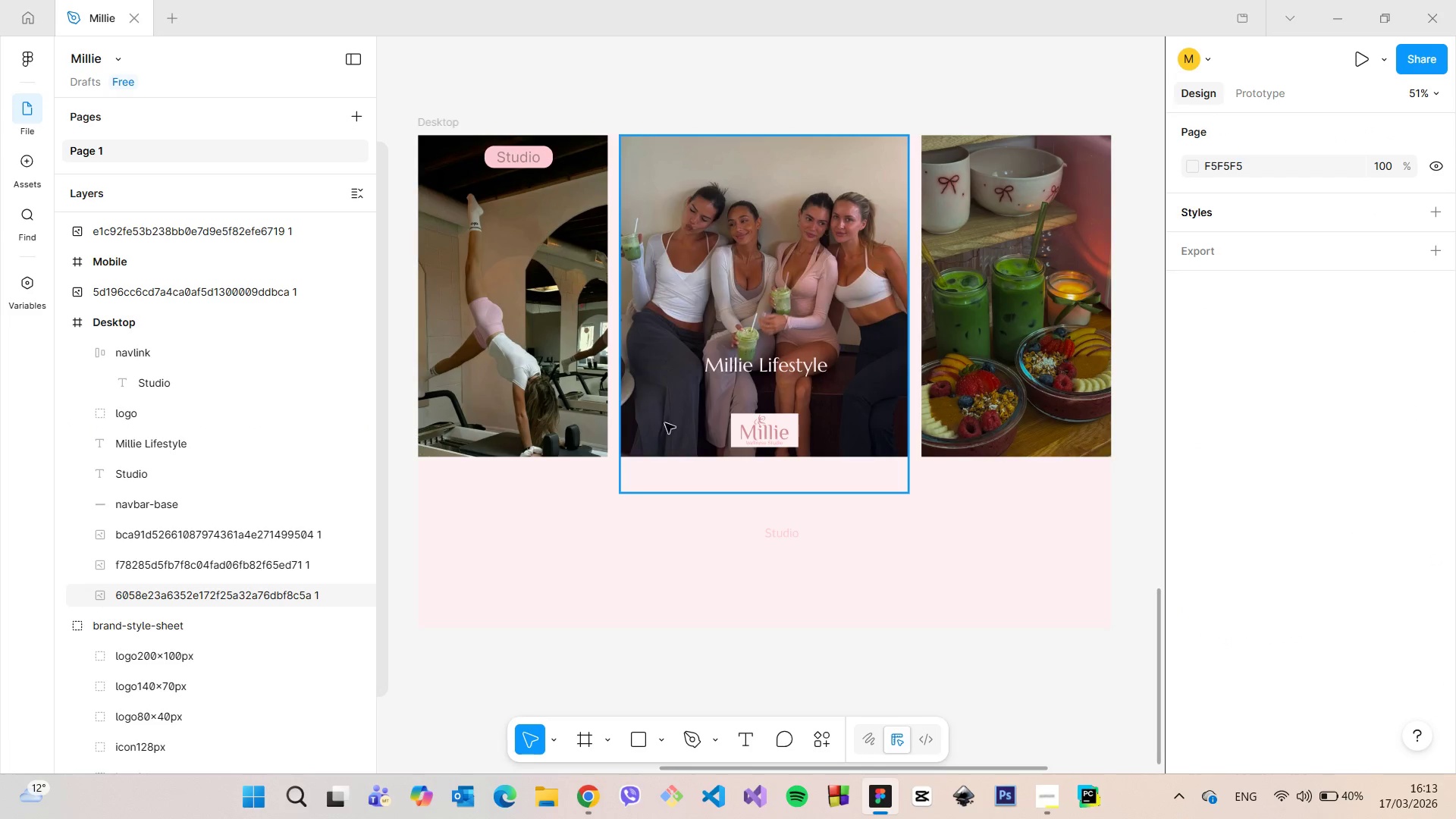 
left_click([656, 471])
 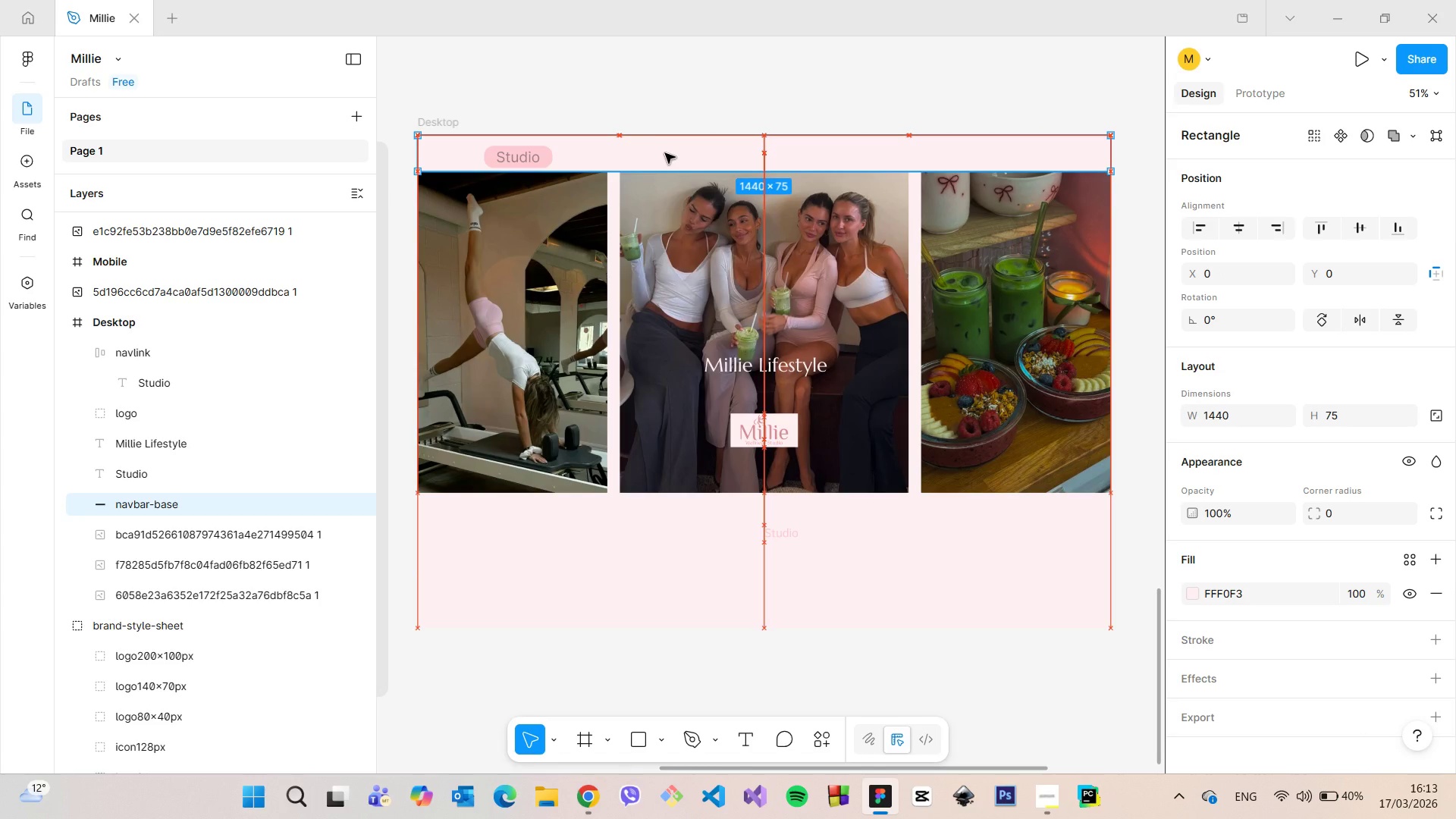 
wait(11.83)
 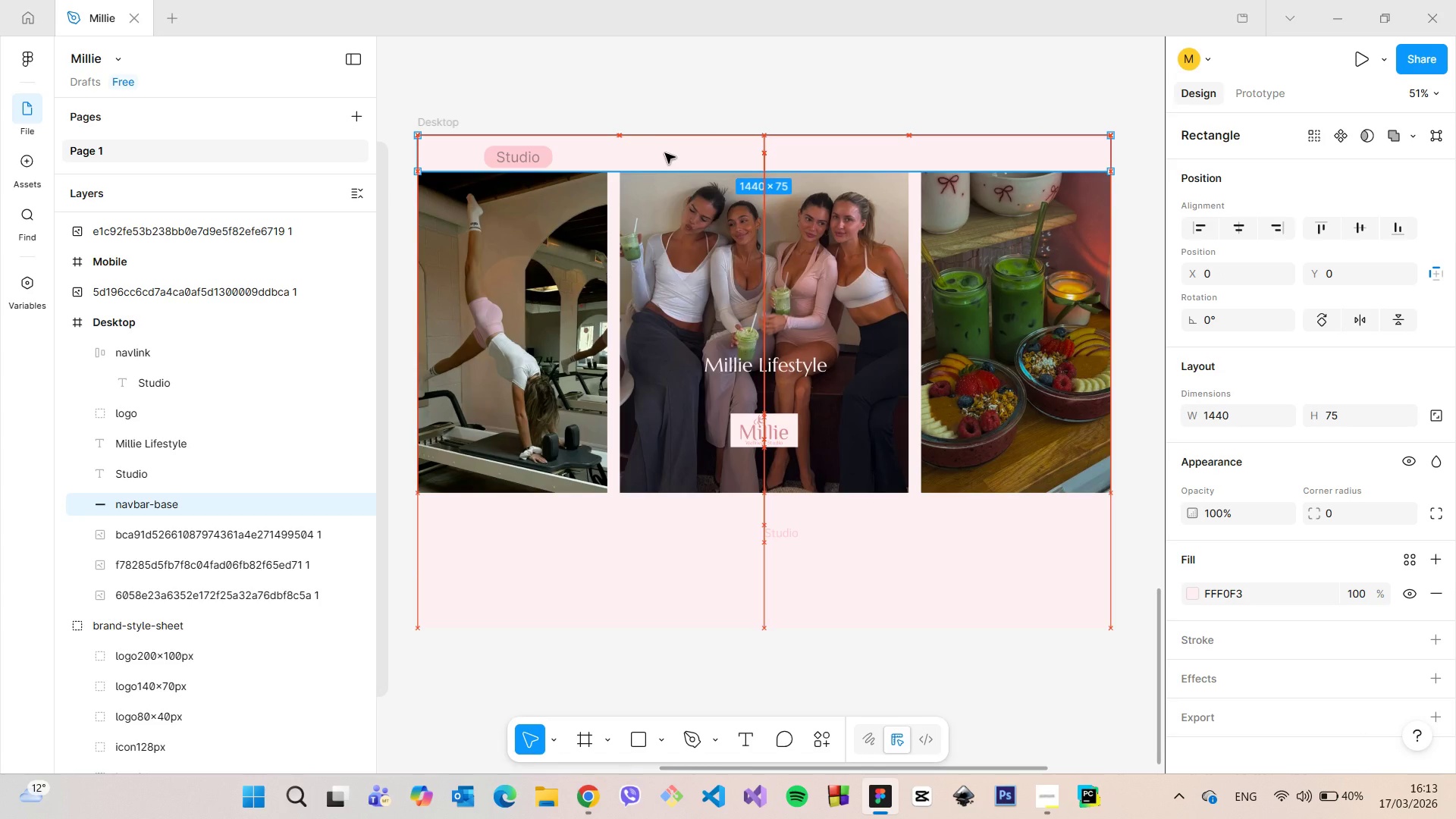 
left_click([529, 163])
 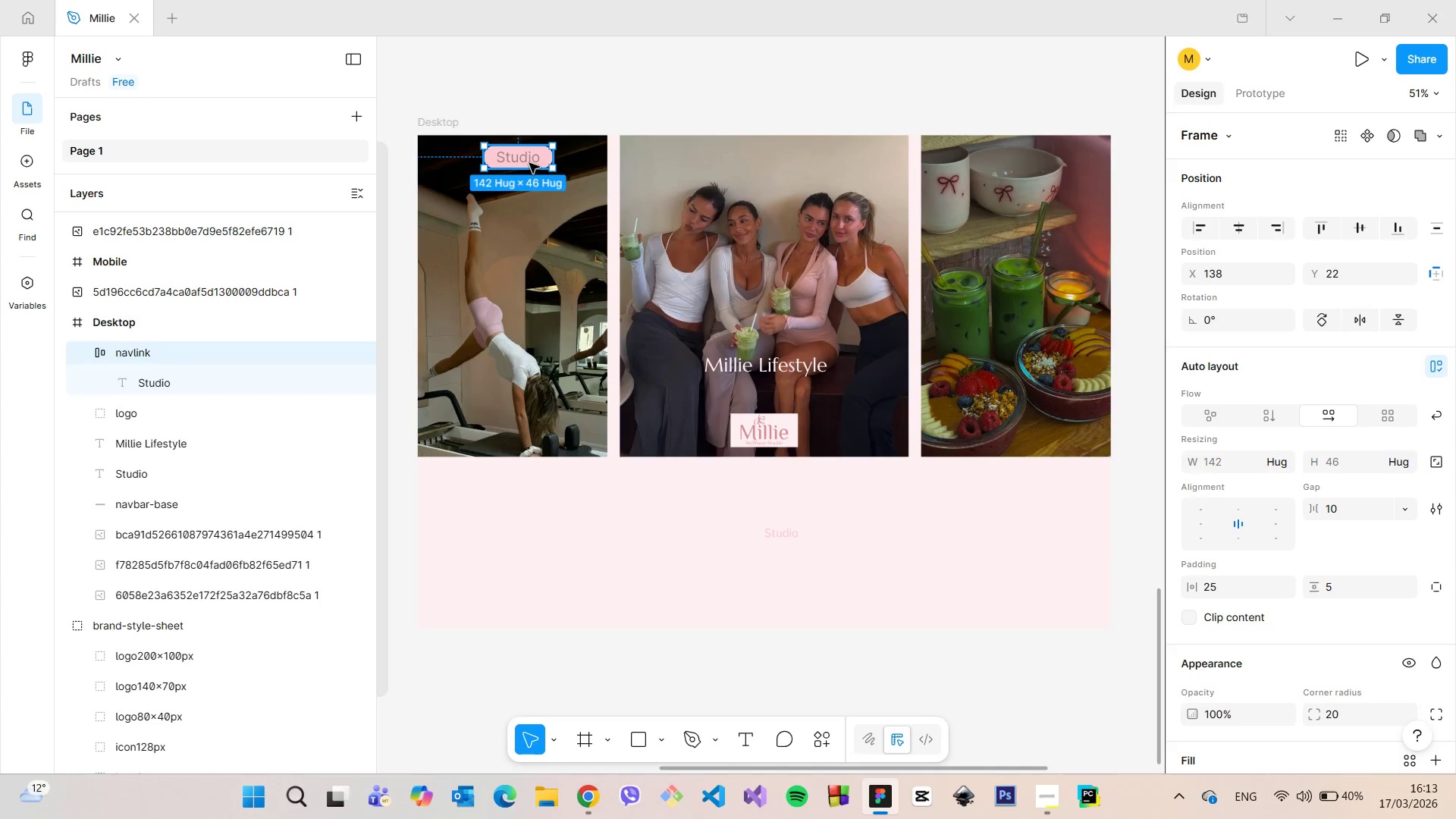 
left_click_drag(start_coordinate=[529, 157], to_coordinate=[521, 475])
 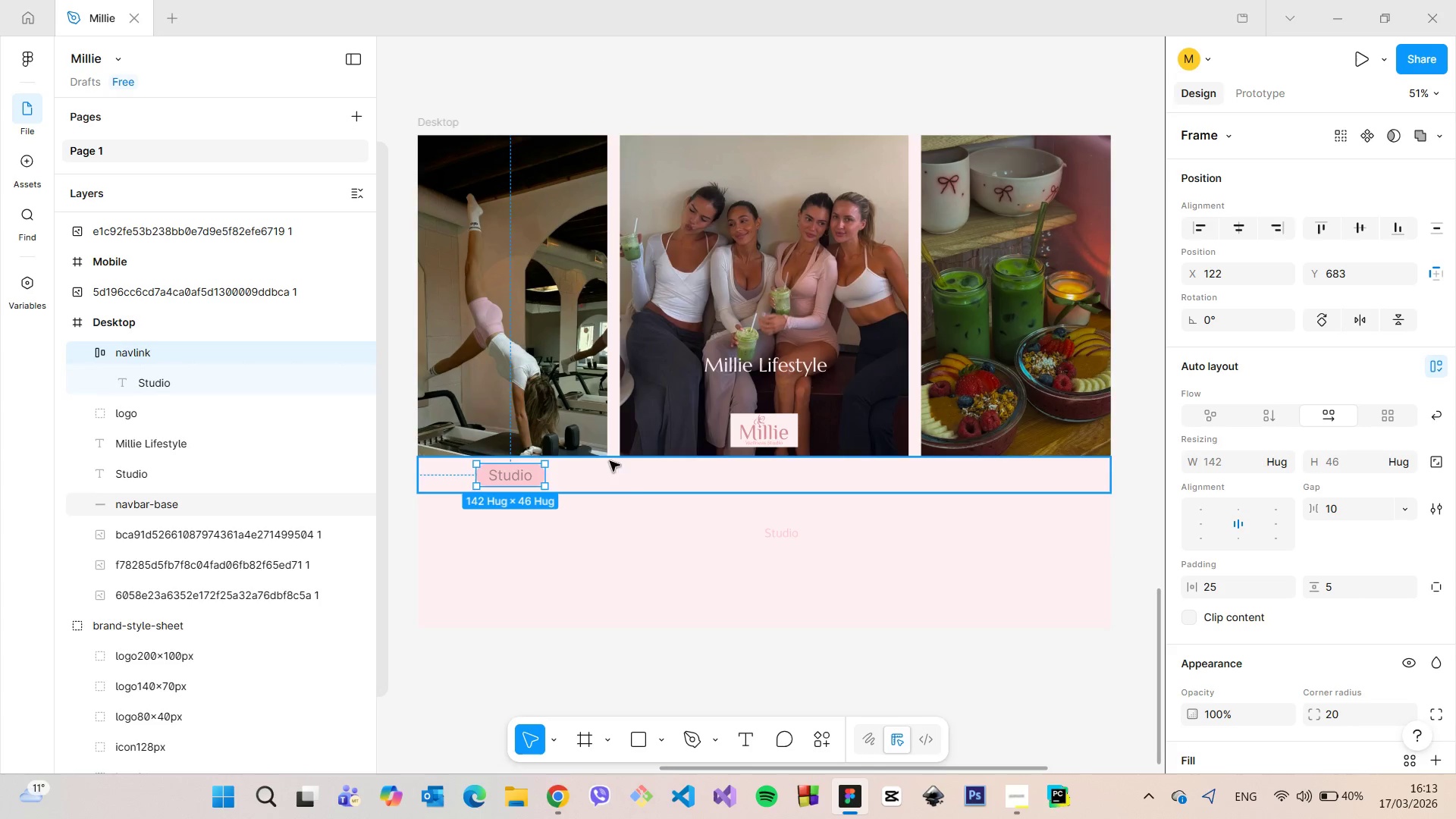 
left_click([645, 487])
 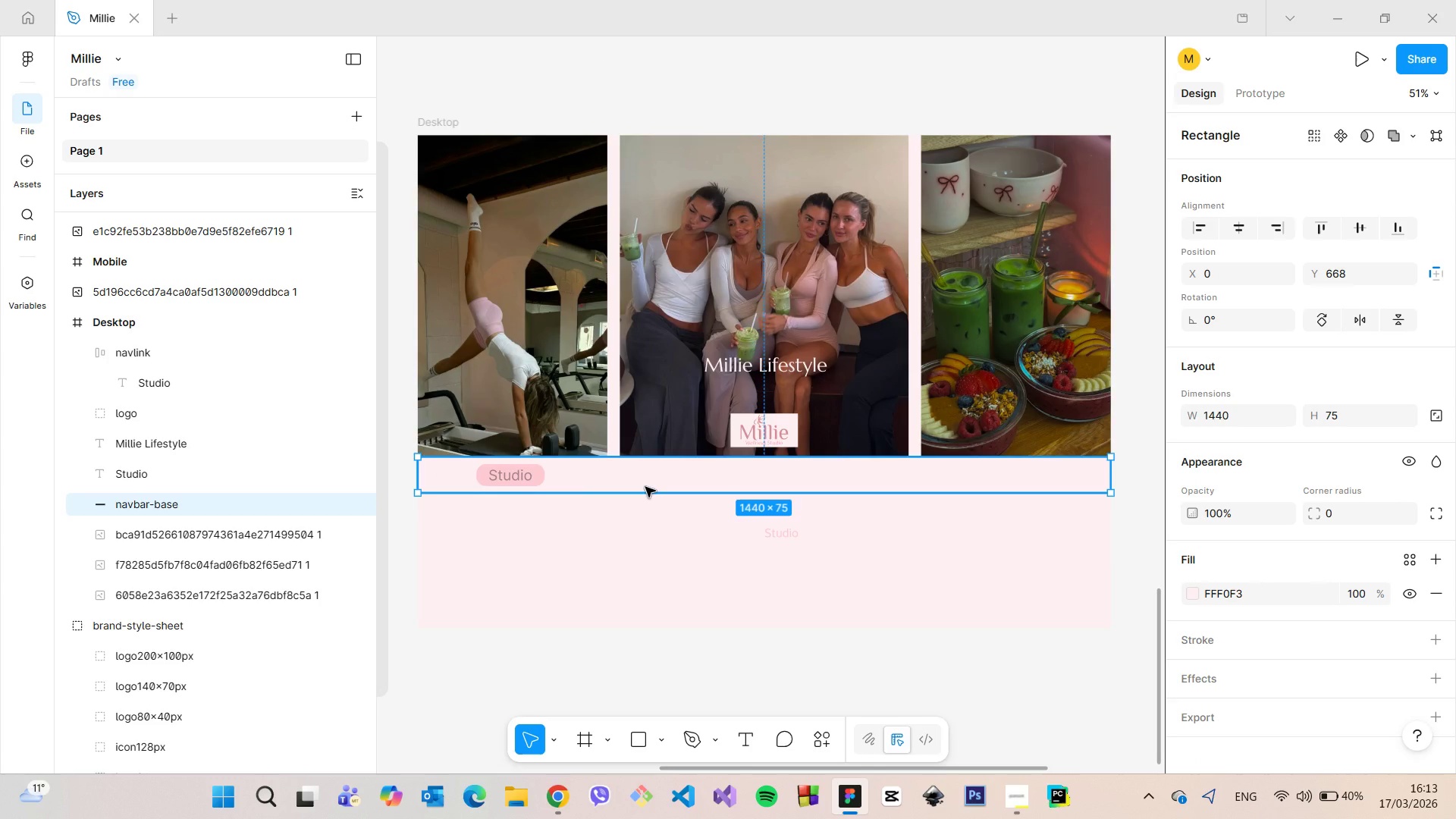 
key(Backspace)
 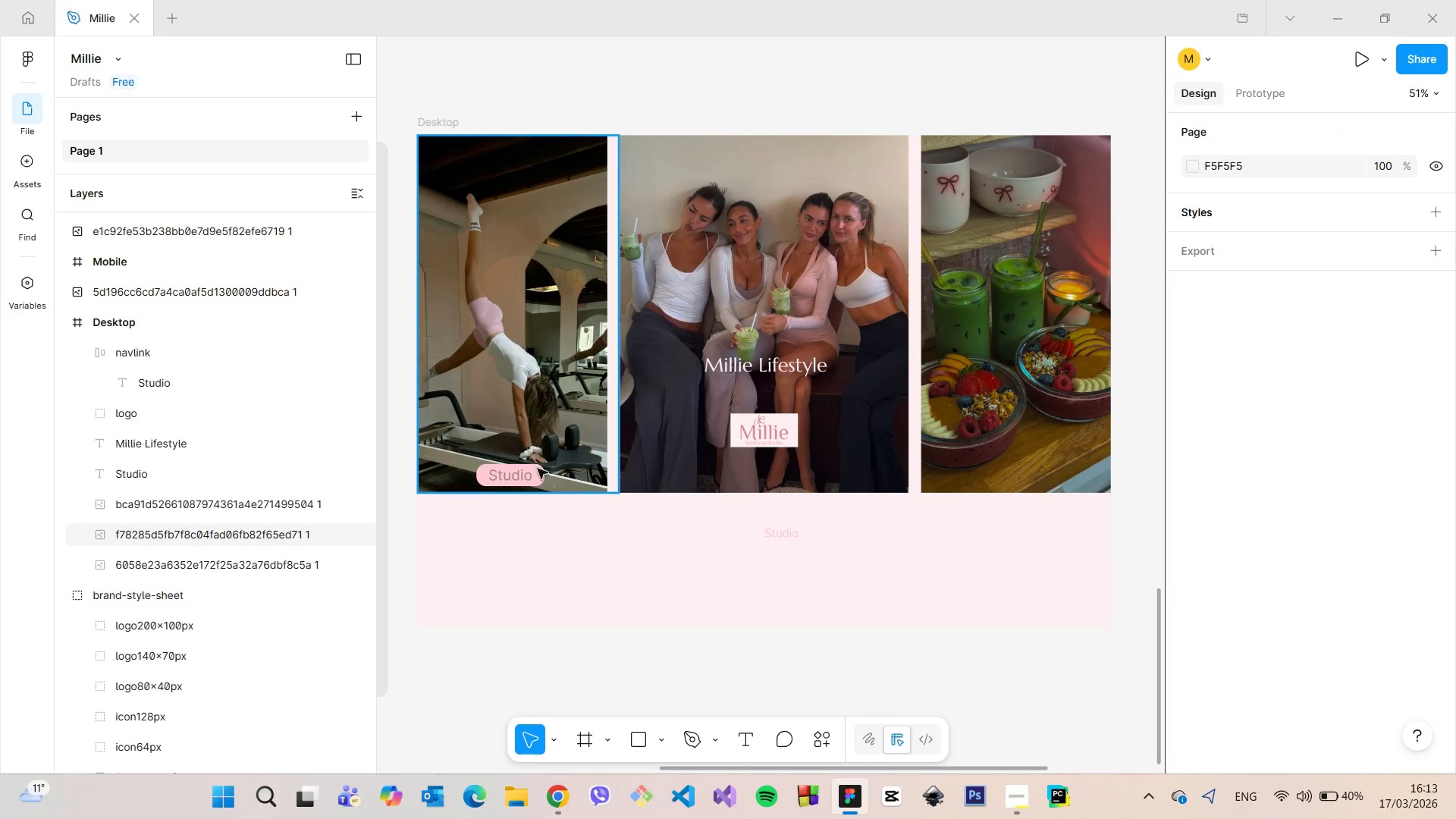 
left_click([513, 468])
 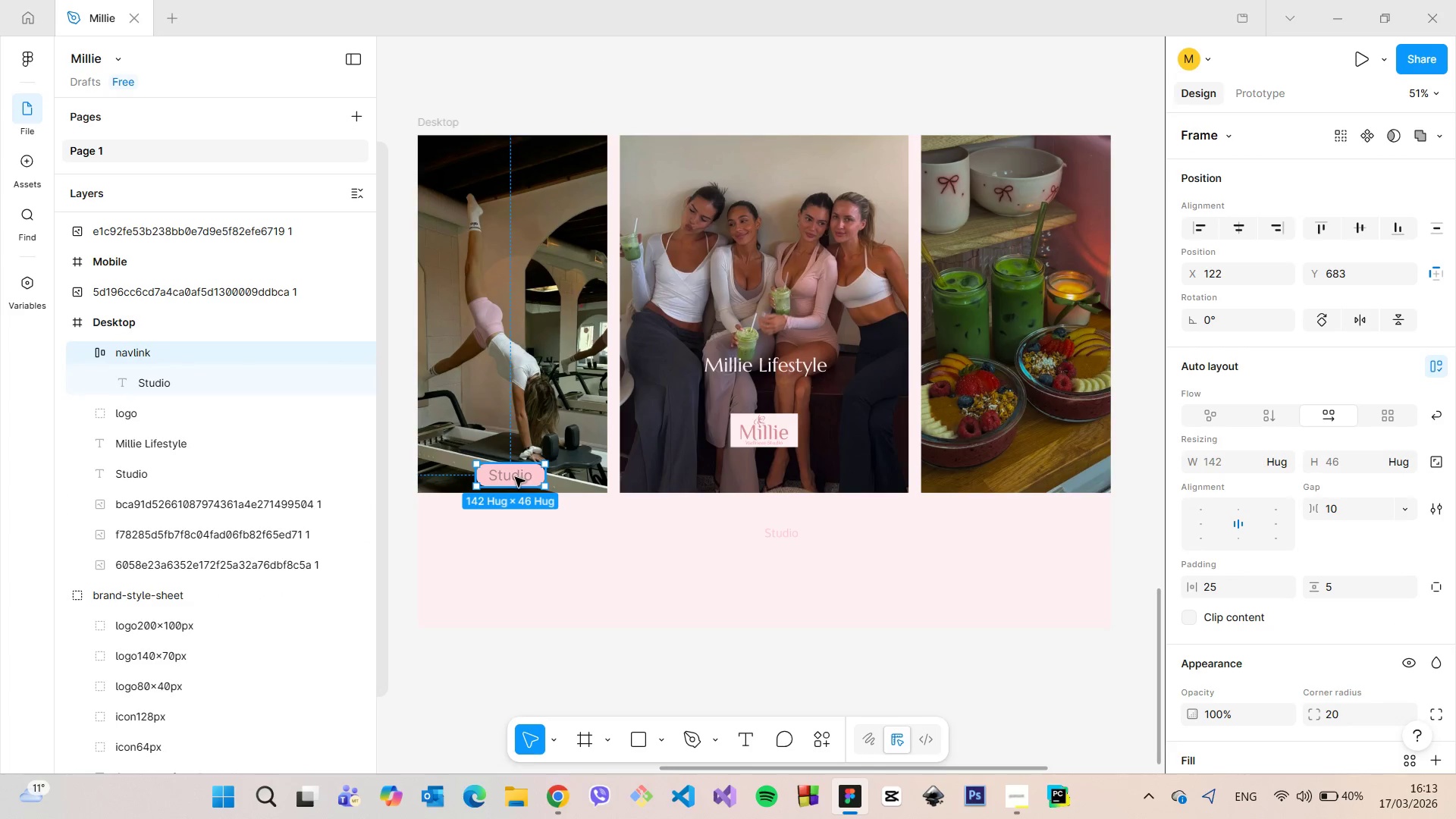 
left_click_drag(start_coordinate=[515, 477], to_coordinate=[518, 162])
 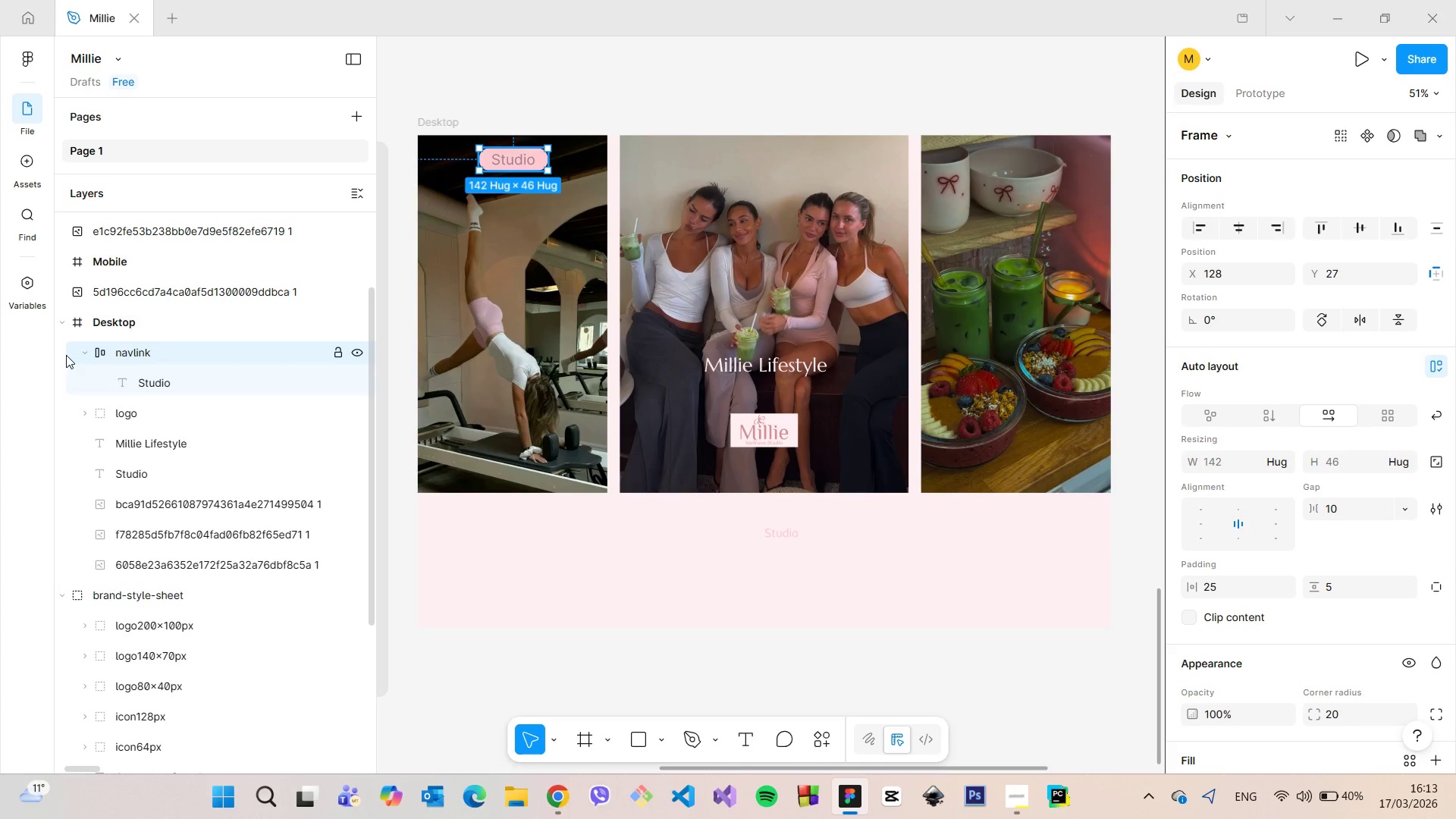 
left_click([81, 351])
 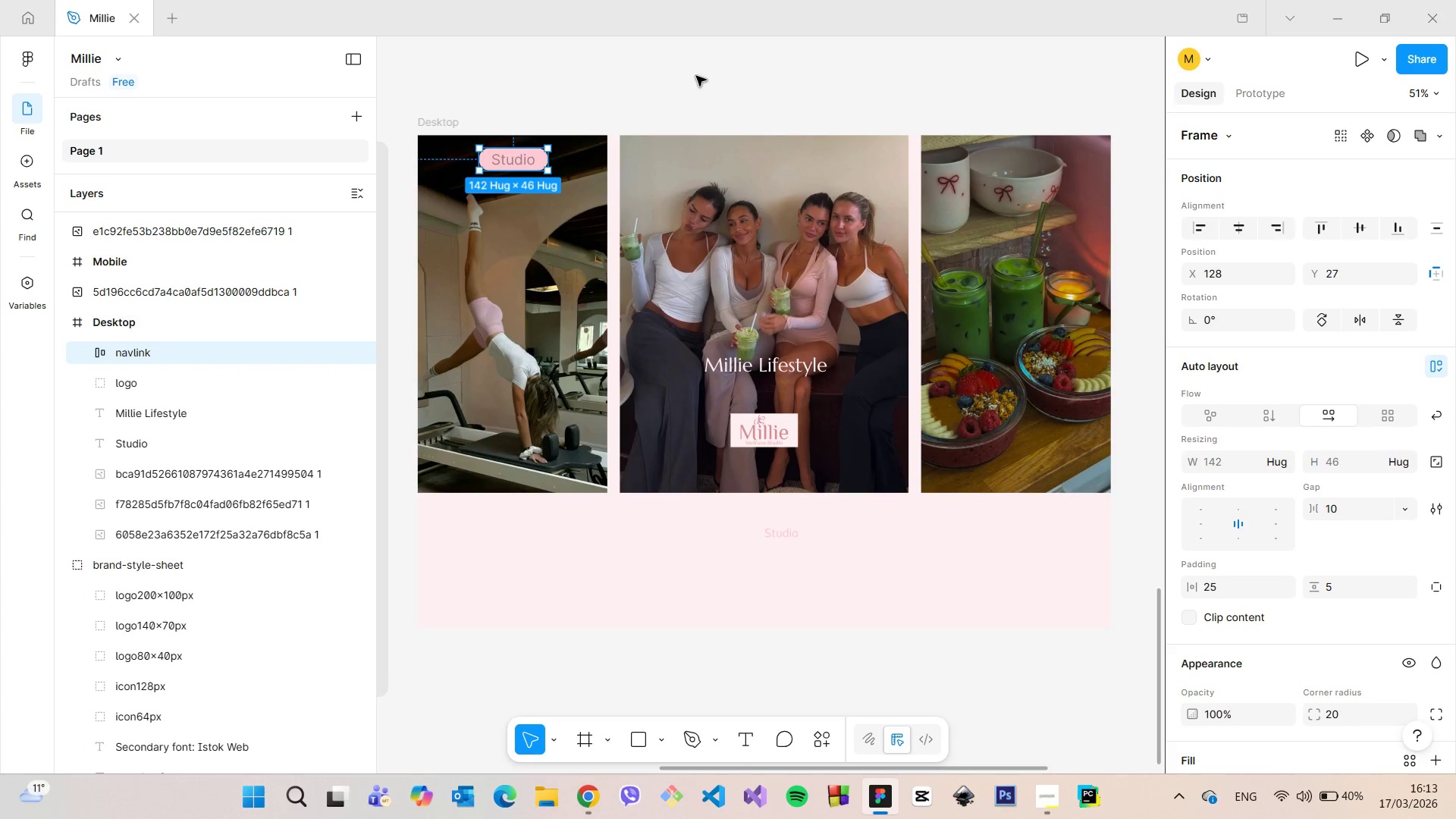 
left_click([698, 72])
 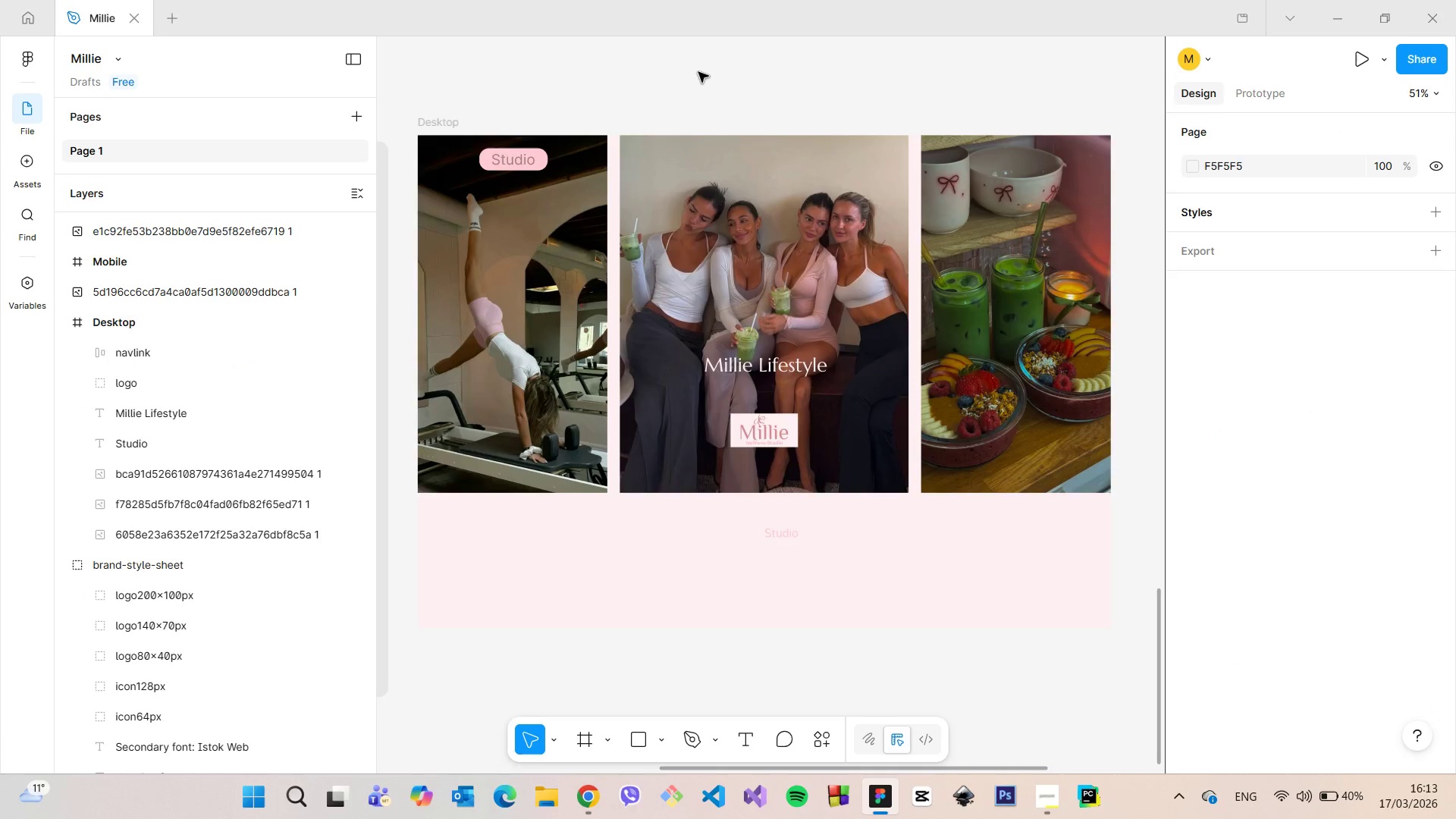 
scroll: coordinate [698, 72], scroll_direction: down, amount: 3.0
 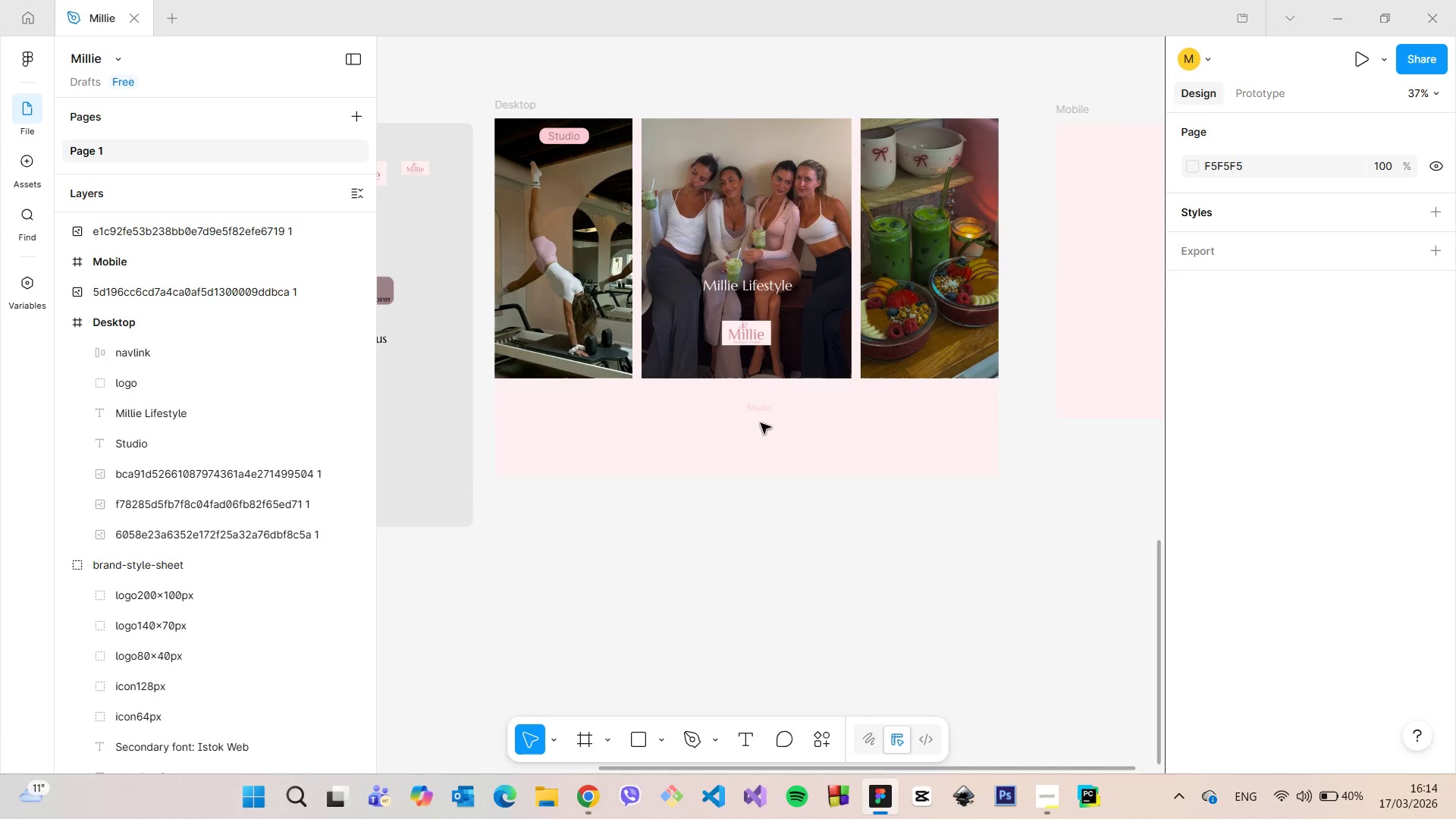 
left_click([768, 410])
 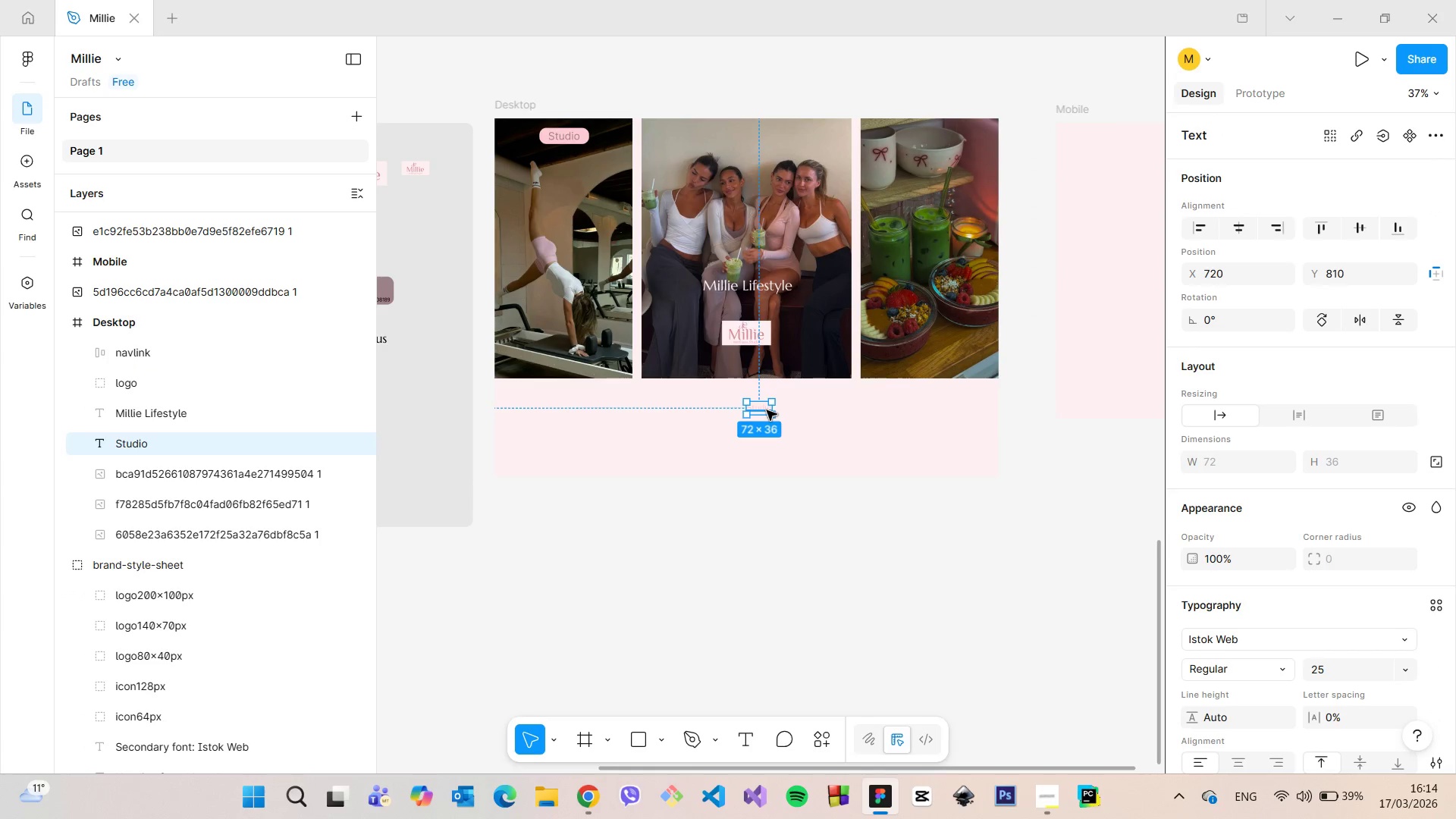 
key(Backspace)
 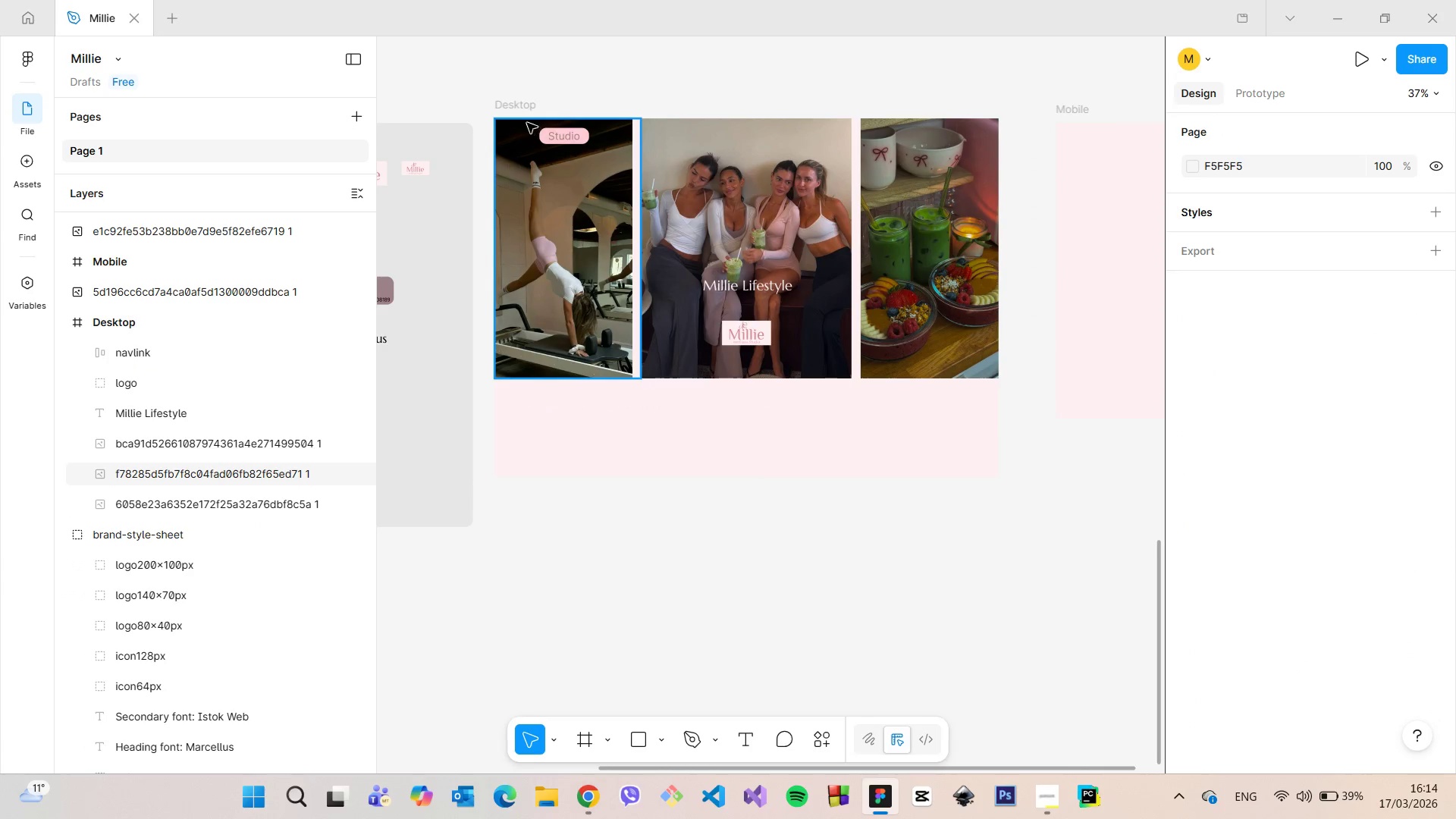 
scroll: coordinate [526, 133], scroll_direction: down, amount: 4.0
 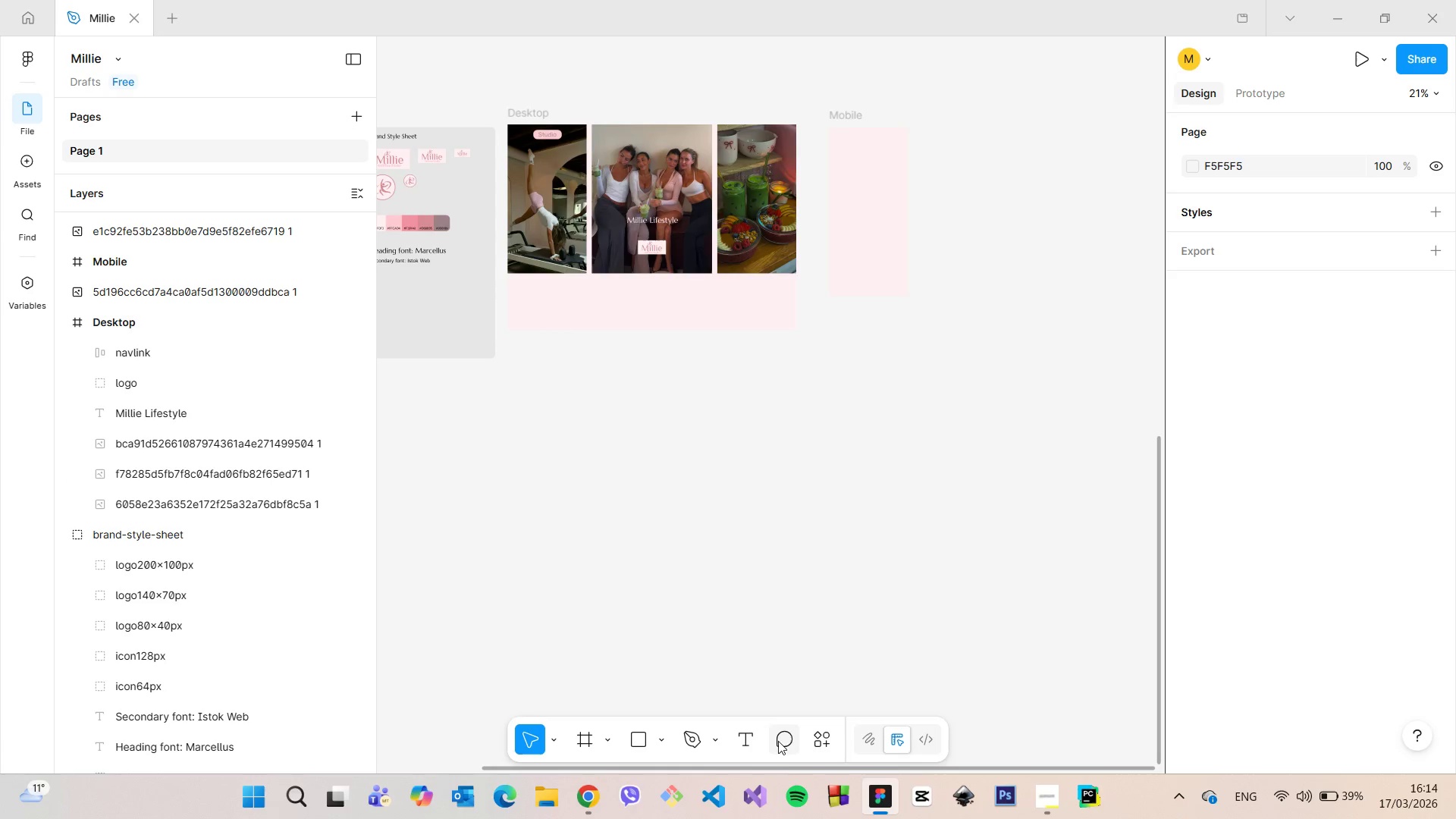 
left_click_drag(start_coordinate=[778, 768], to_coordinate=[679, 747])
 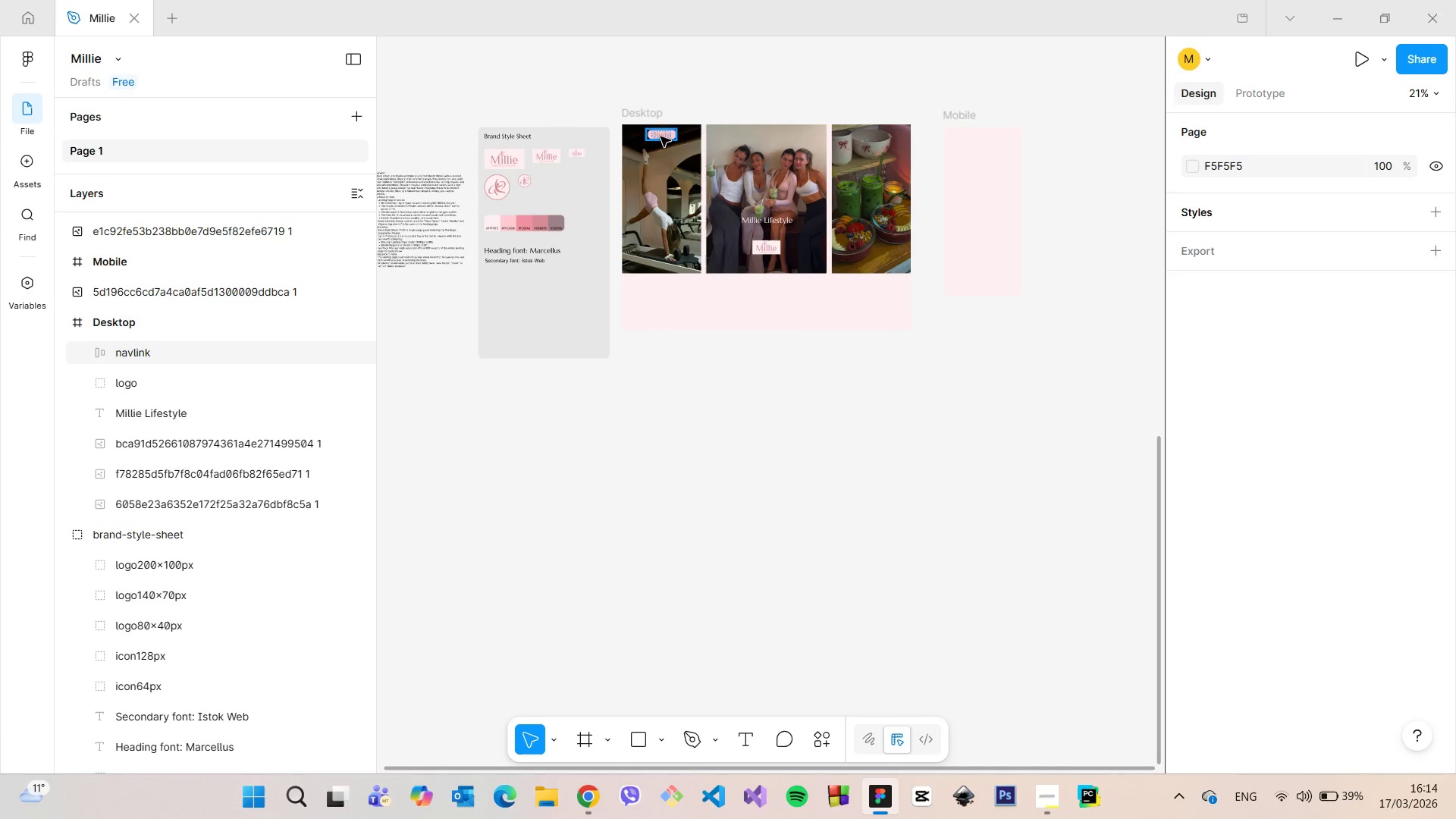 
left_click([661, 136])
 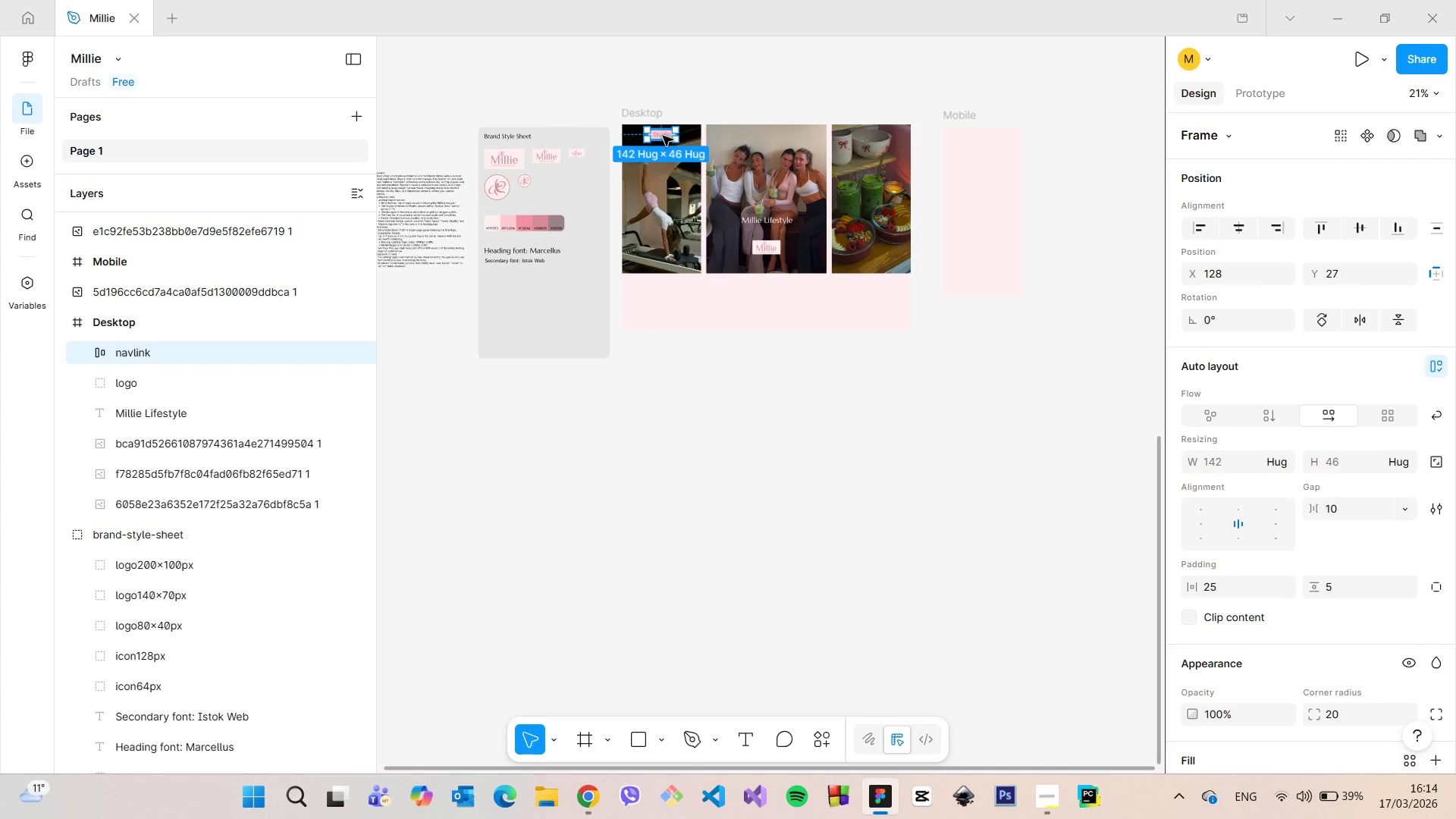 
left_click_drag(start_coordinate=[663, 136], to_coordinate=[500, 285])
 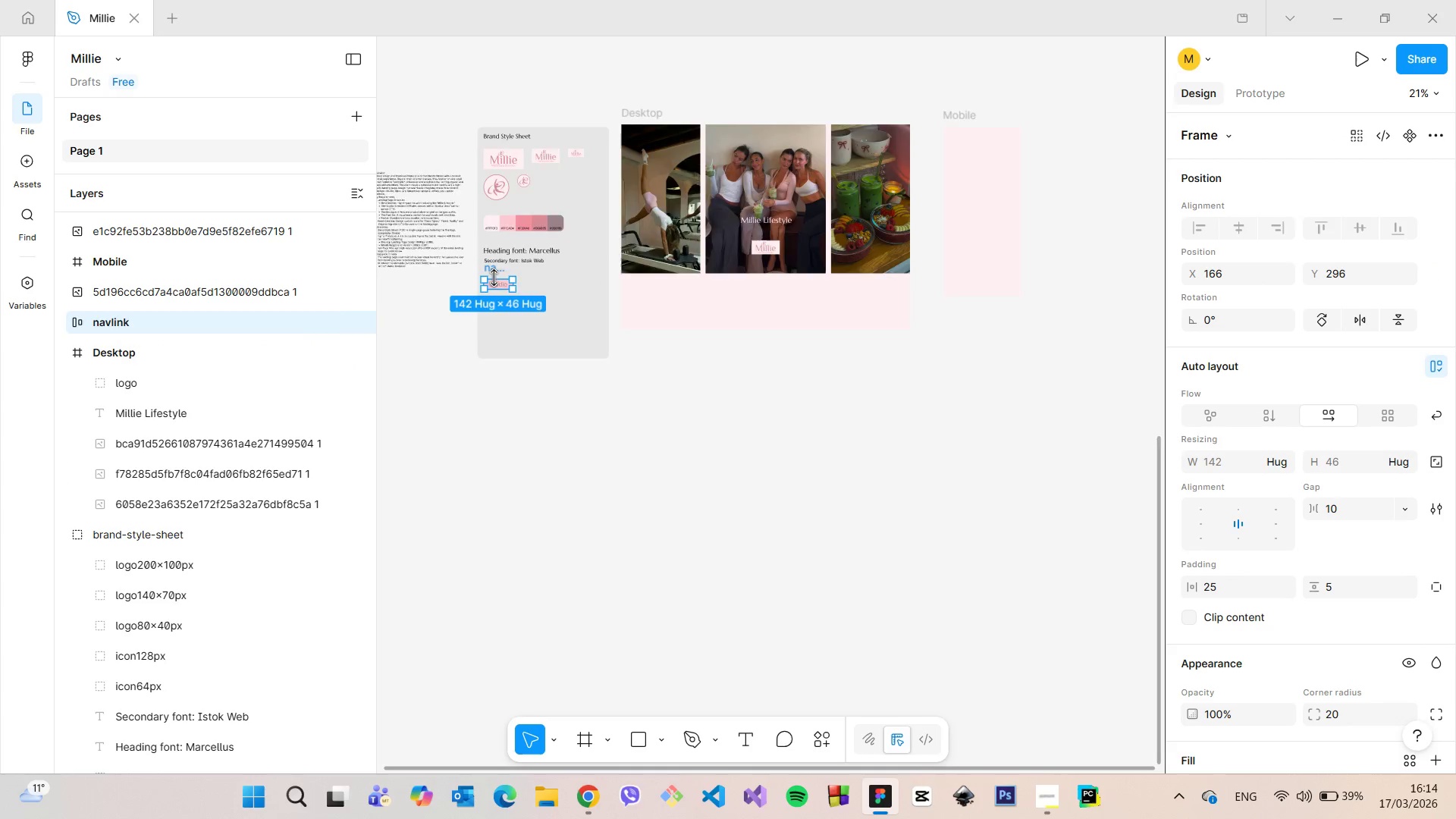 
scroll: coordinate [500, 281], scroll_direction: up, amount: 12.0
 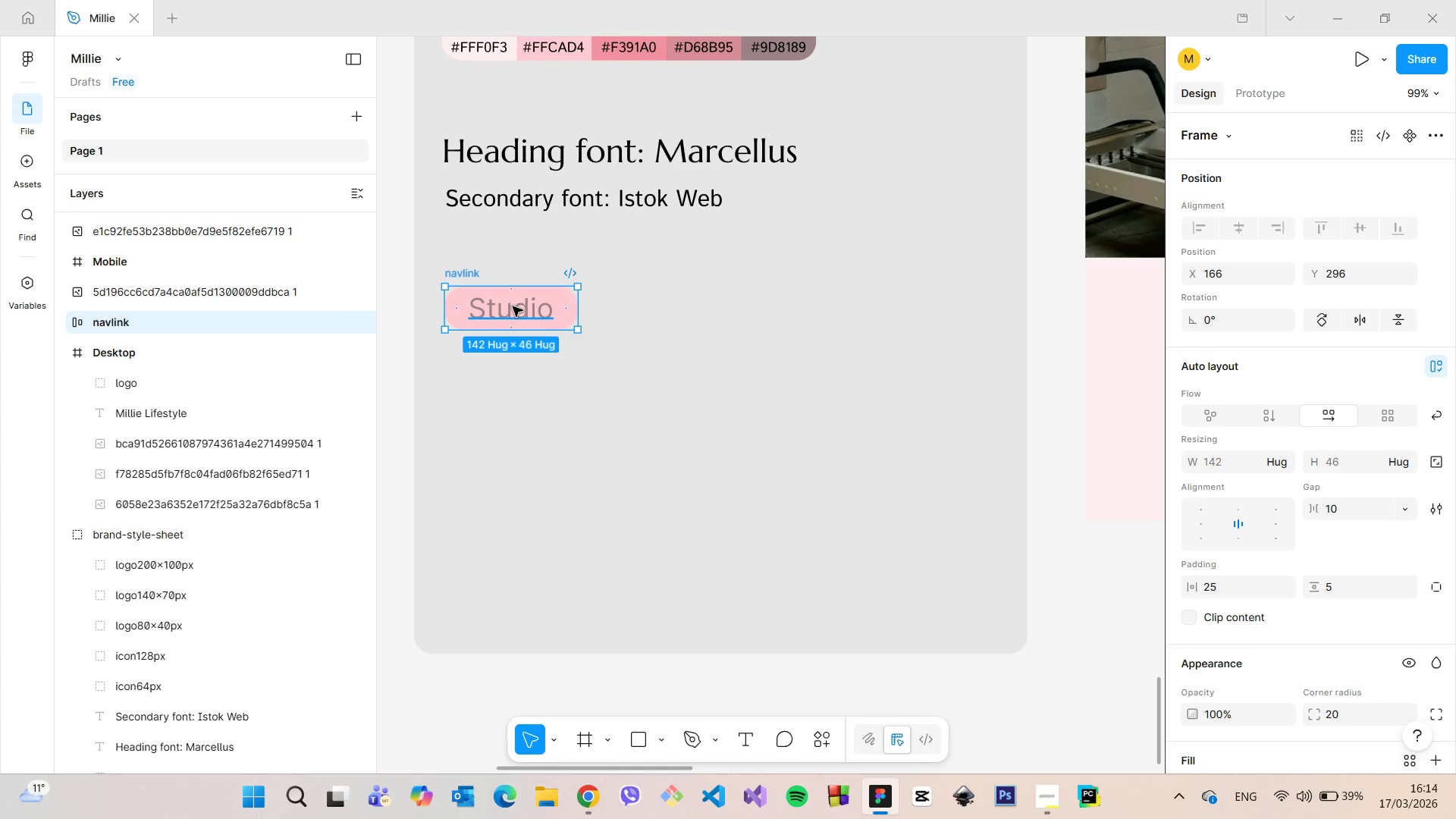 
left_click_drag(start_coordinate=[513, 306], to_coordinate=[515, 287])
 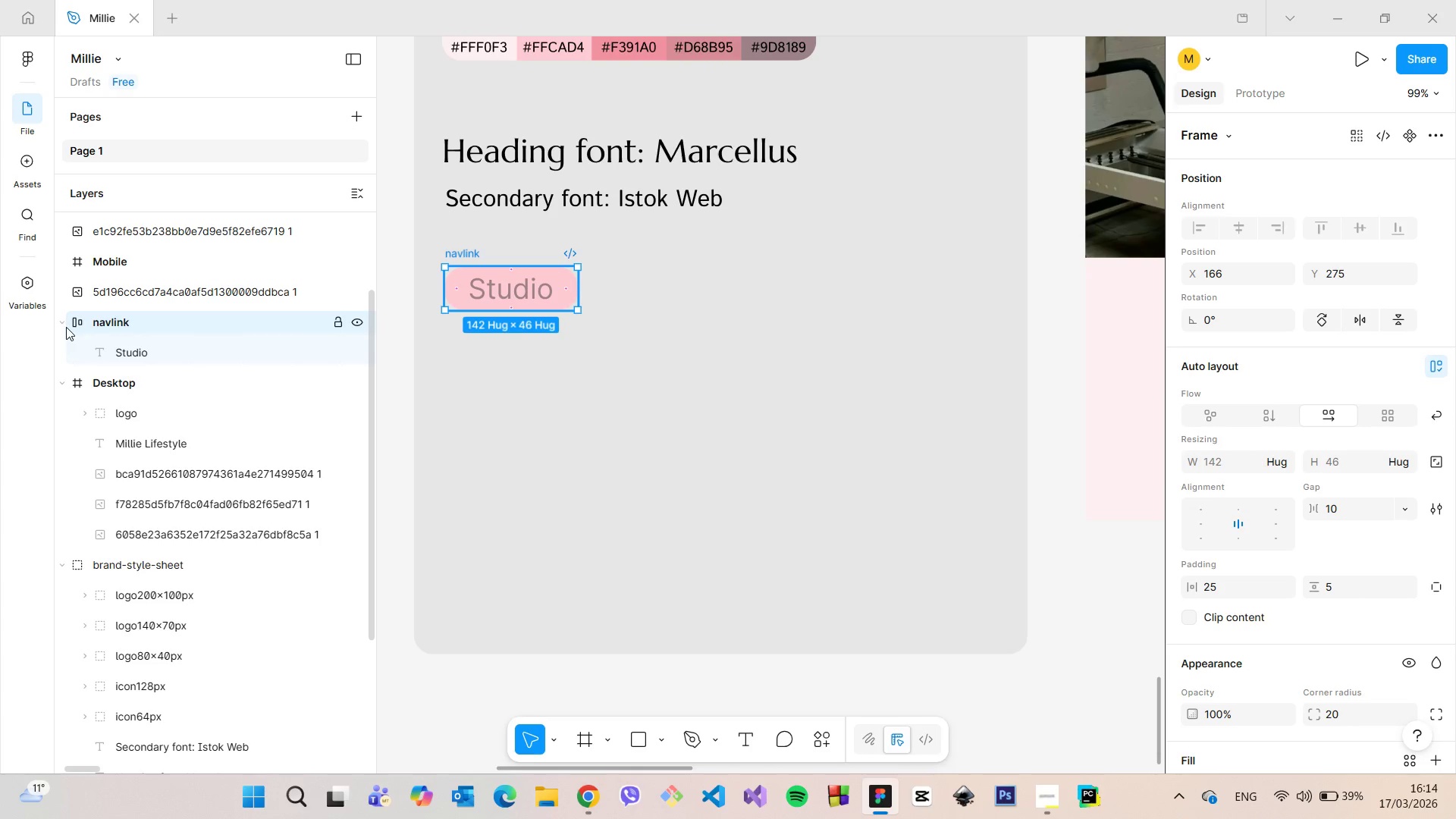 
left_click([62, 324])
 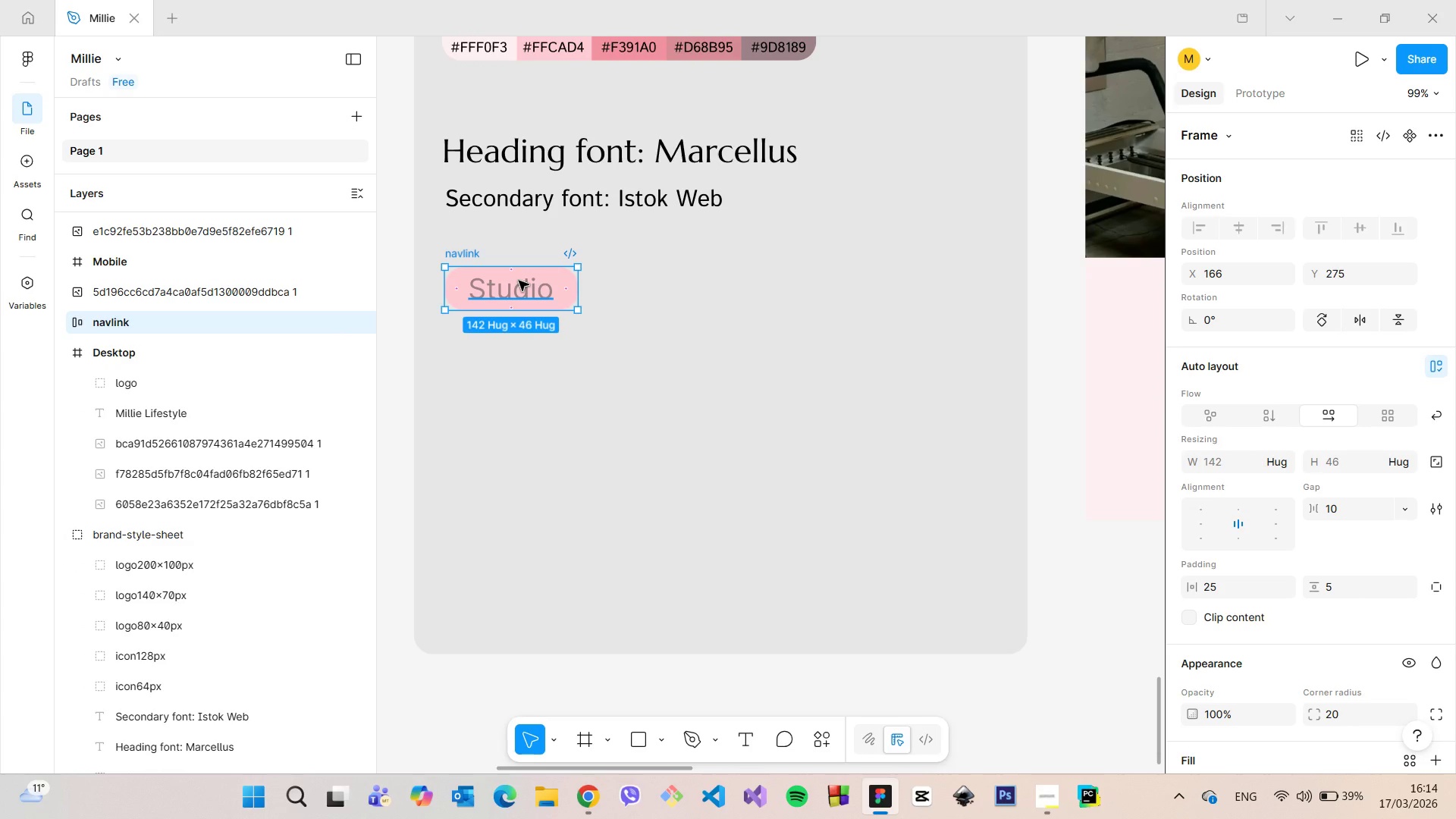 
hold_key(key=AltLeft, duration=1.52)
left_click_drag(start_coordinate=[519, 281], to_coordinate=[519, 360])
 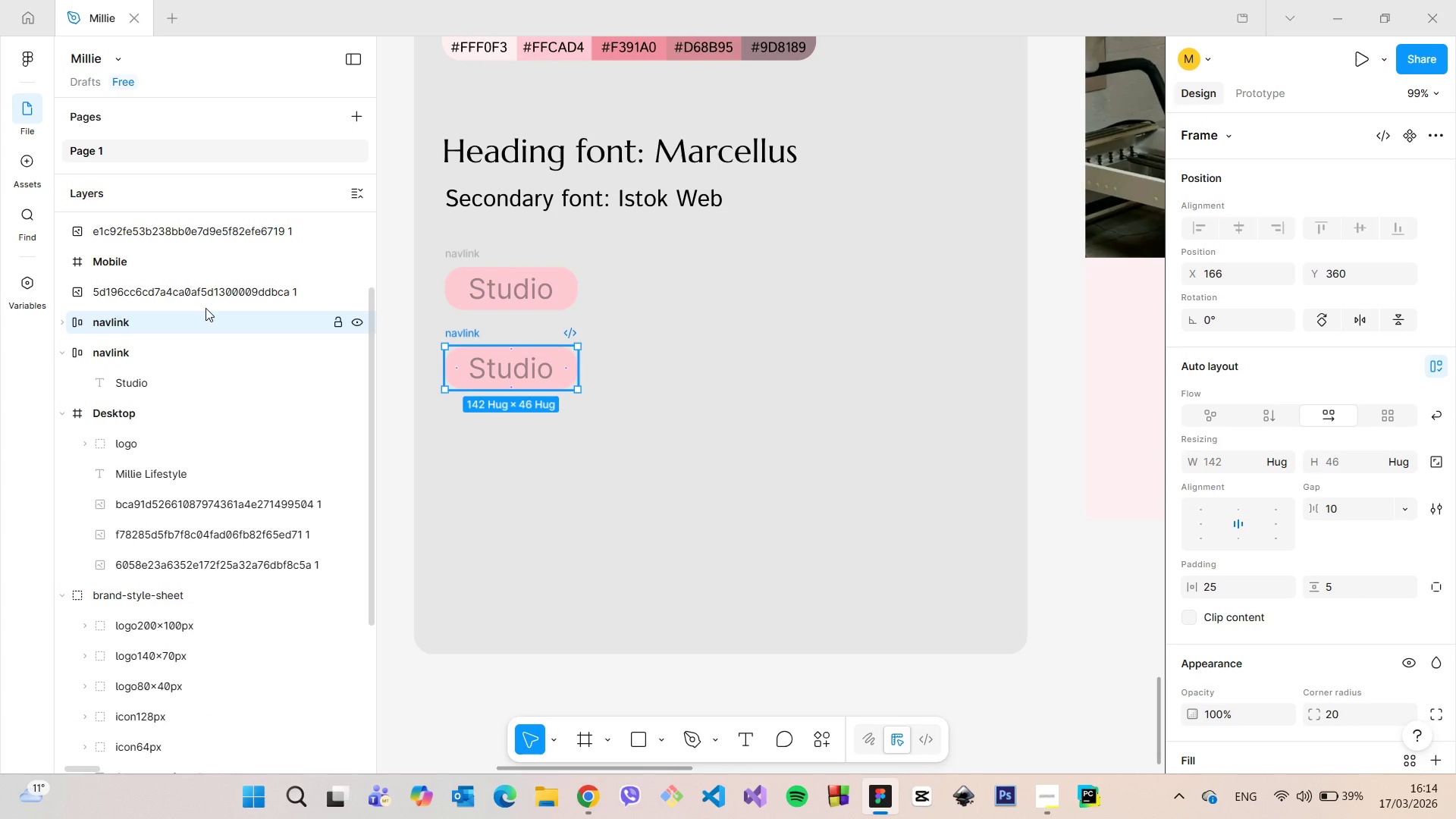 
hold_key(key=AltLeft, duration=1.5)
 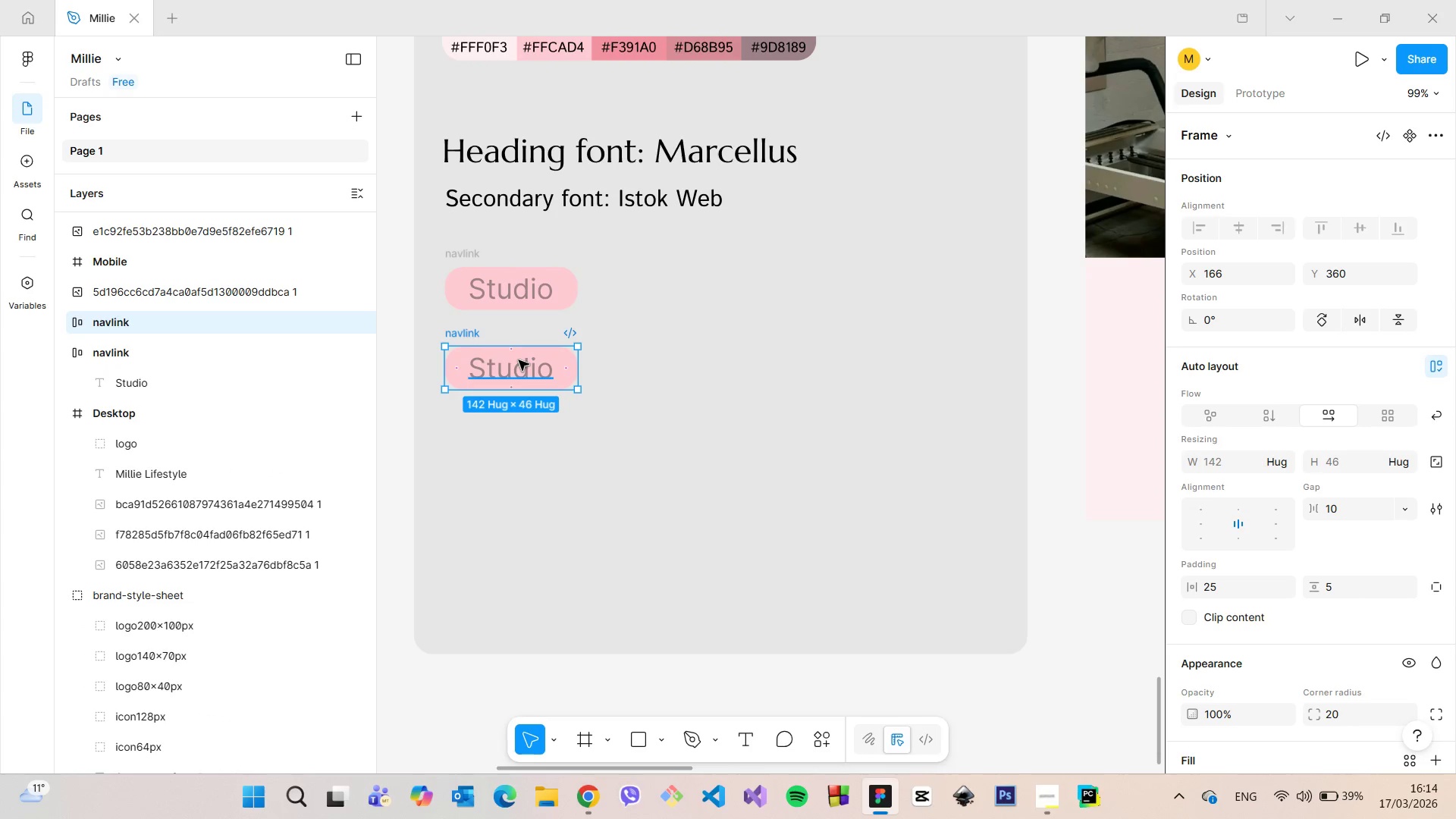 
hold_key(key=AltLeft, duration=0.48)
 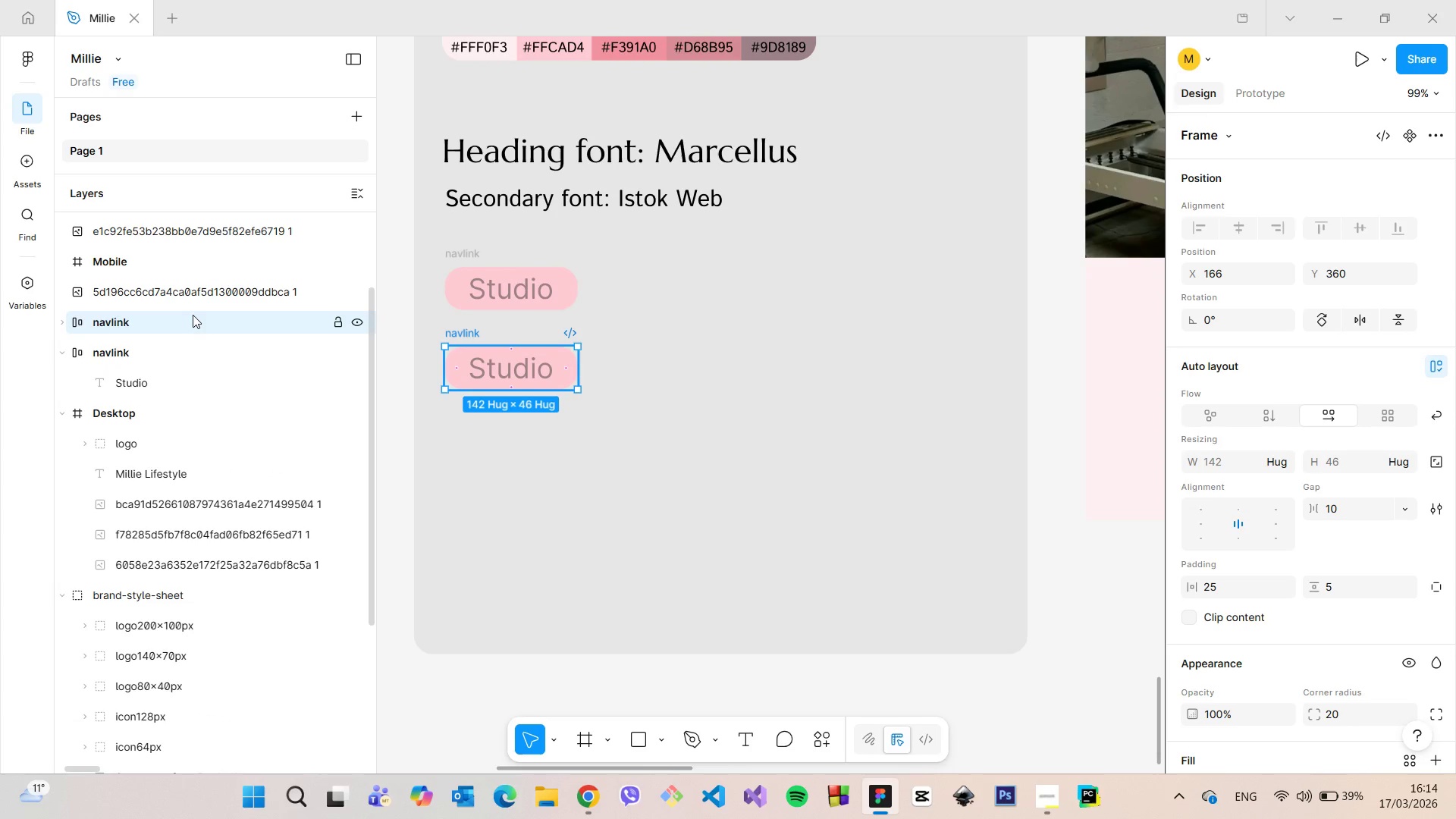 
double_click([191, 316])
 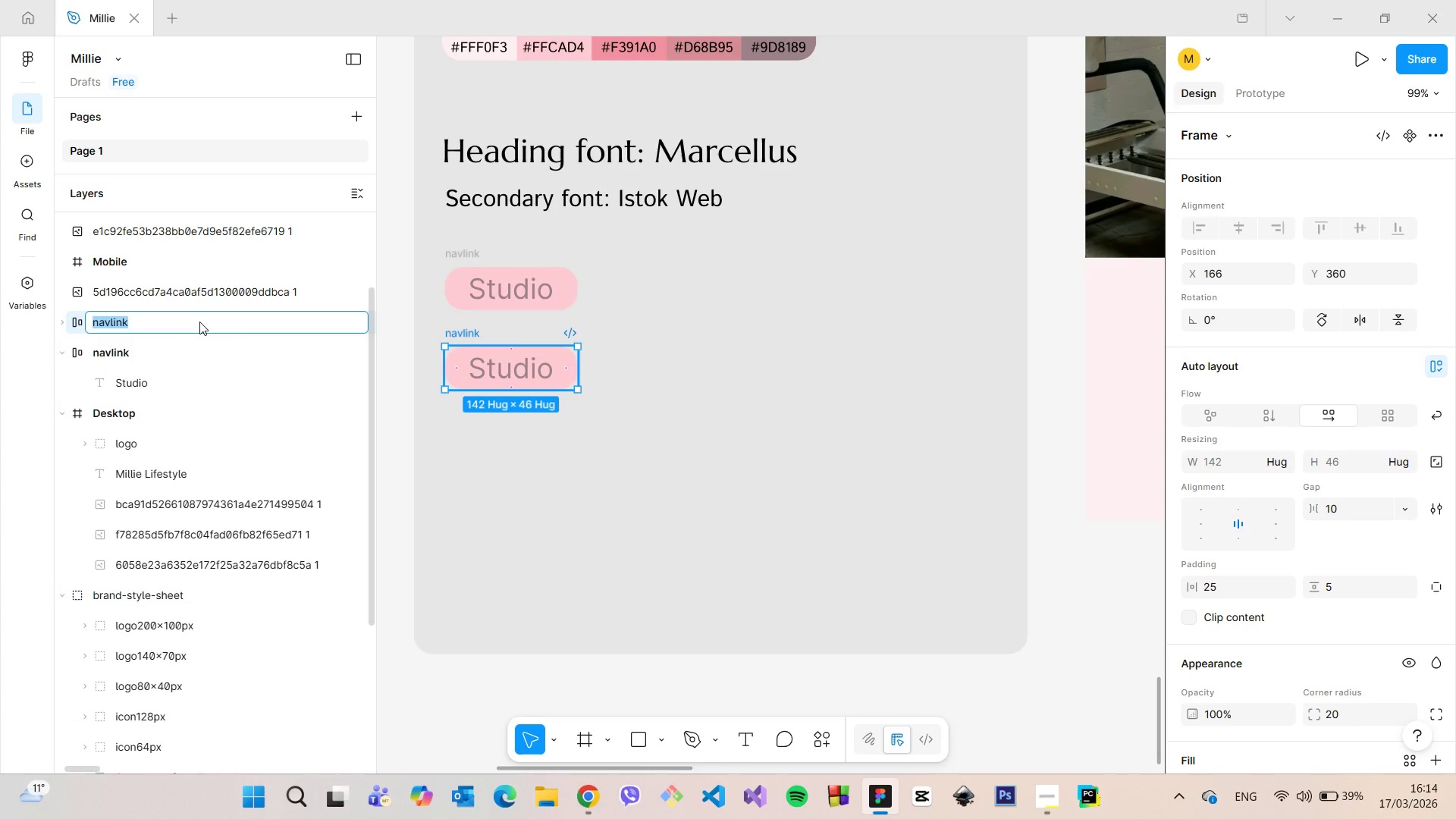 
triple_click([199, 322])
 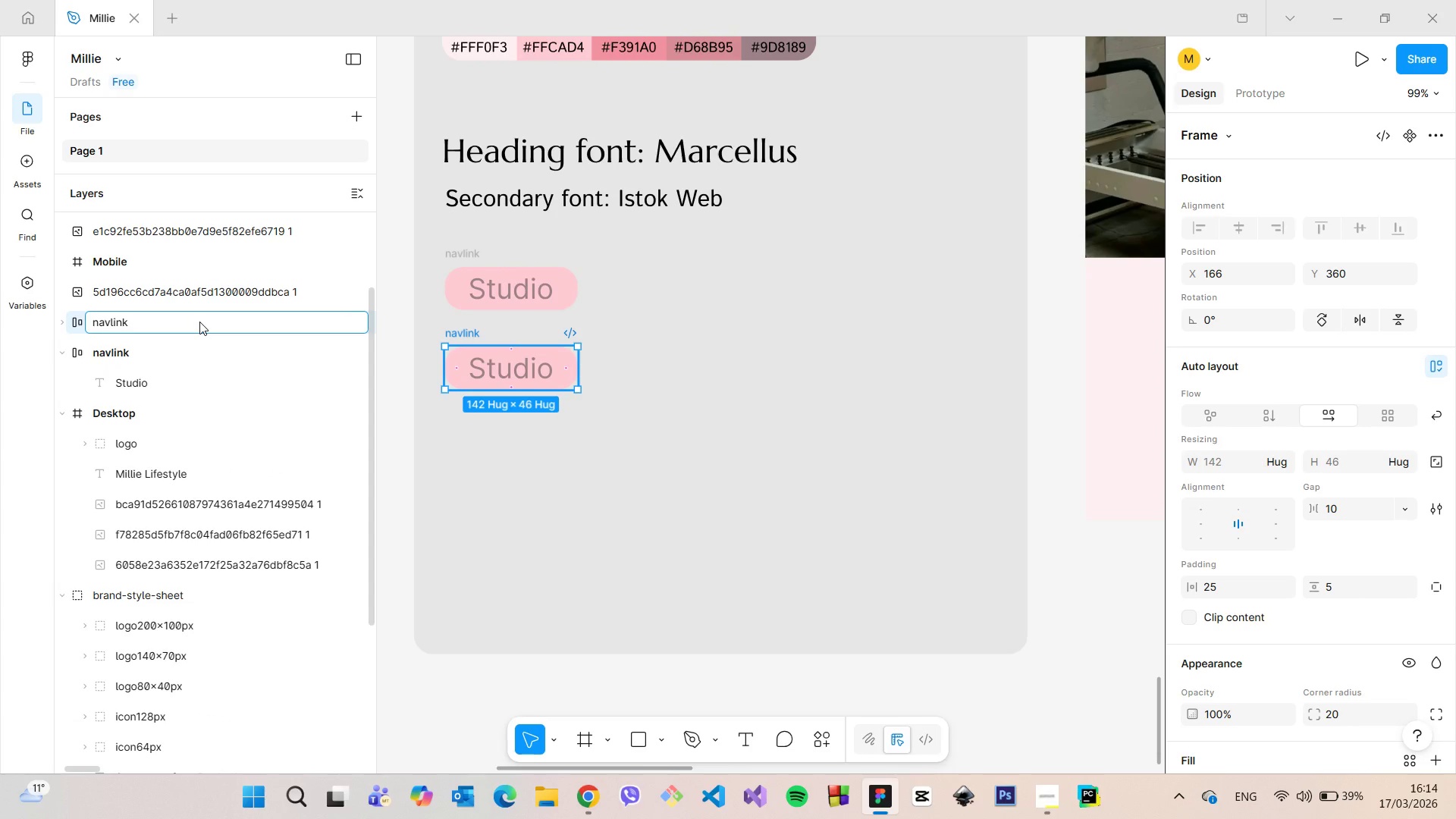 
type(-hover)
 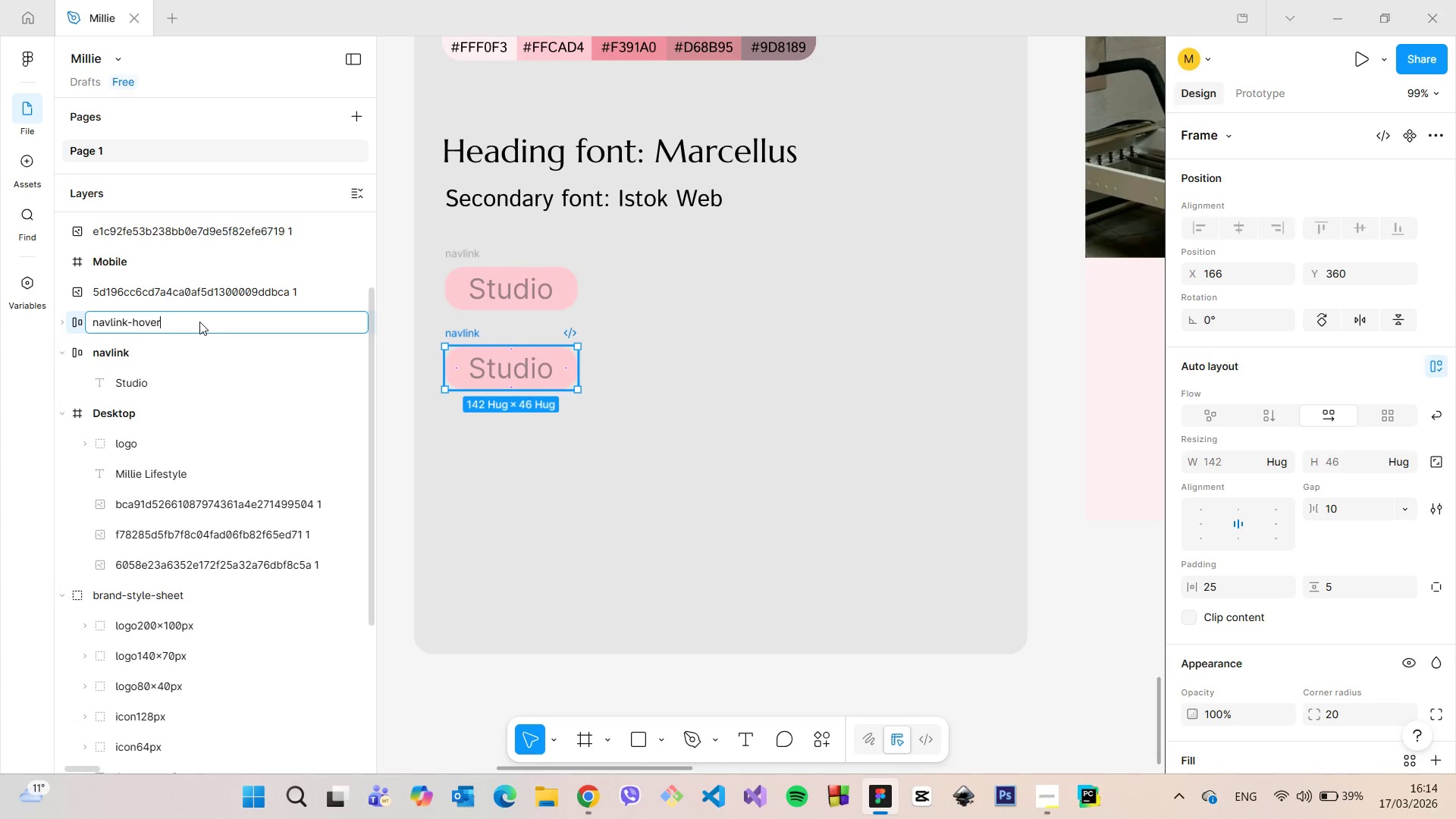 
key(Enter)
 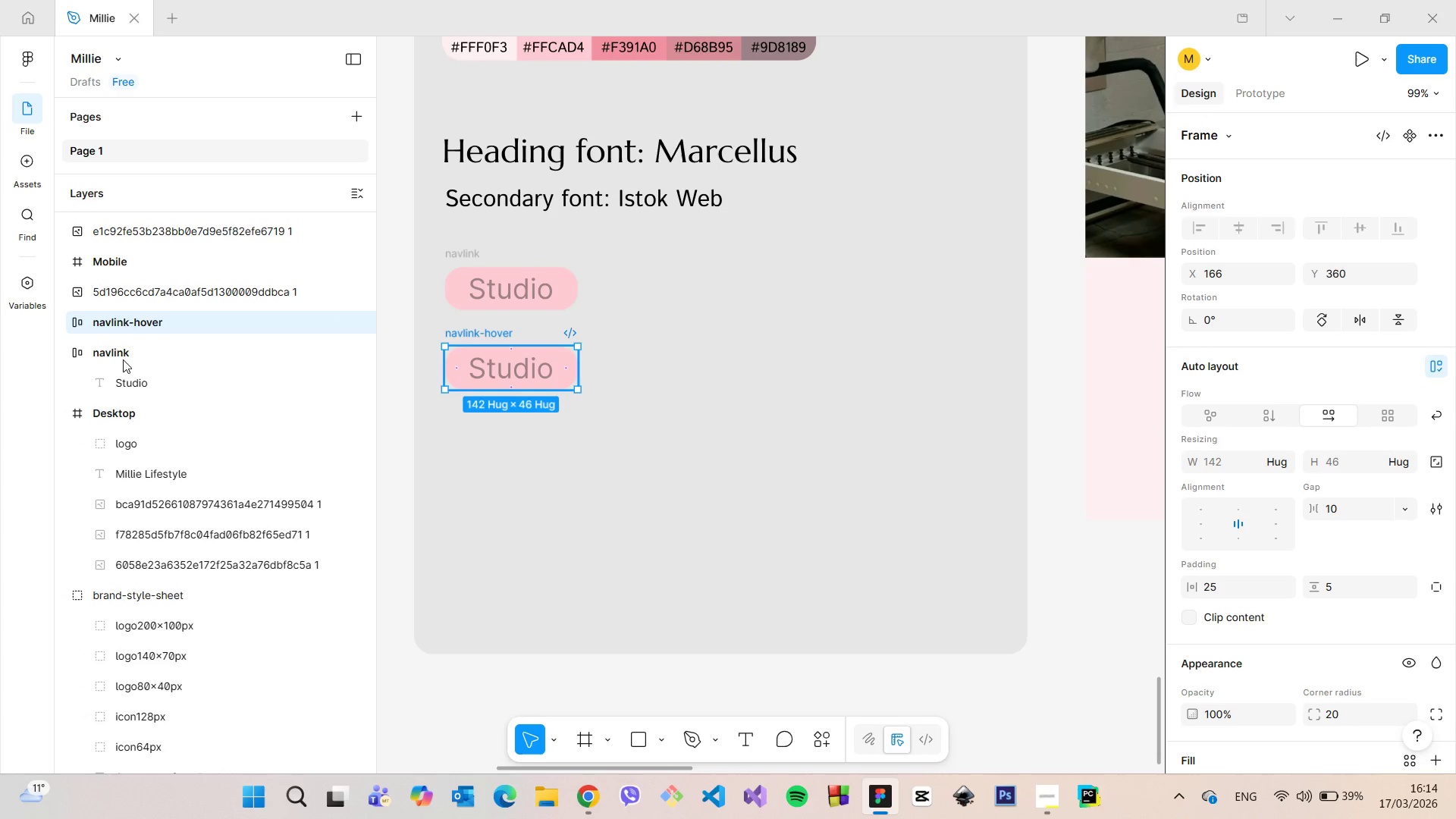 
left_click([64, 350])
 